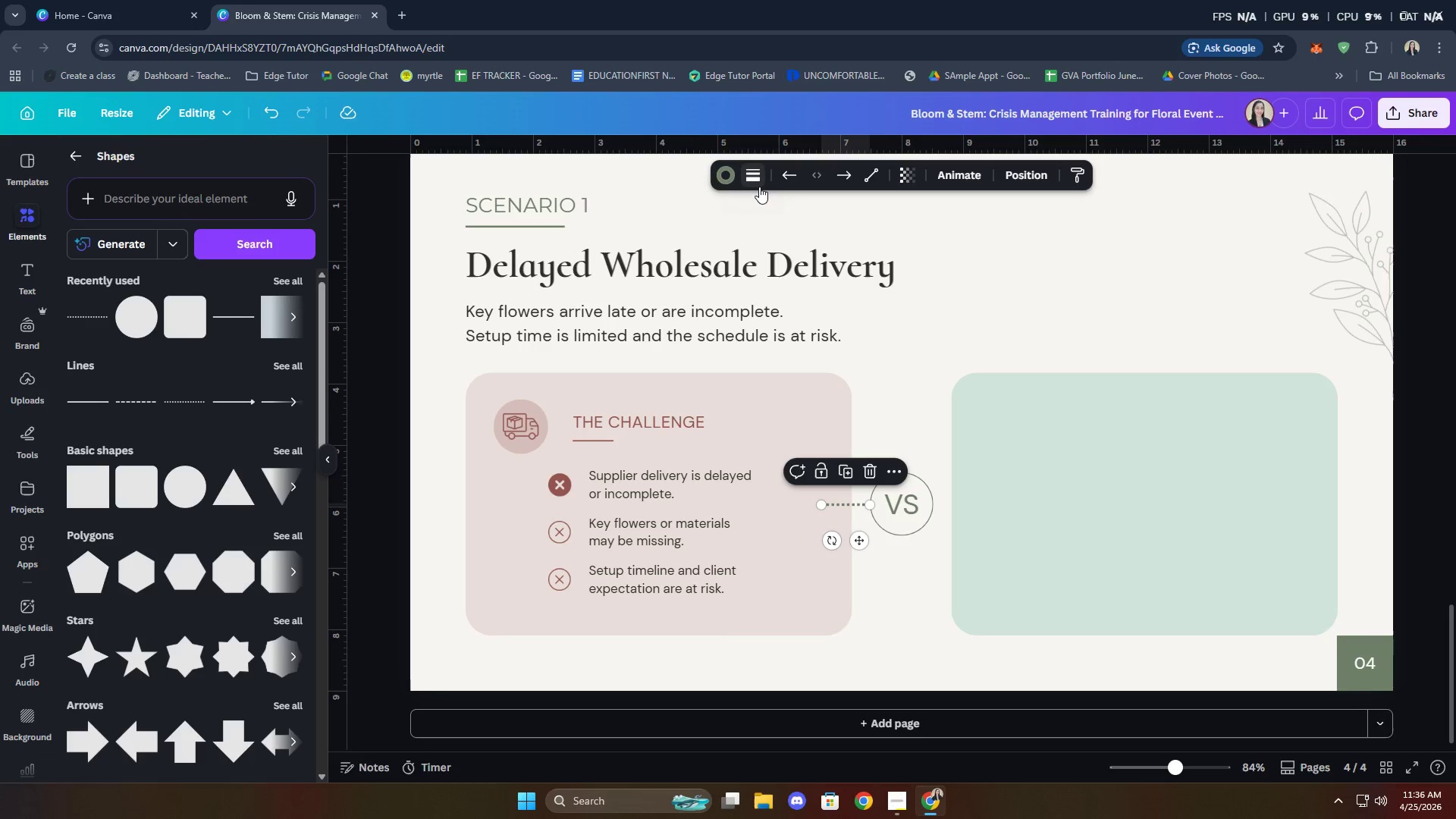 
left_click([759, 184])
 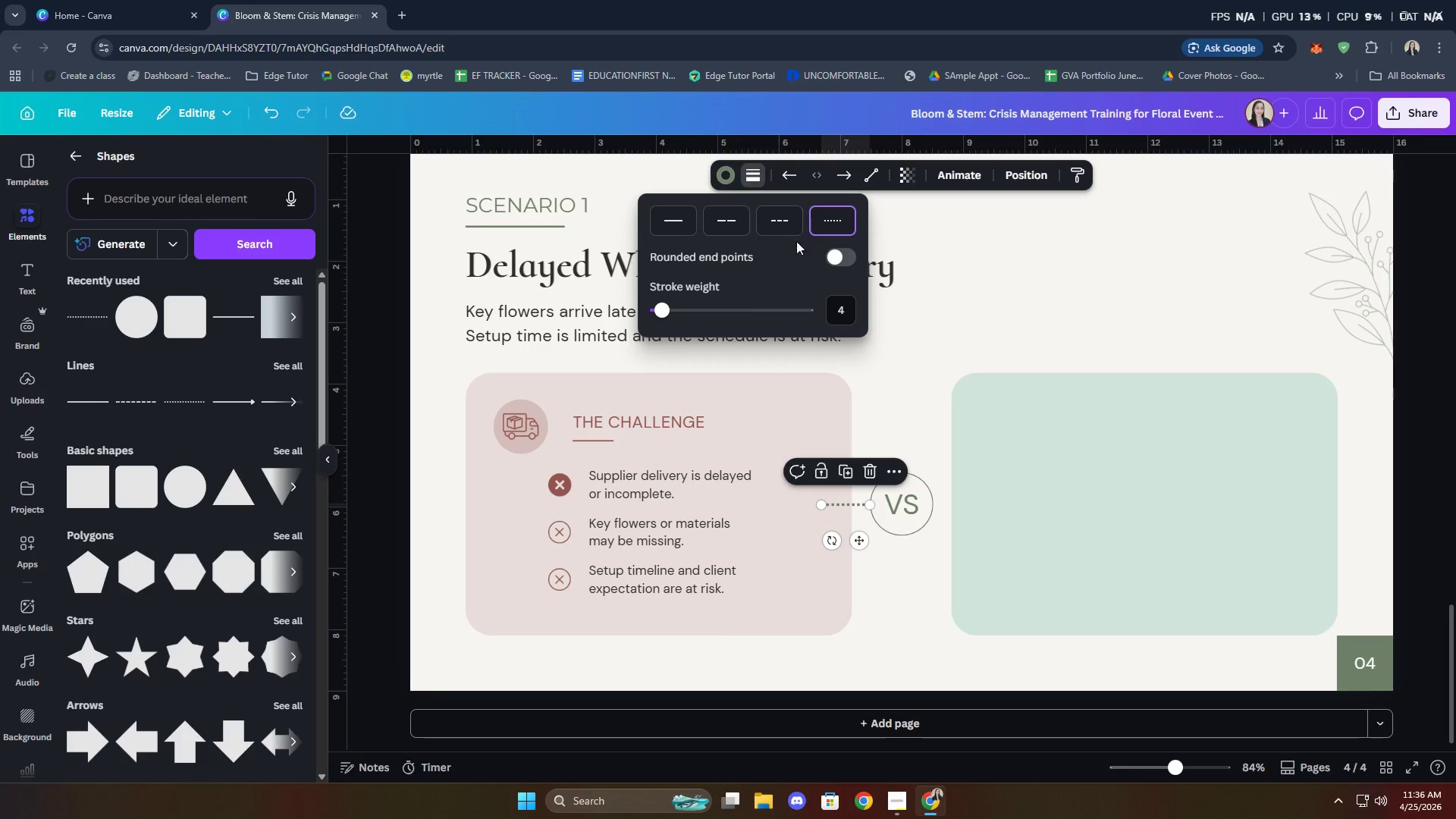 
left_click([827, 257])
 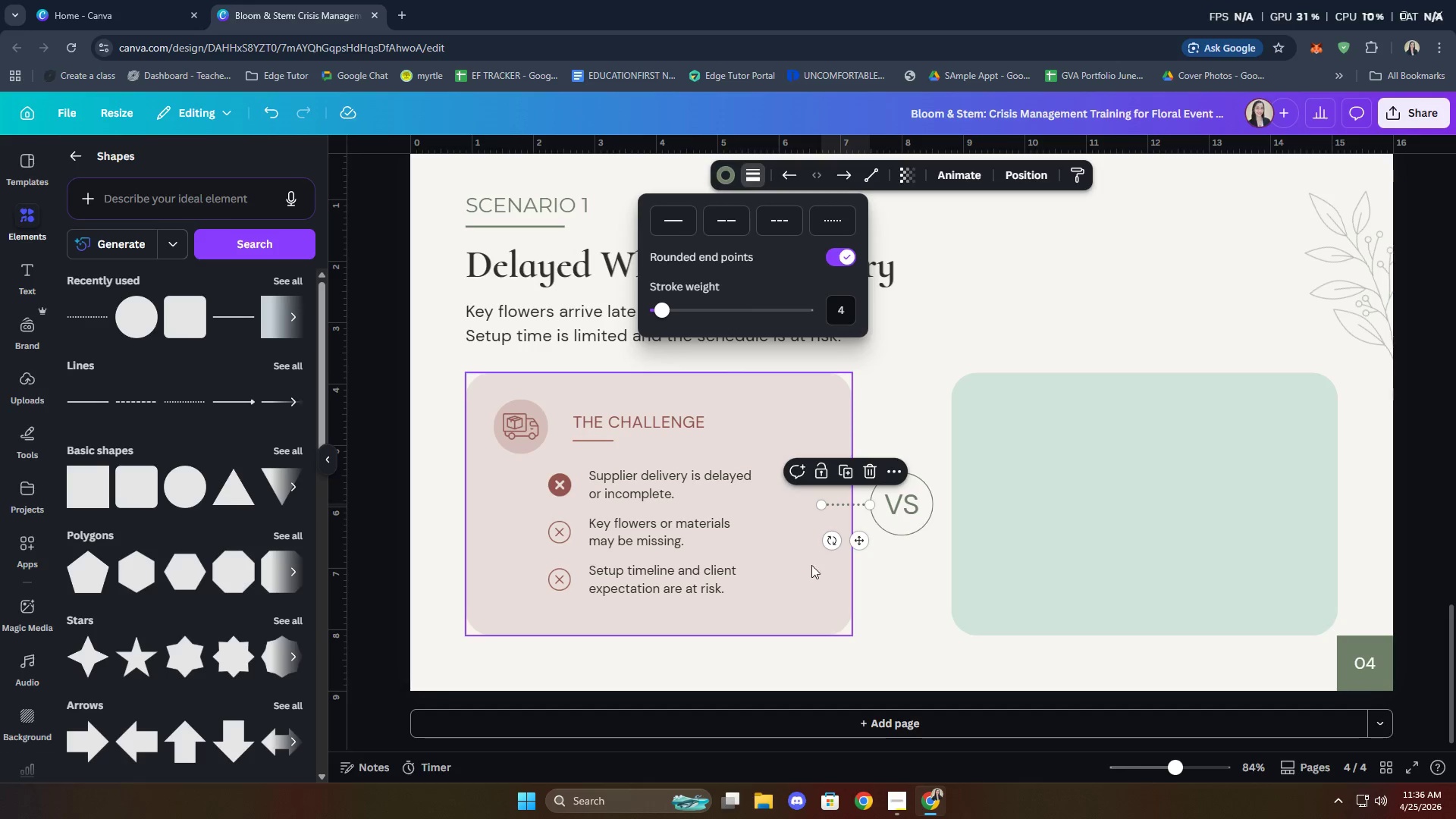 
left_click([886, 604])
 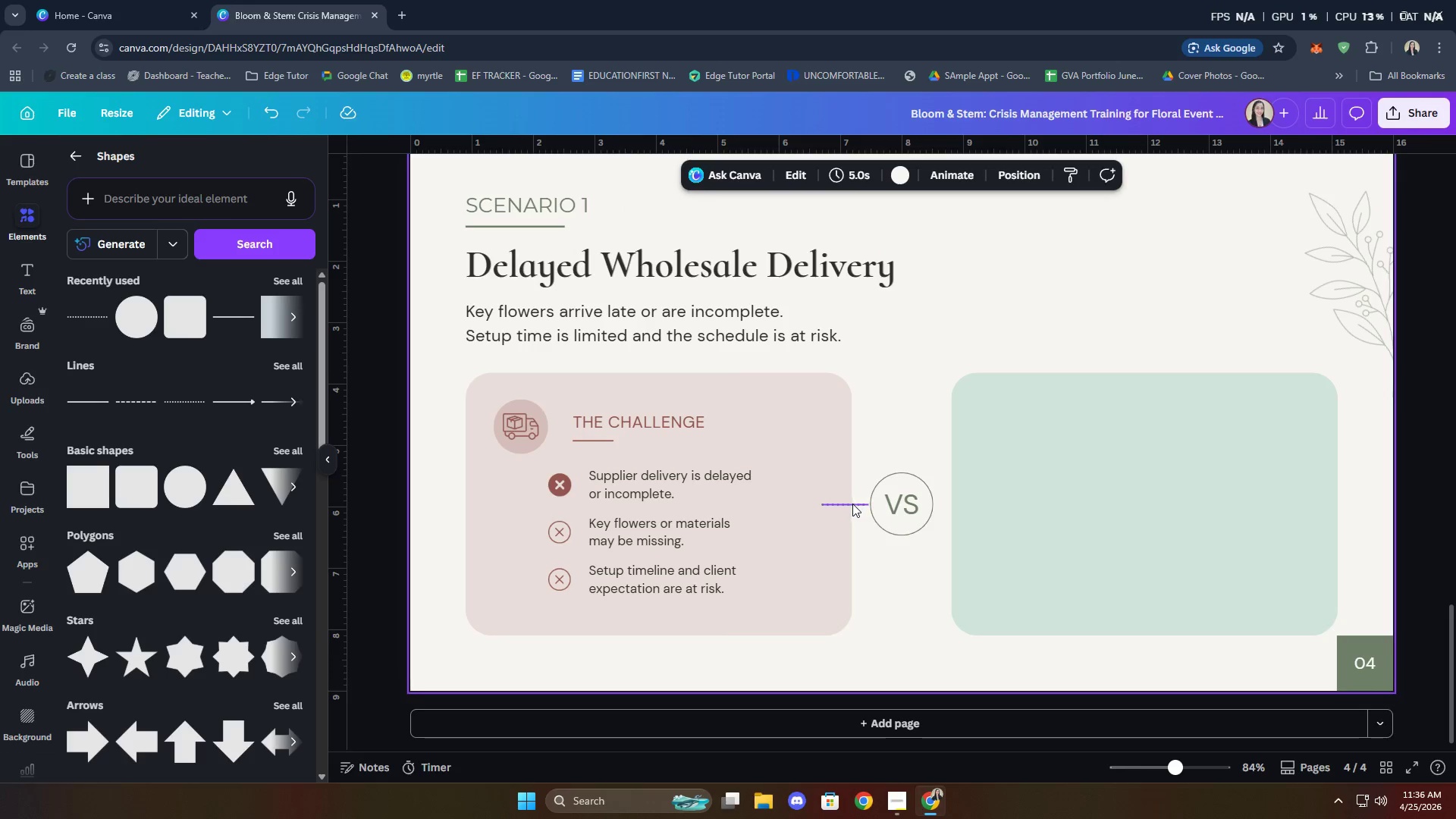 
left_click([851, 505])
 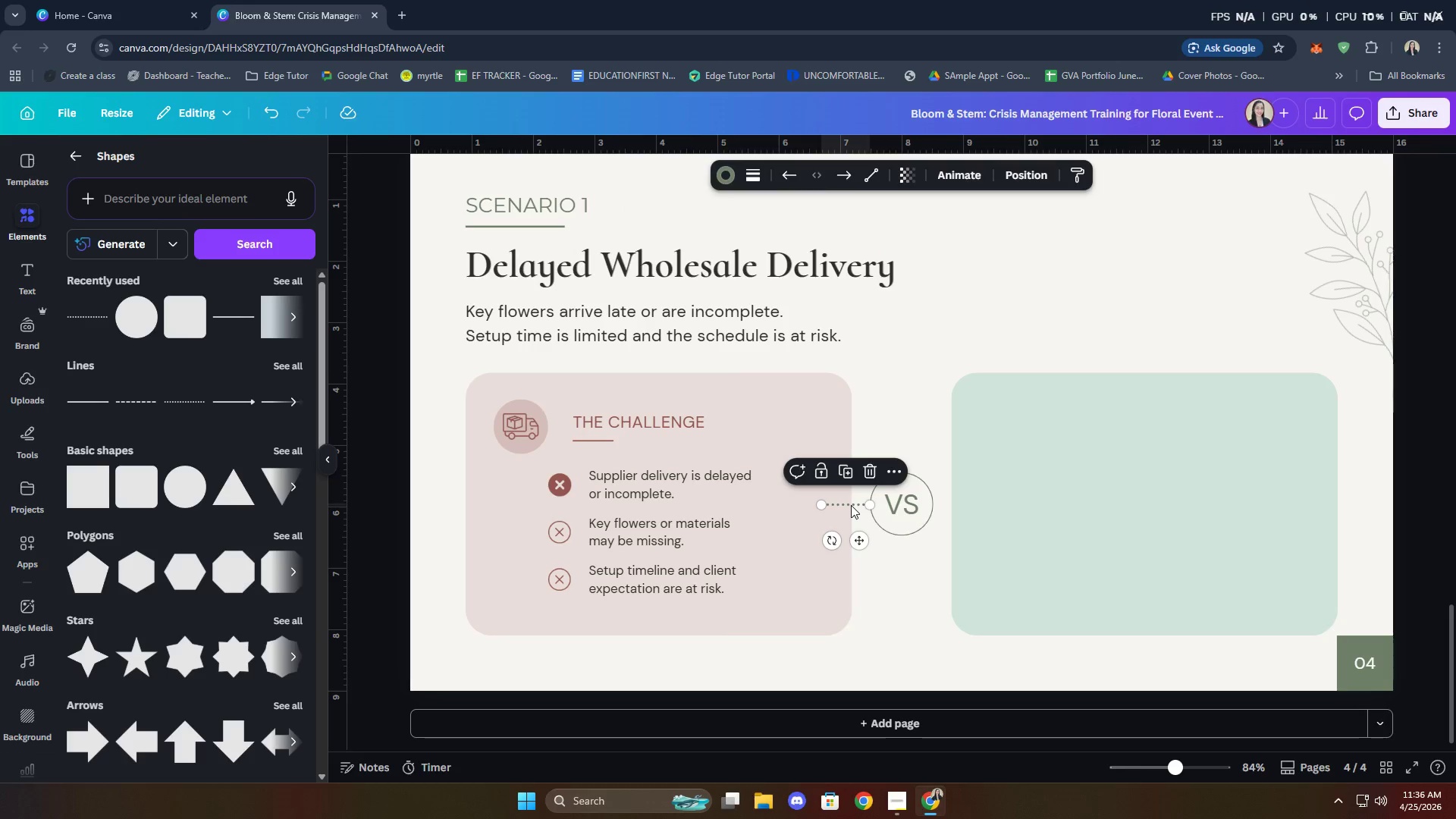 
key(Control+C)
 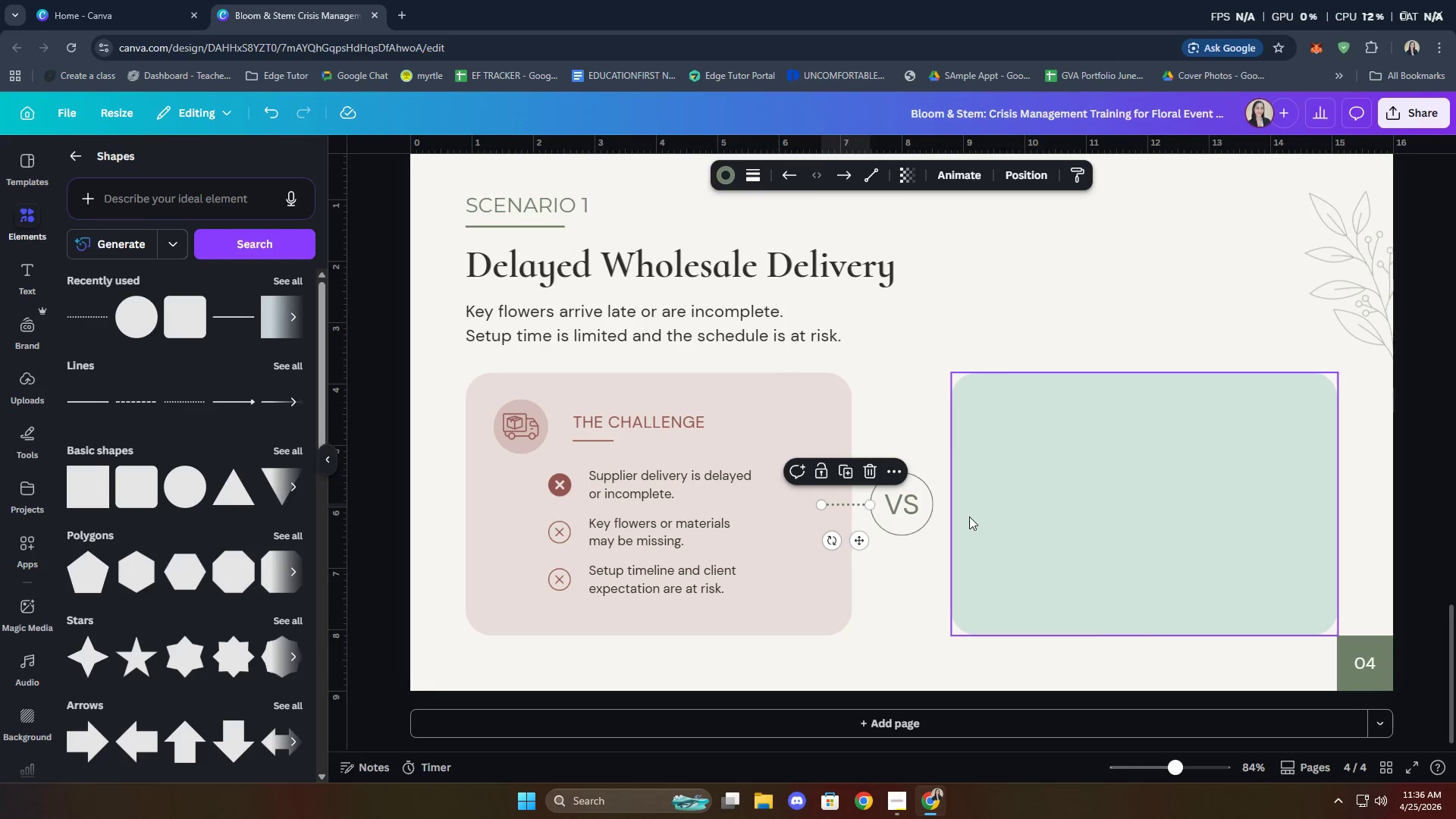 
left_click([969, 516])
 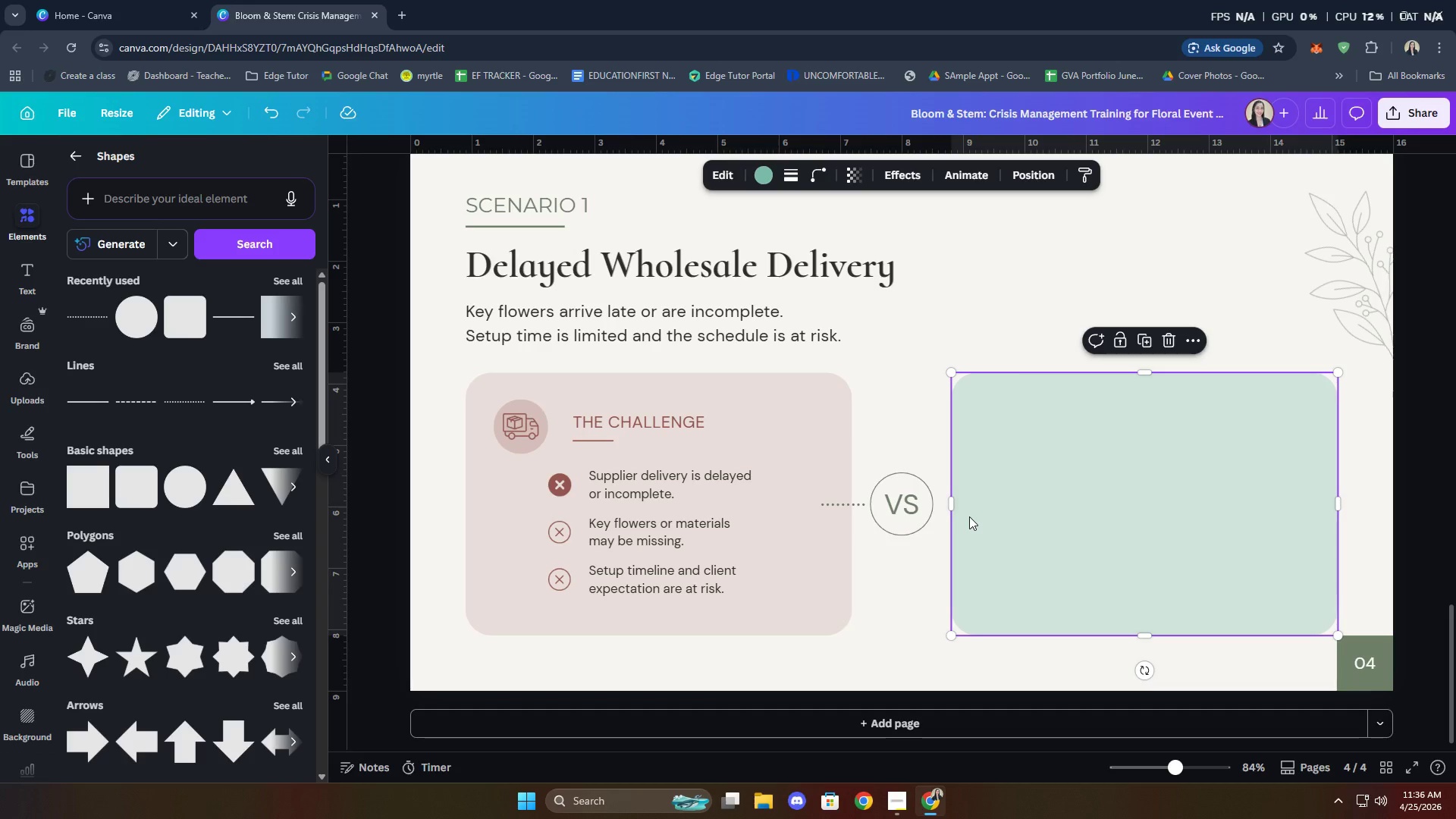 
key(Control+ControlLeft)
 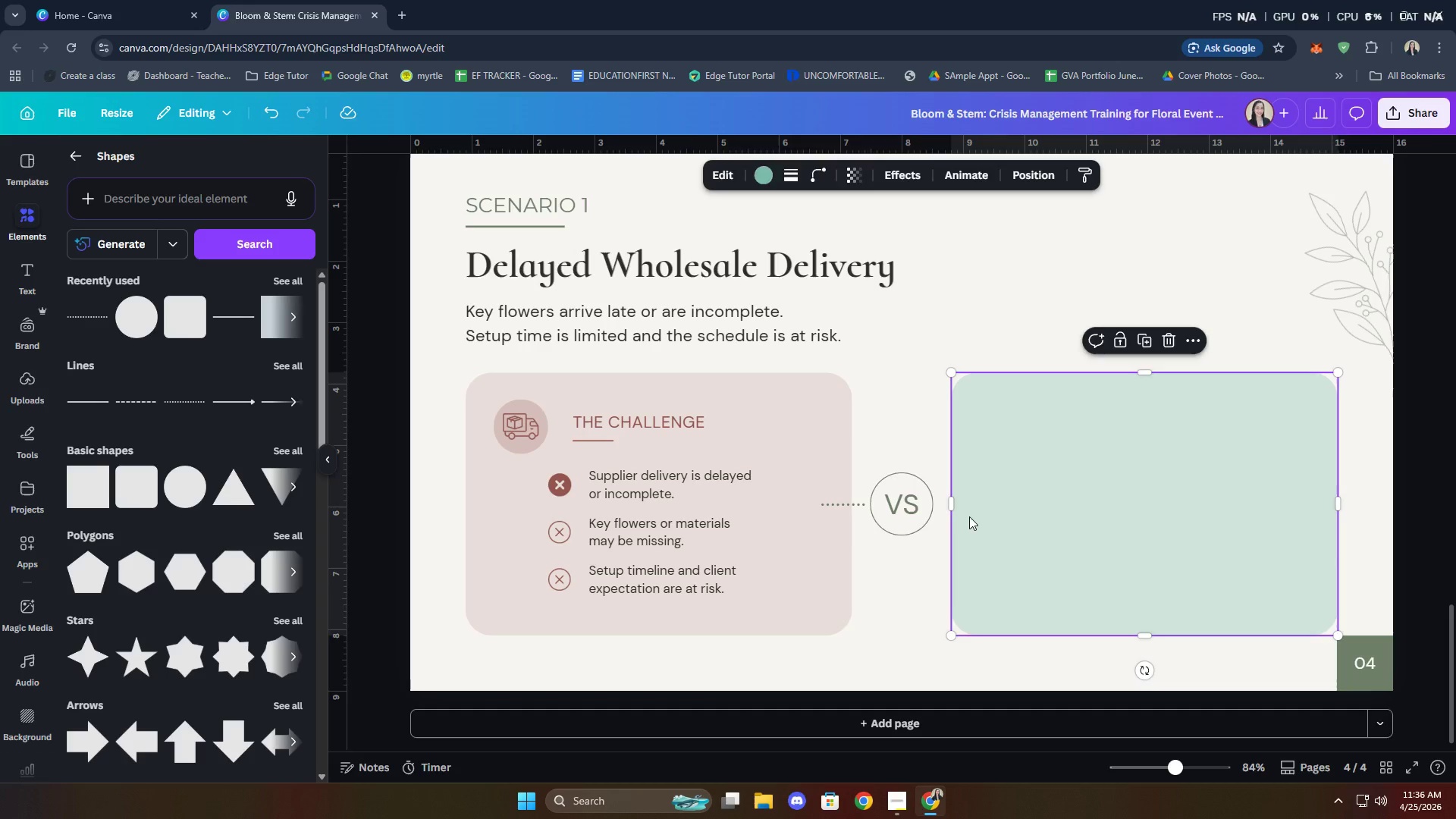 
key(Control+V)
 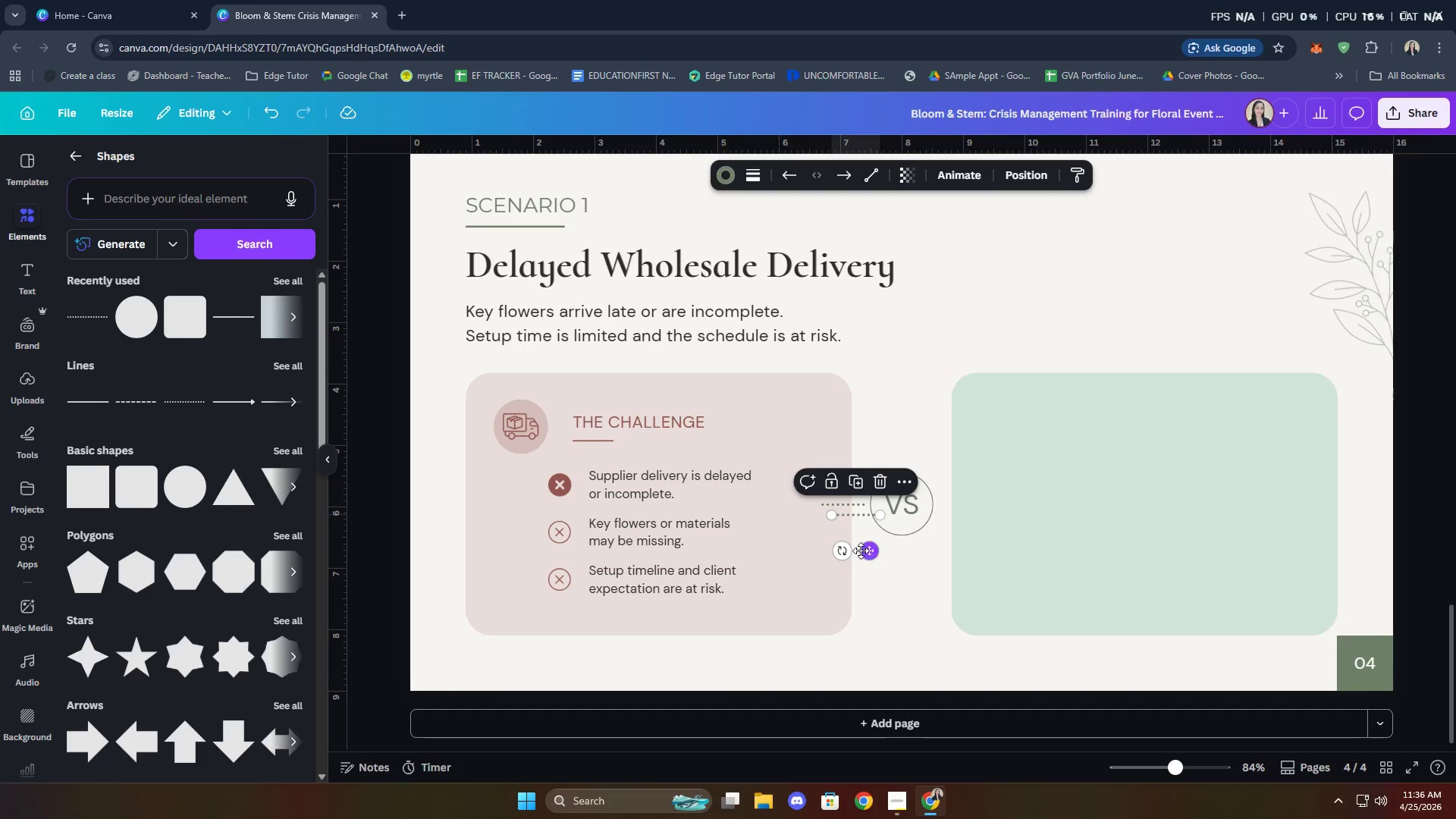 
left_click_drag(start_coordinate=[872, 552], to_coordinate=[980, 541])
 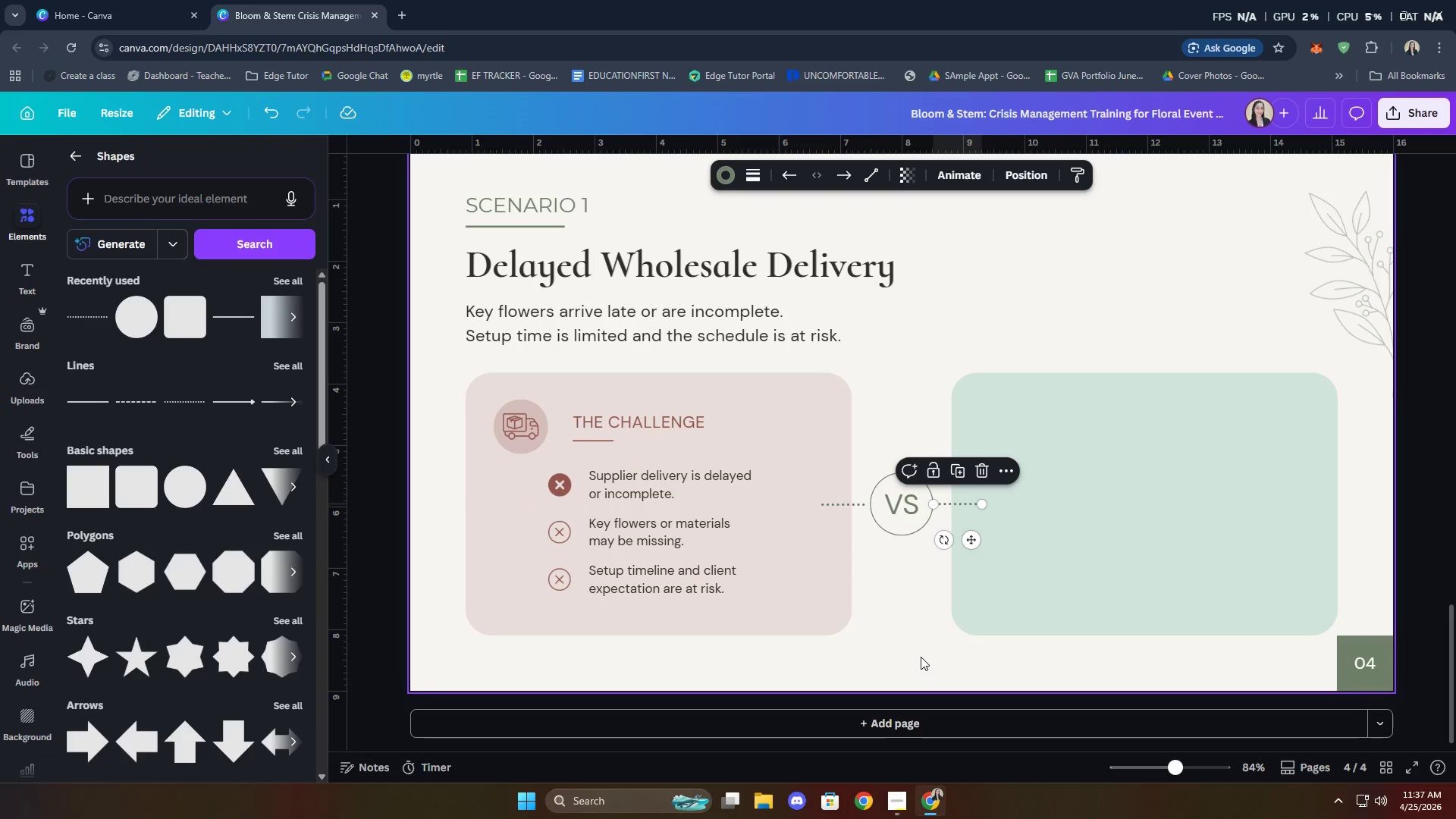 
left_click([920, 647])
 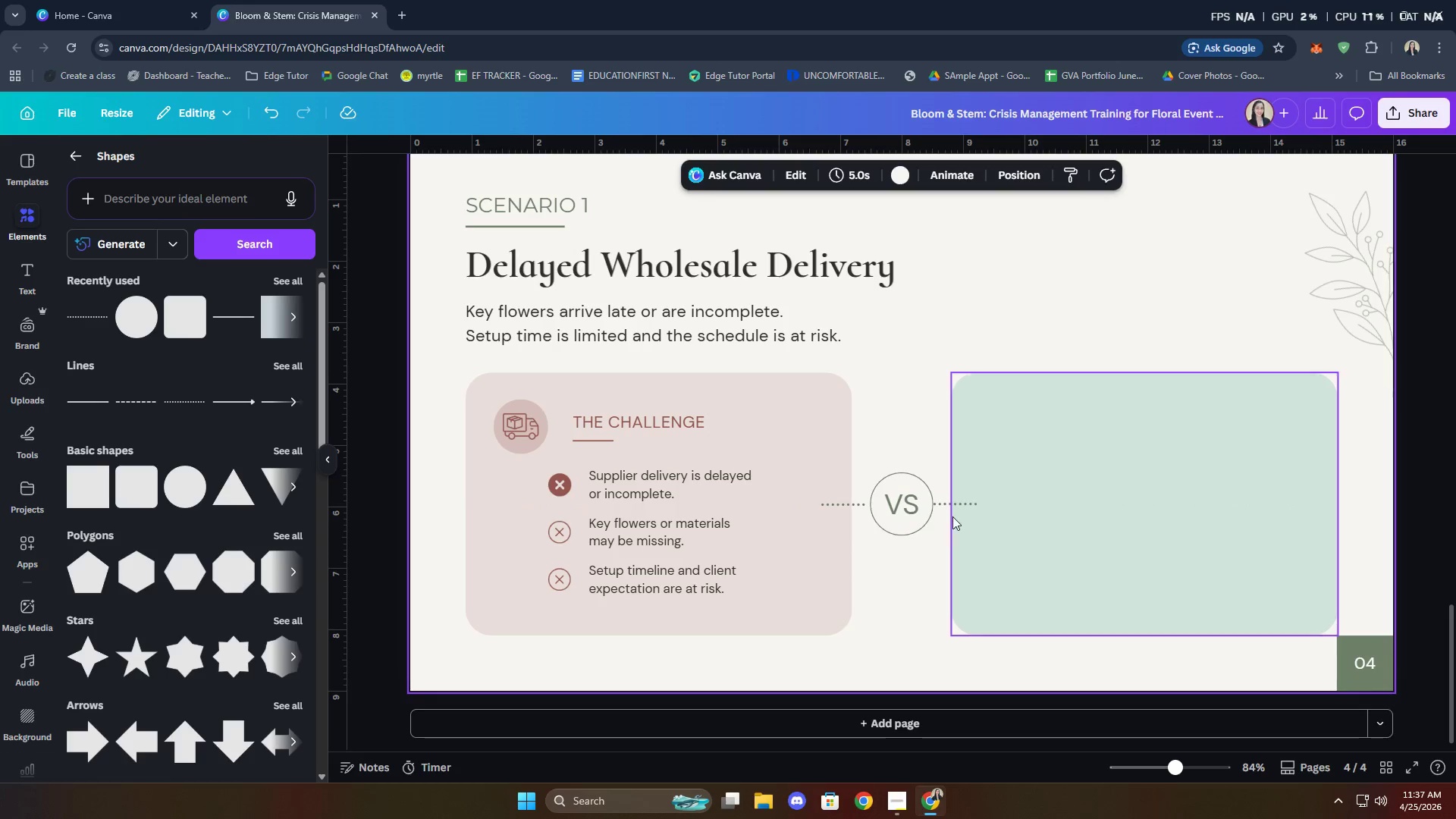 
left_click([949, 504])
 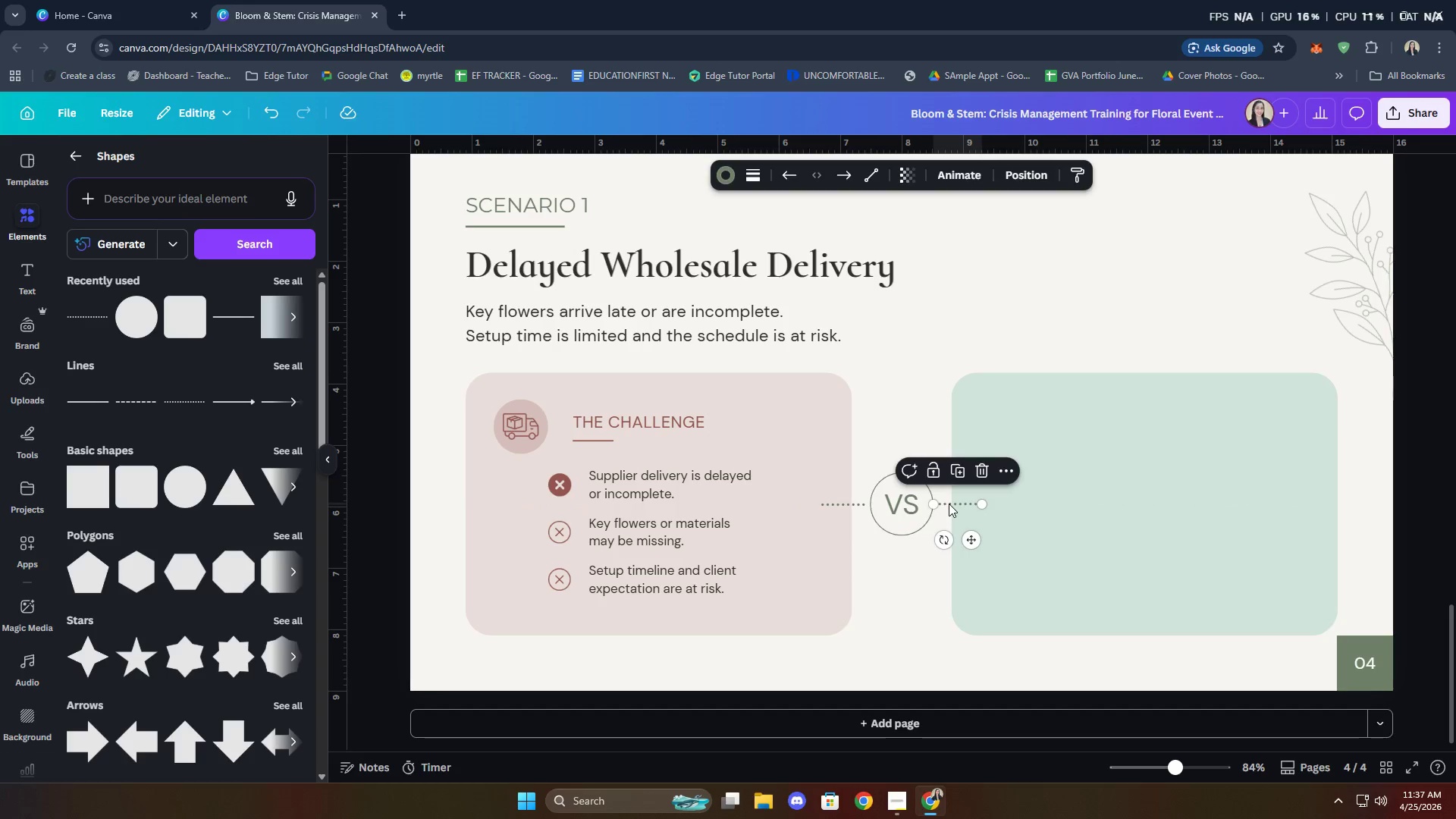 
key(ArrowRight)
 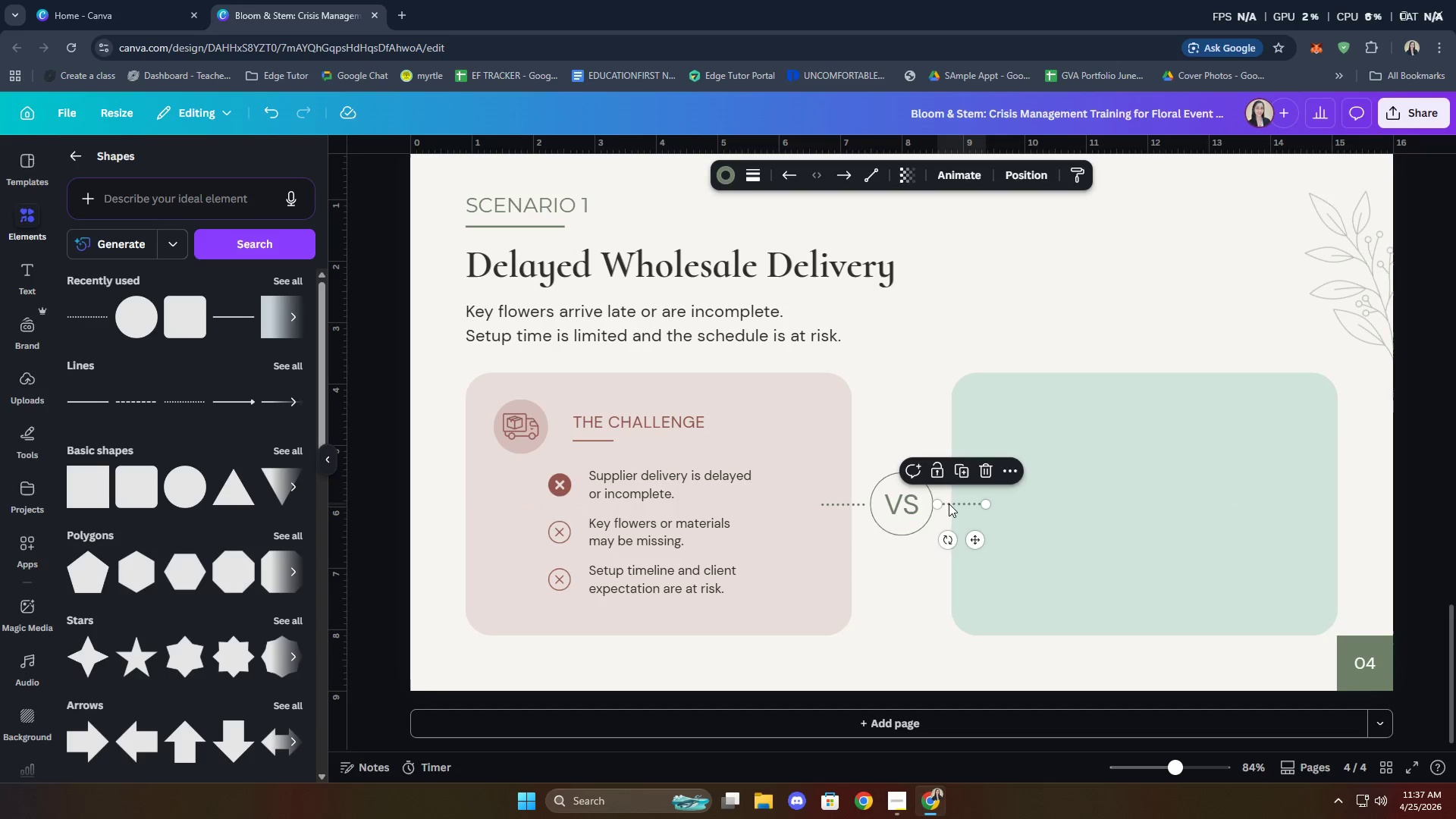 
key(ArrowRight)
 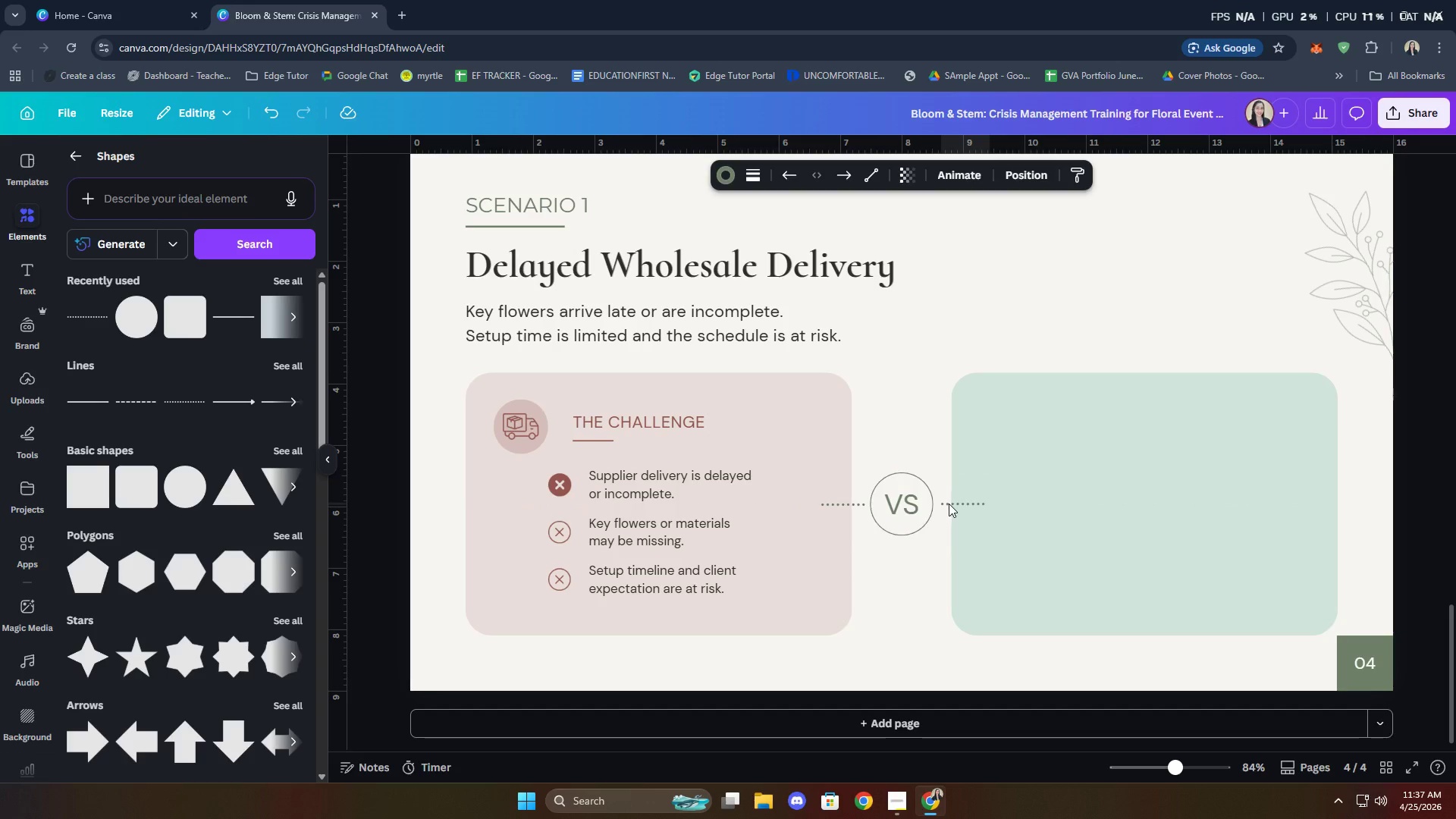 
key(ArrowRight)
 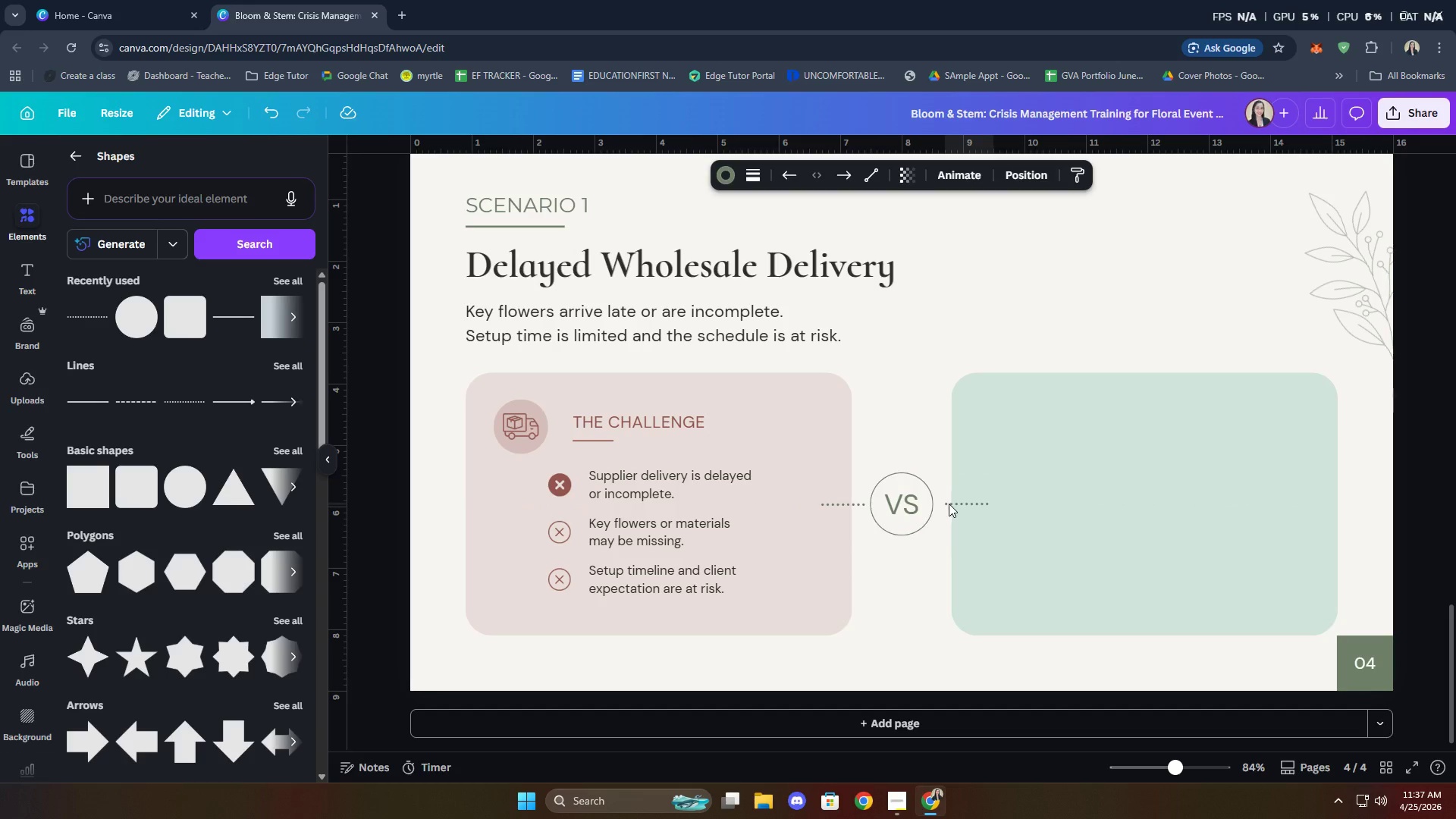 
key(ArrowLeft)
 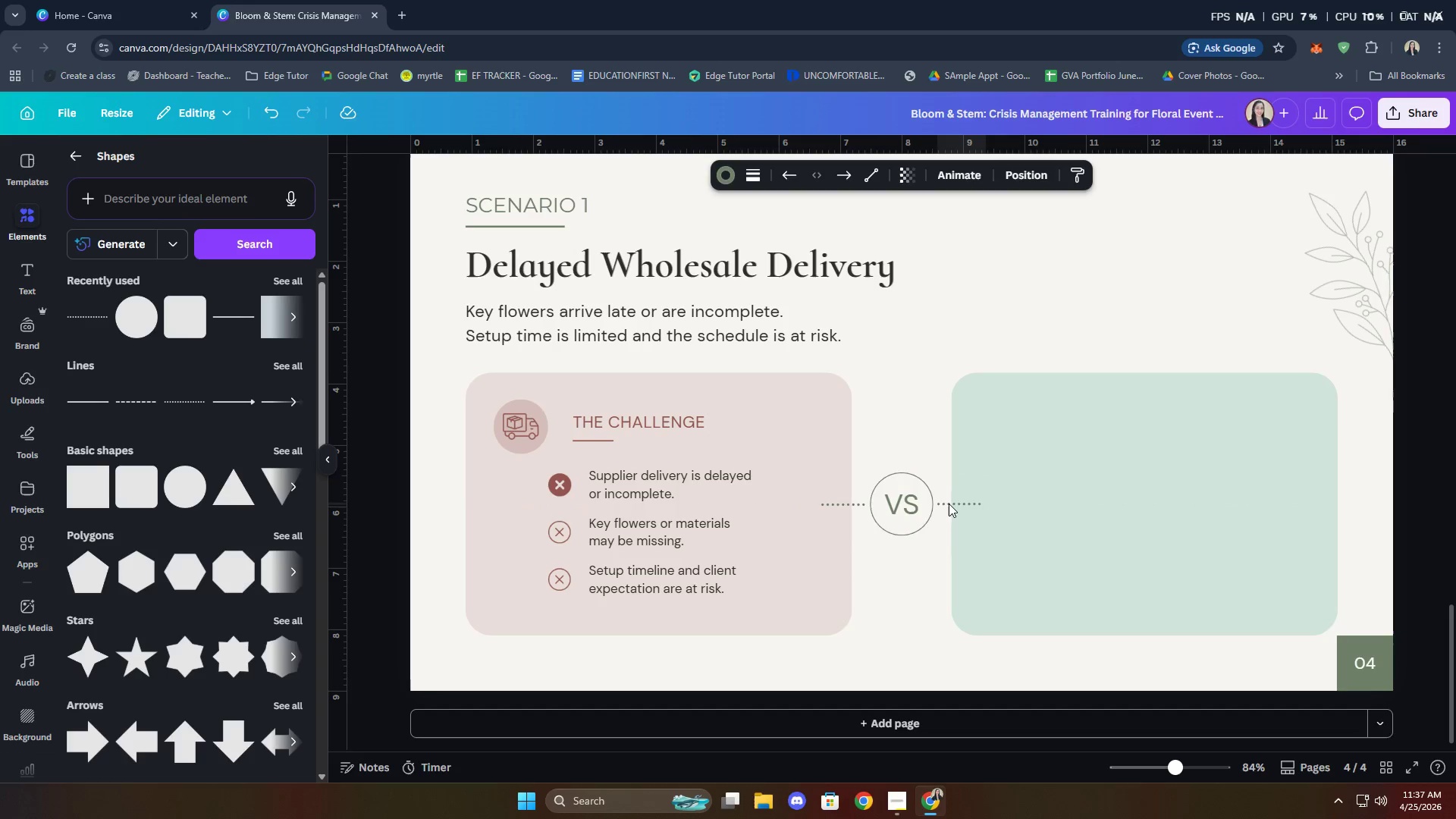 
key(ArrowLeft)
 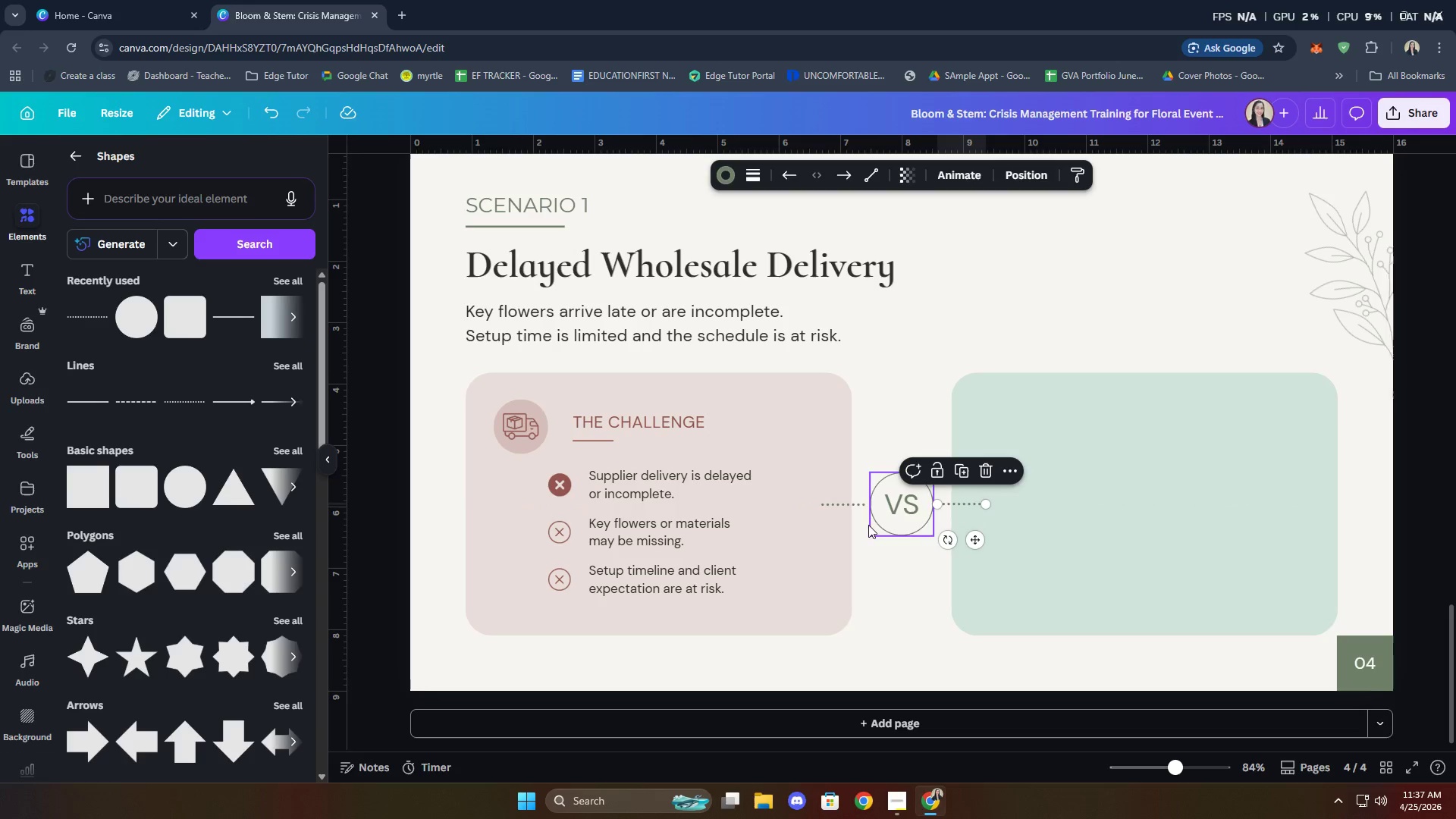 
hold_key(key=ShiftLeft, duration=1.12)
left_click([952, 502])
 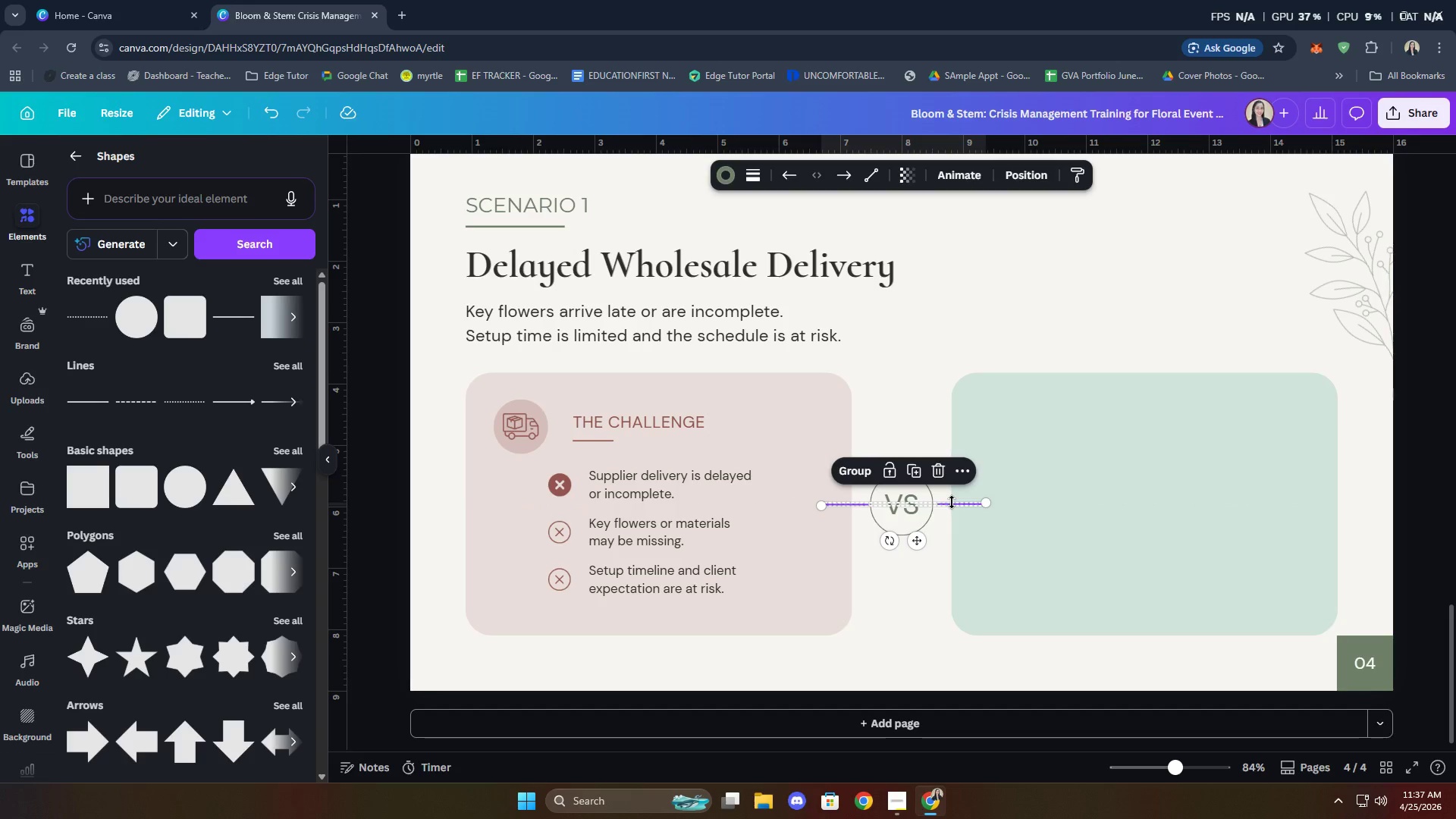 
right_click([952, 502])
 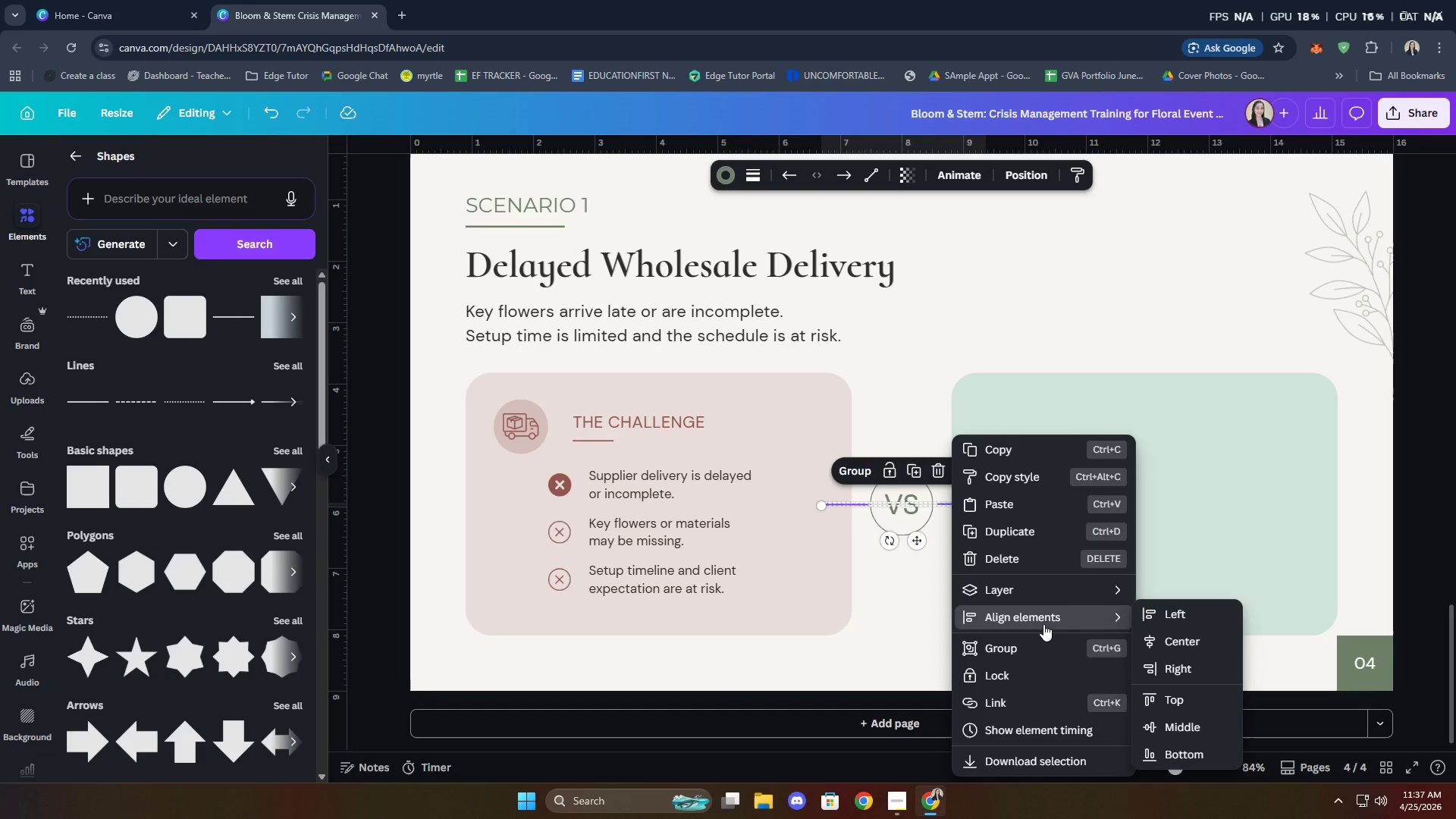 
left_click([1178, 644])
 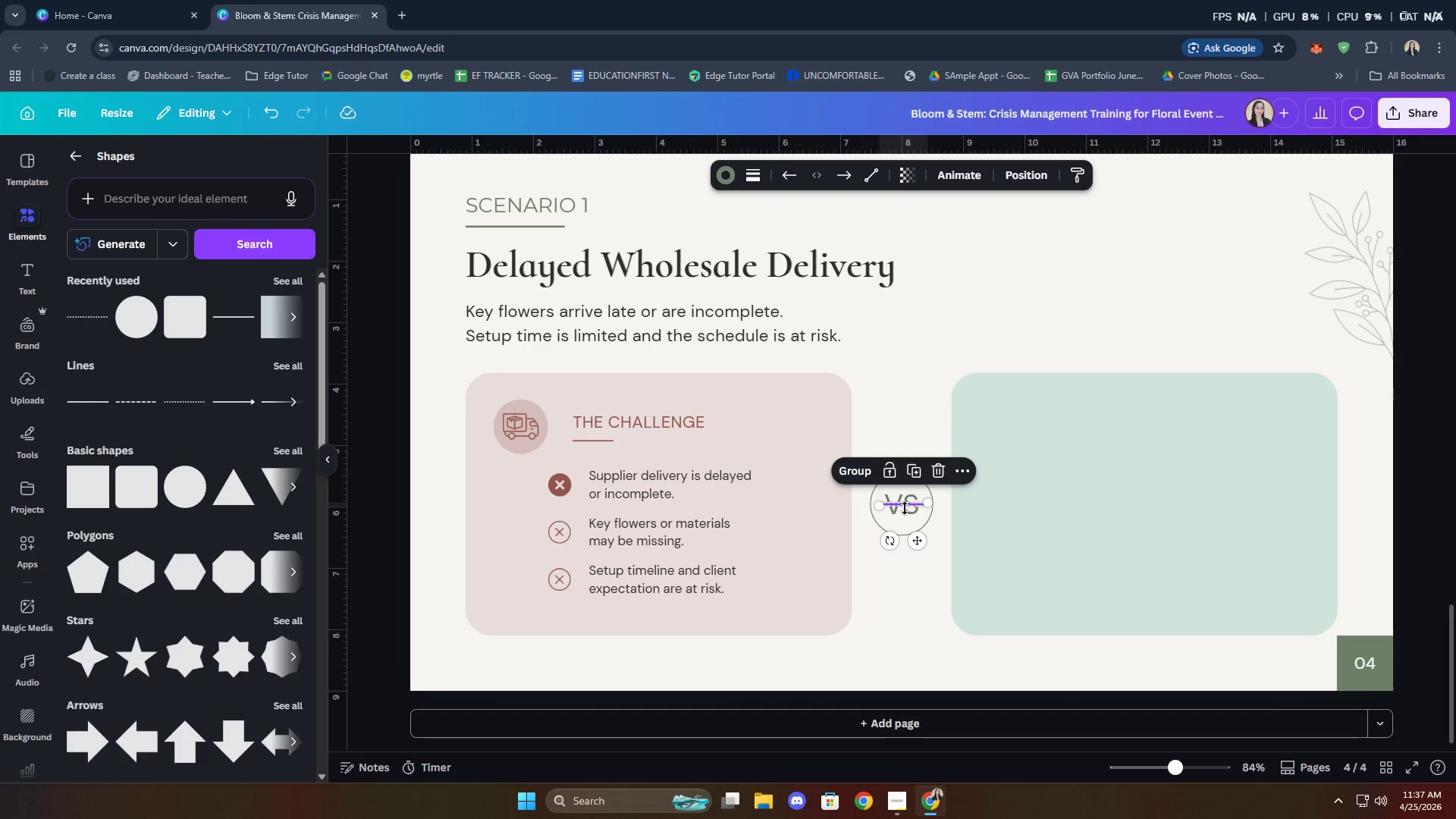 
key(Control+Z)
 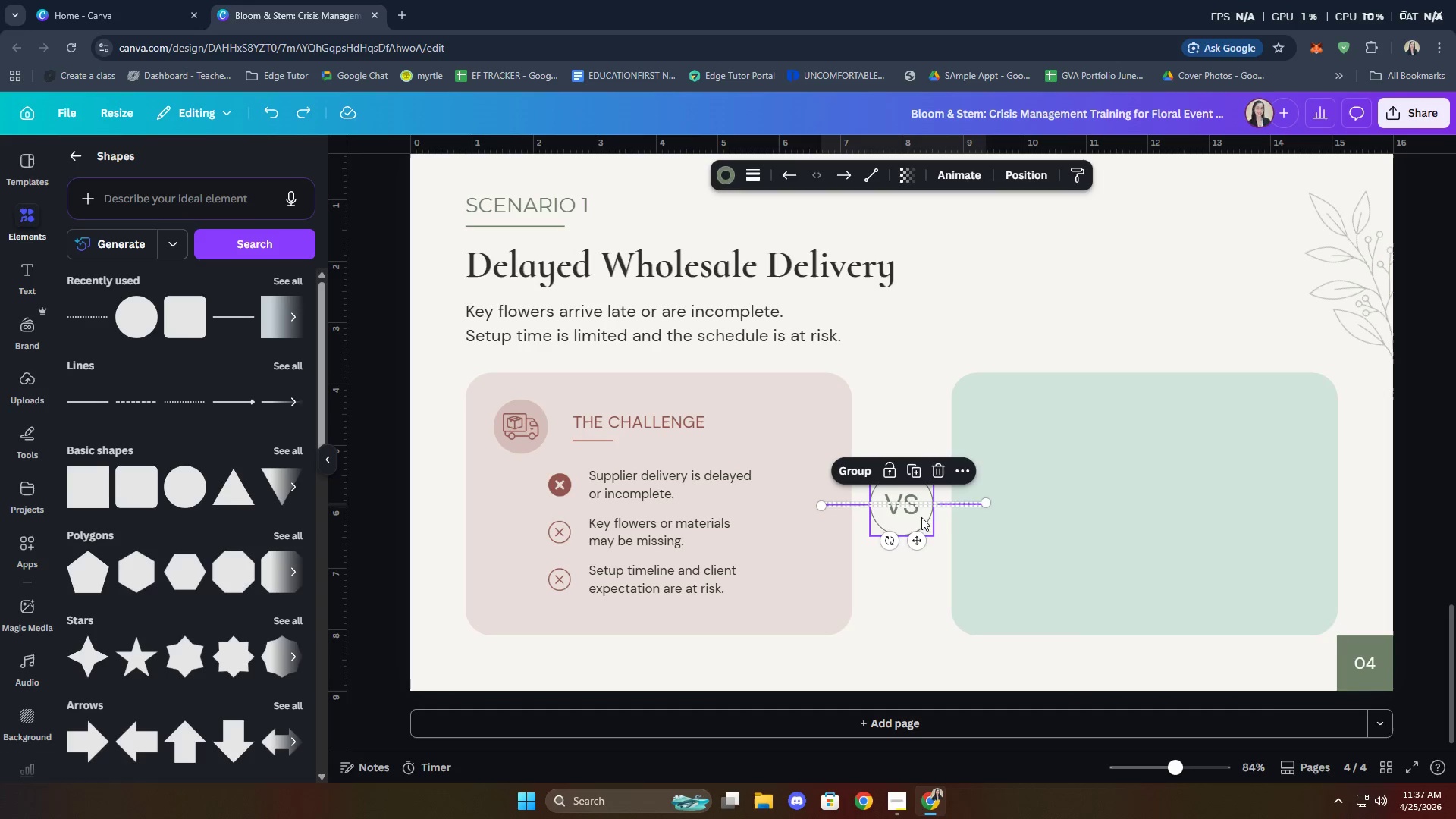 
left_click([936, 610])
 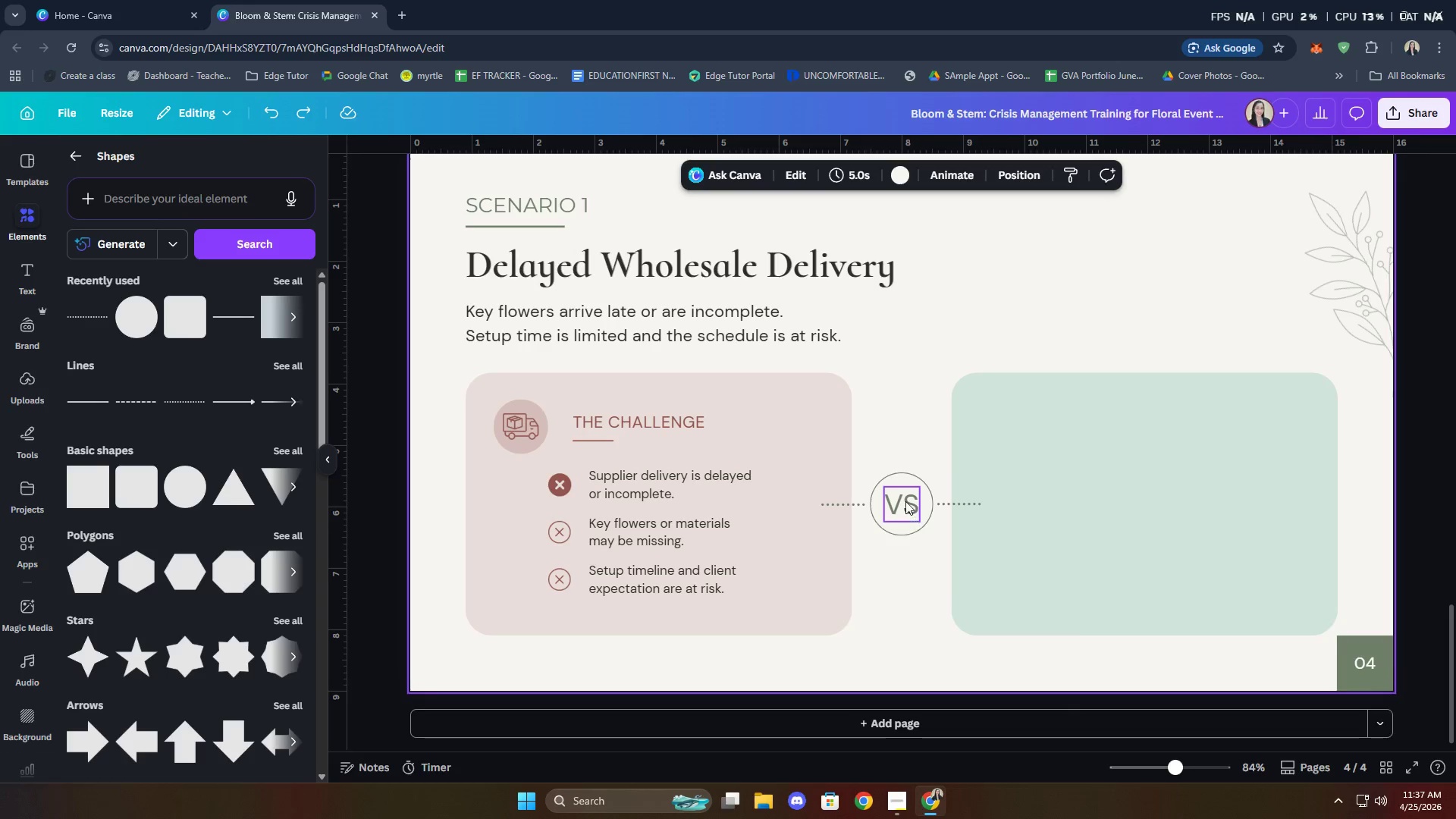 
left_click([904, 498])
 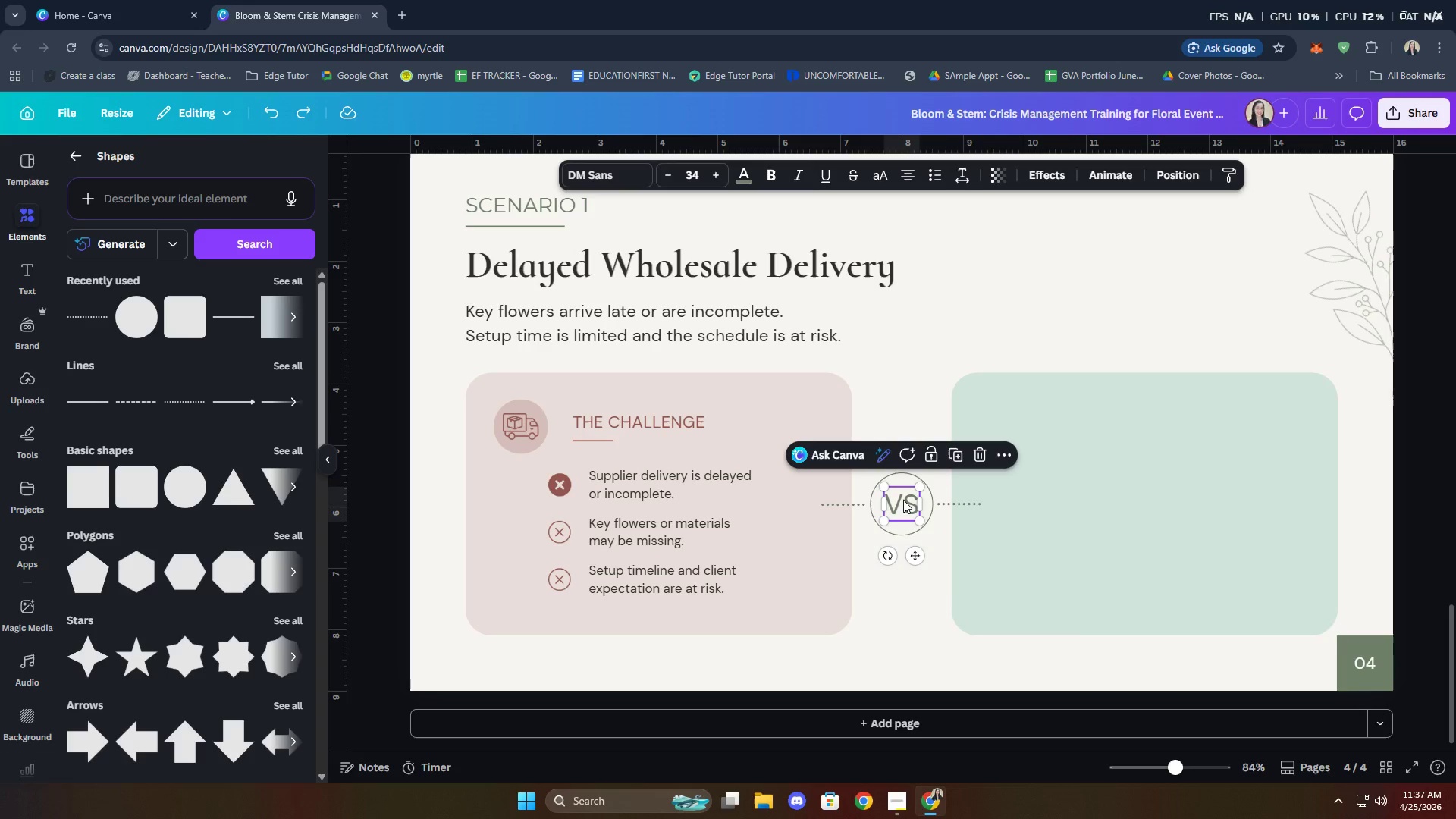 
hold_key(key=ShiftLeft, duration=0.72)
left_click([900, 528])
 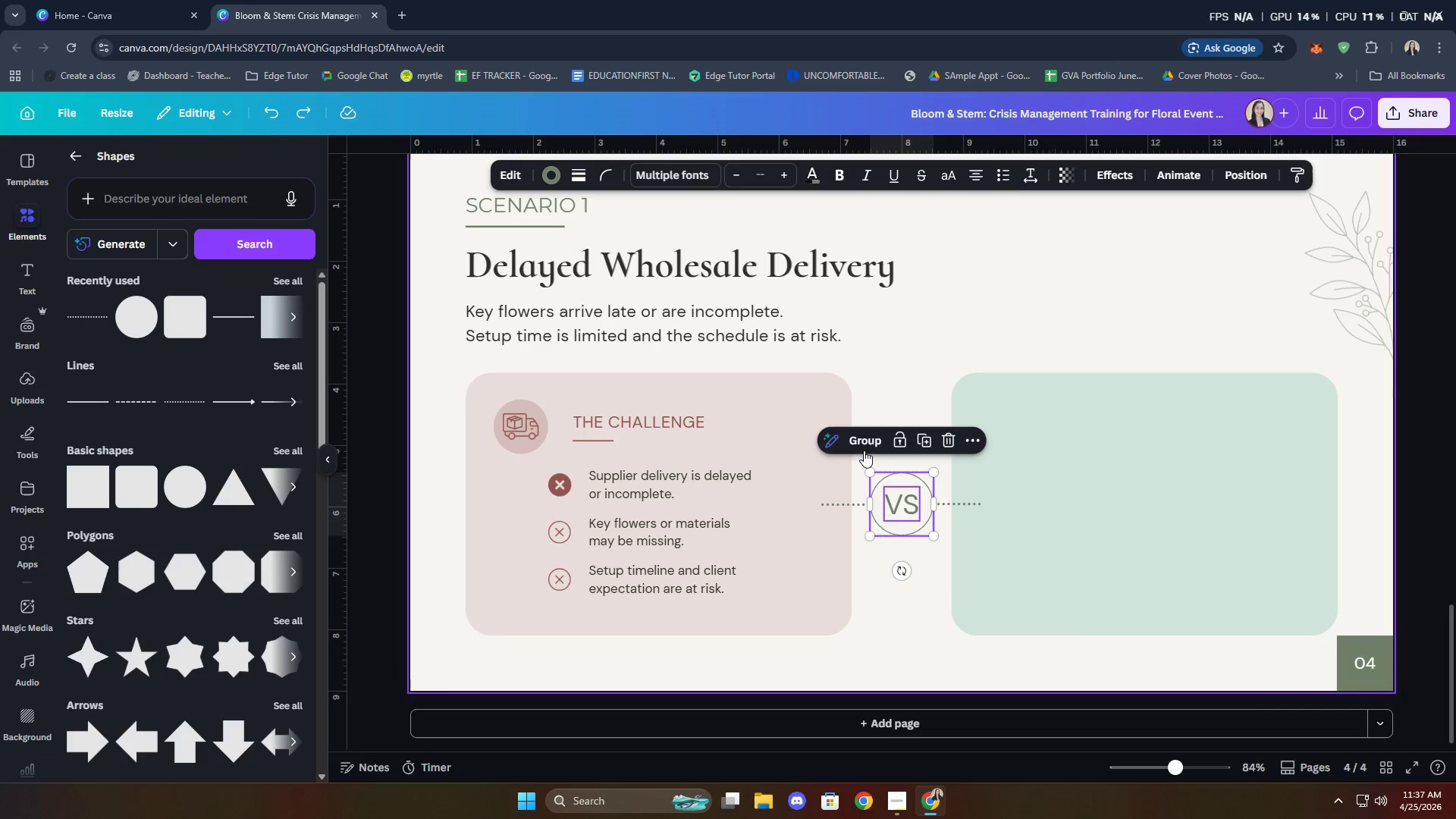 
left_click([860, 438])
 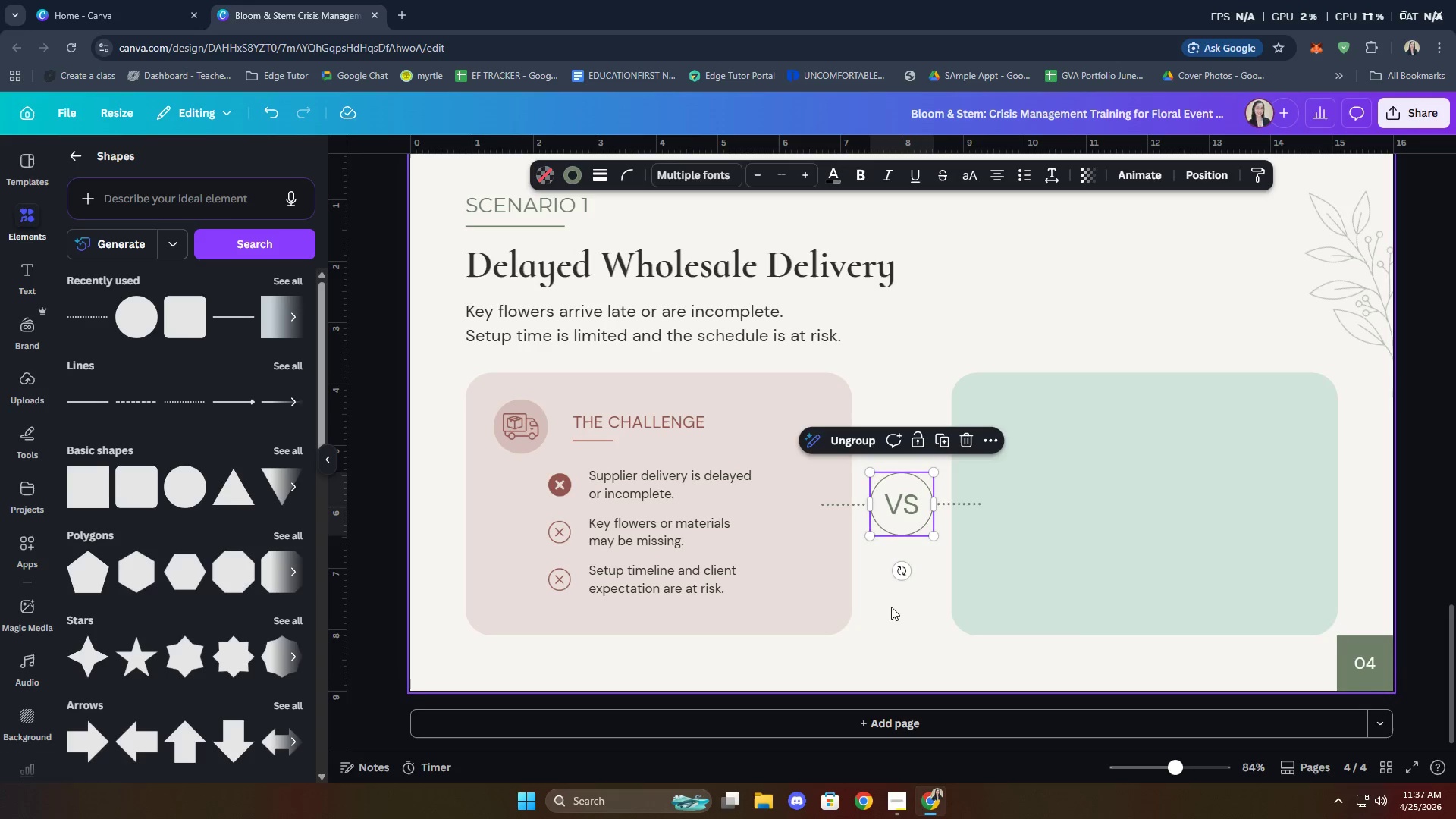 
left_click([926, 598])
 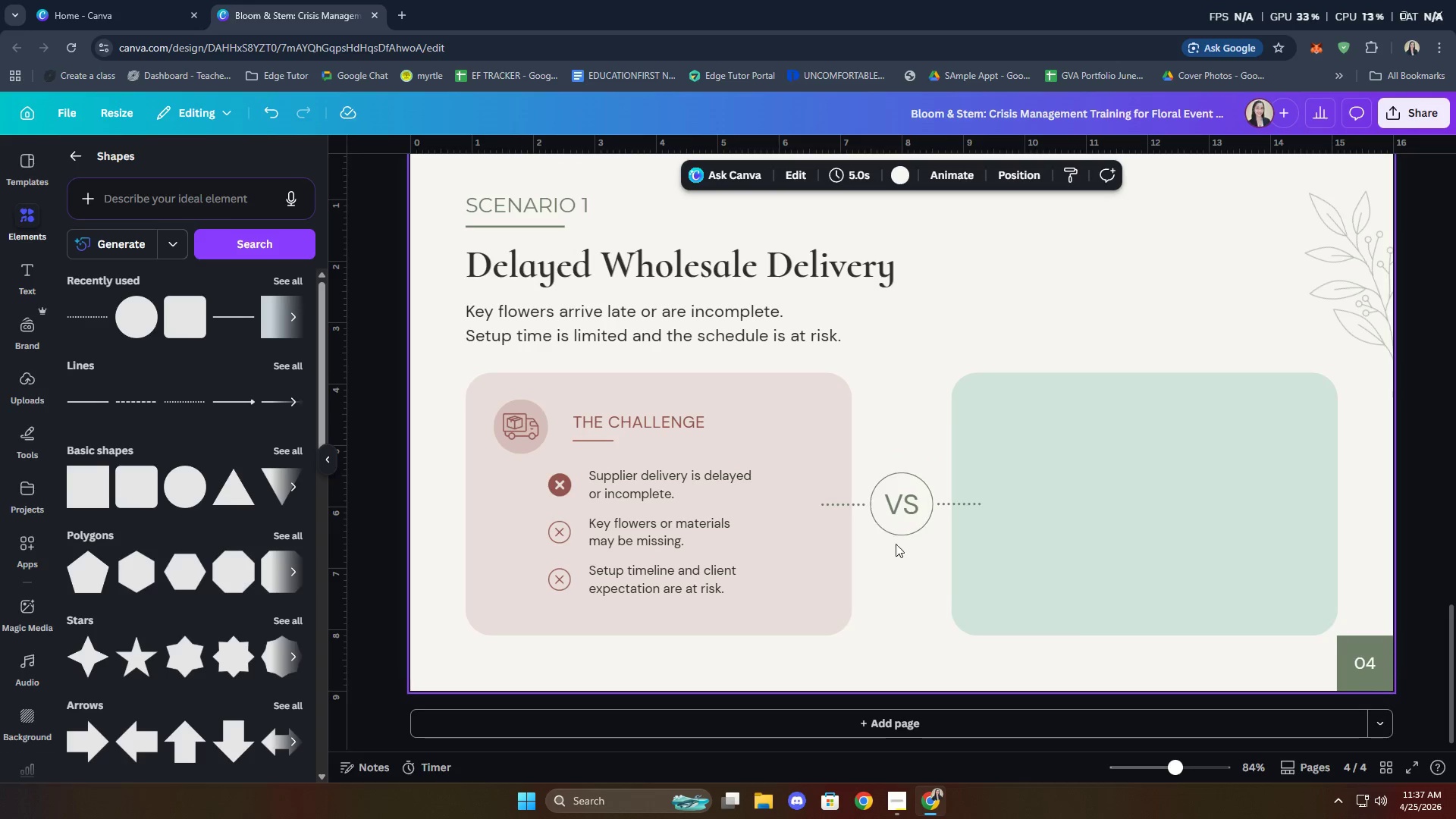 
hold_key(key=ShiftLeft, duration=1.53)
double_click([899, 518])
 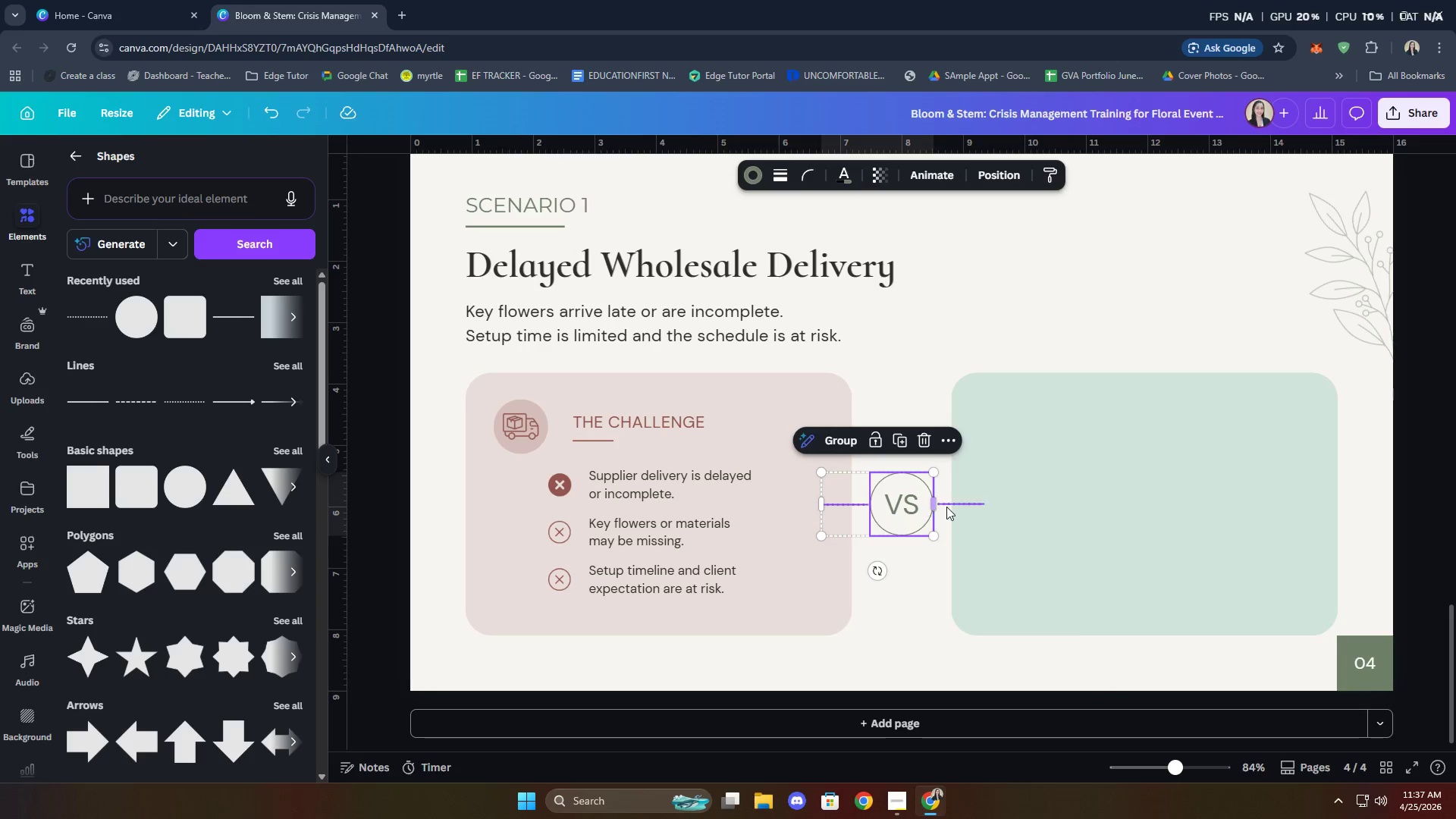 
left_click([949, 506])
 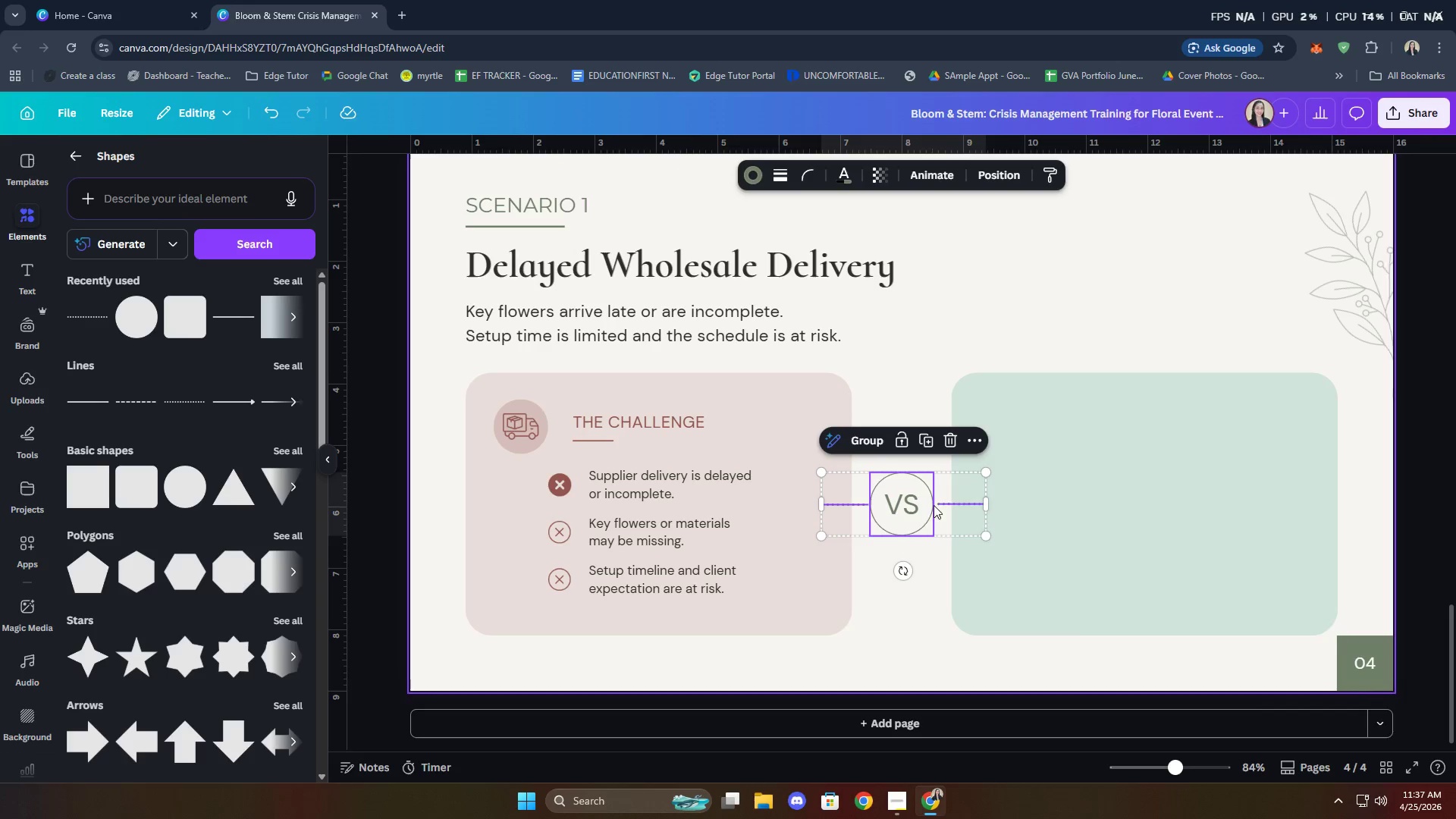 
right_click([927, 504])
 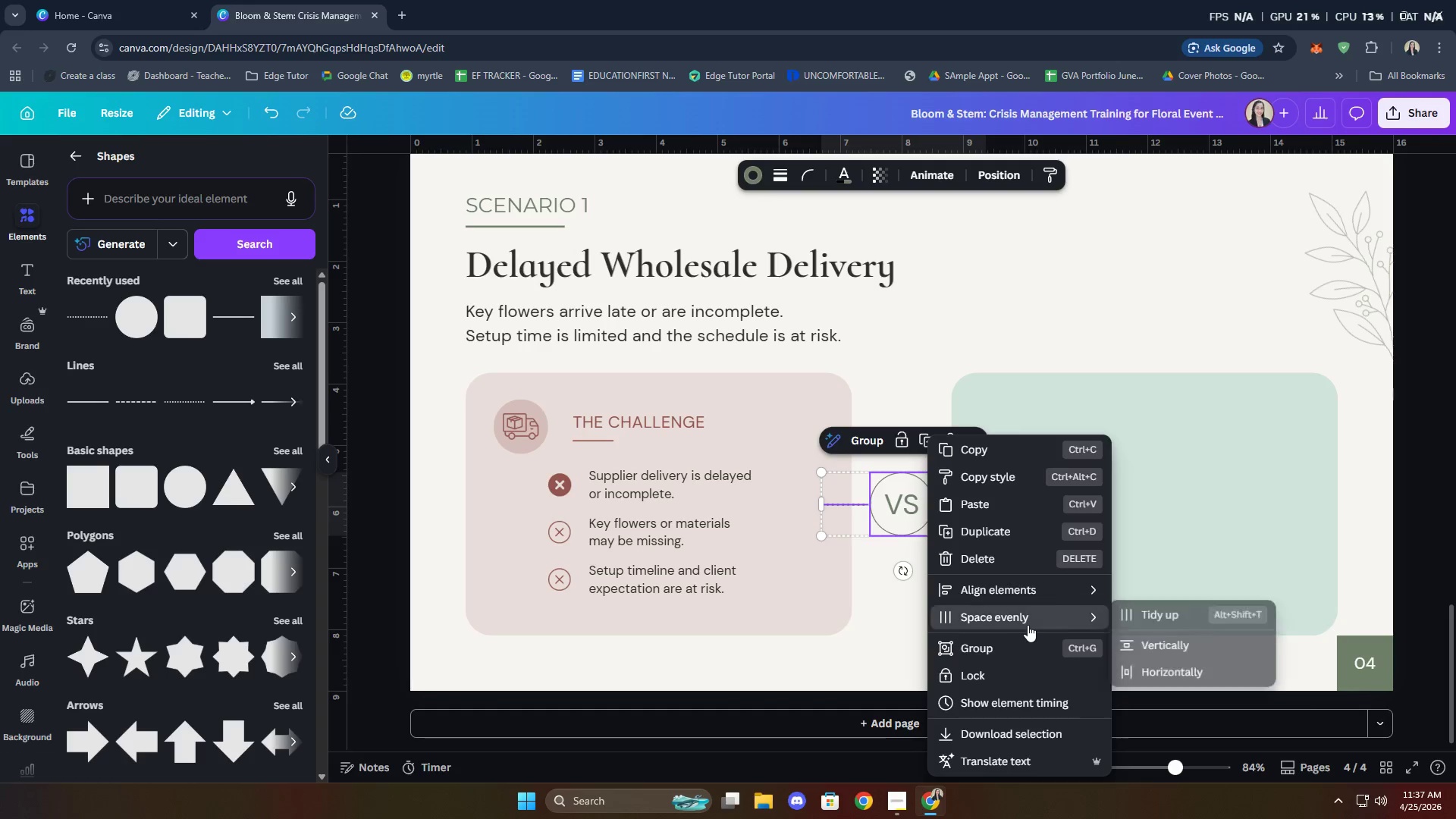 
left_click([1149, 620])
 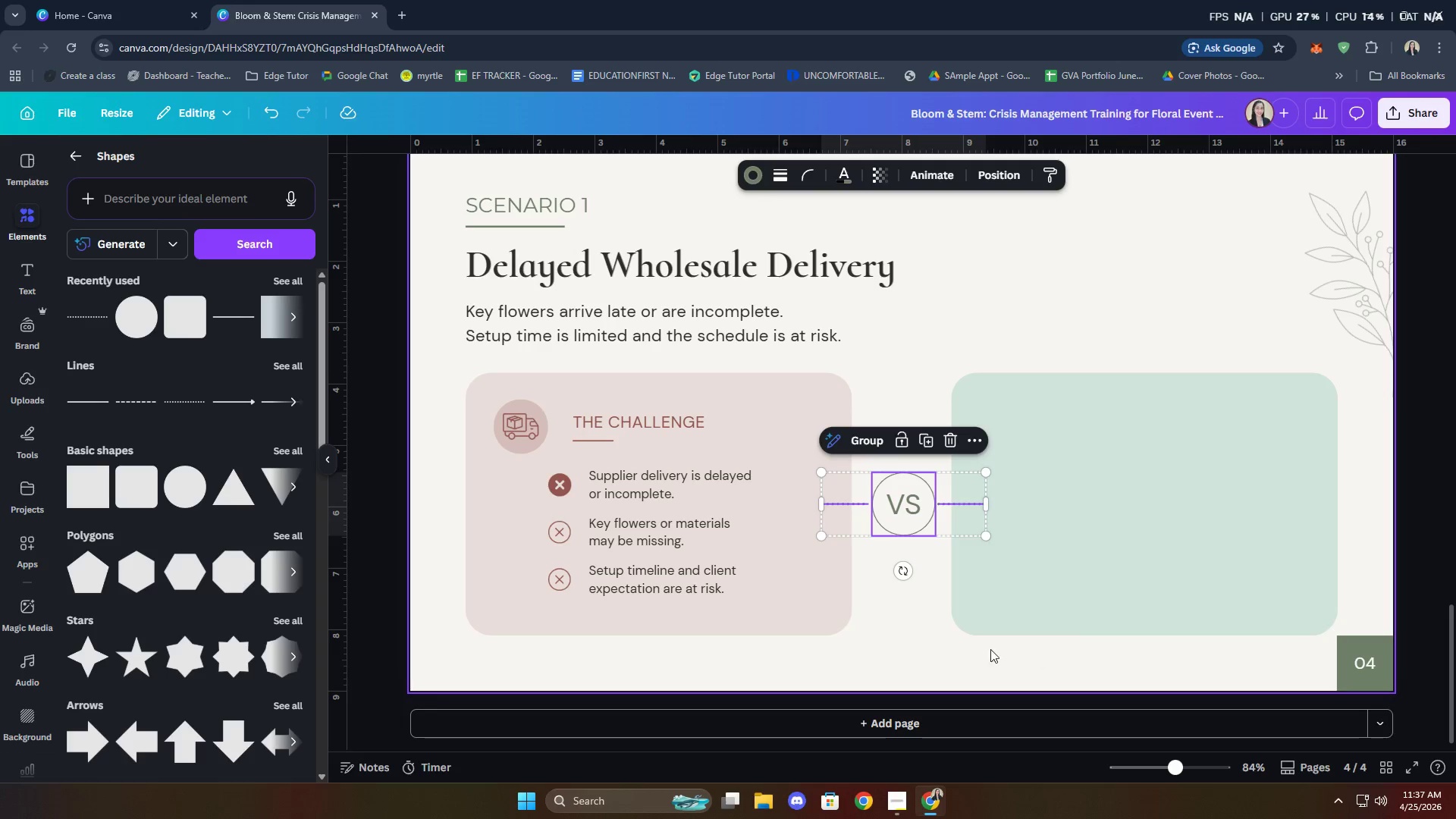 
left_click([955, 646])
 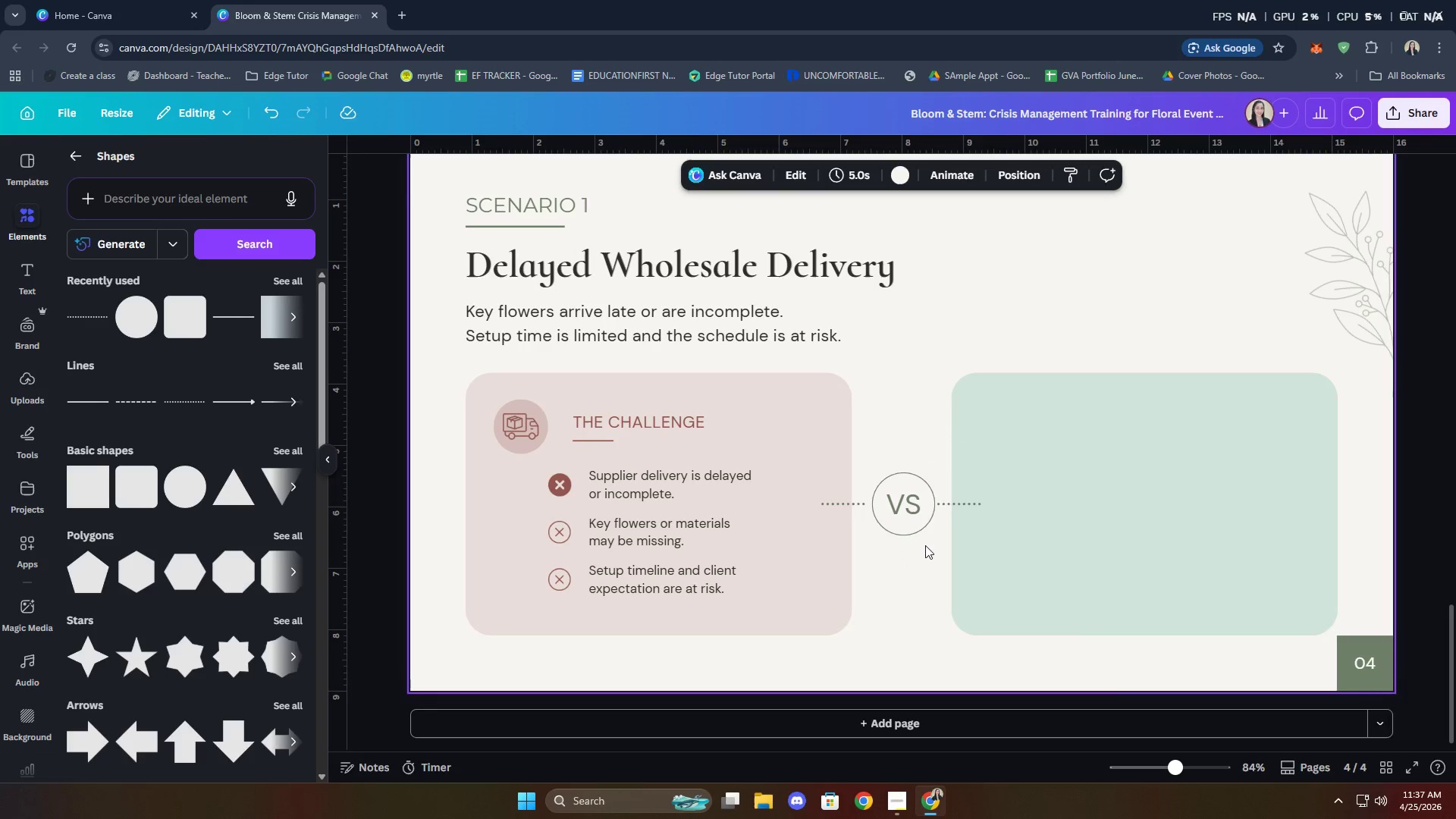 
left_click([910, 523])
 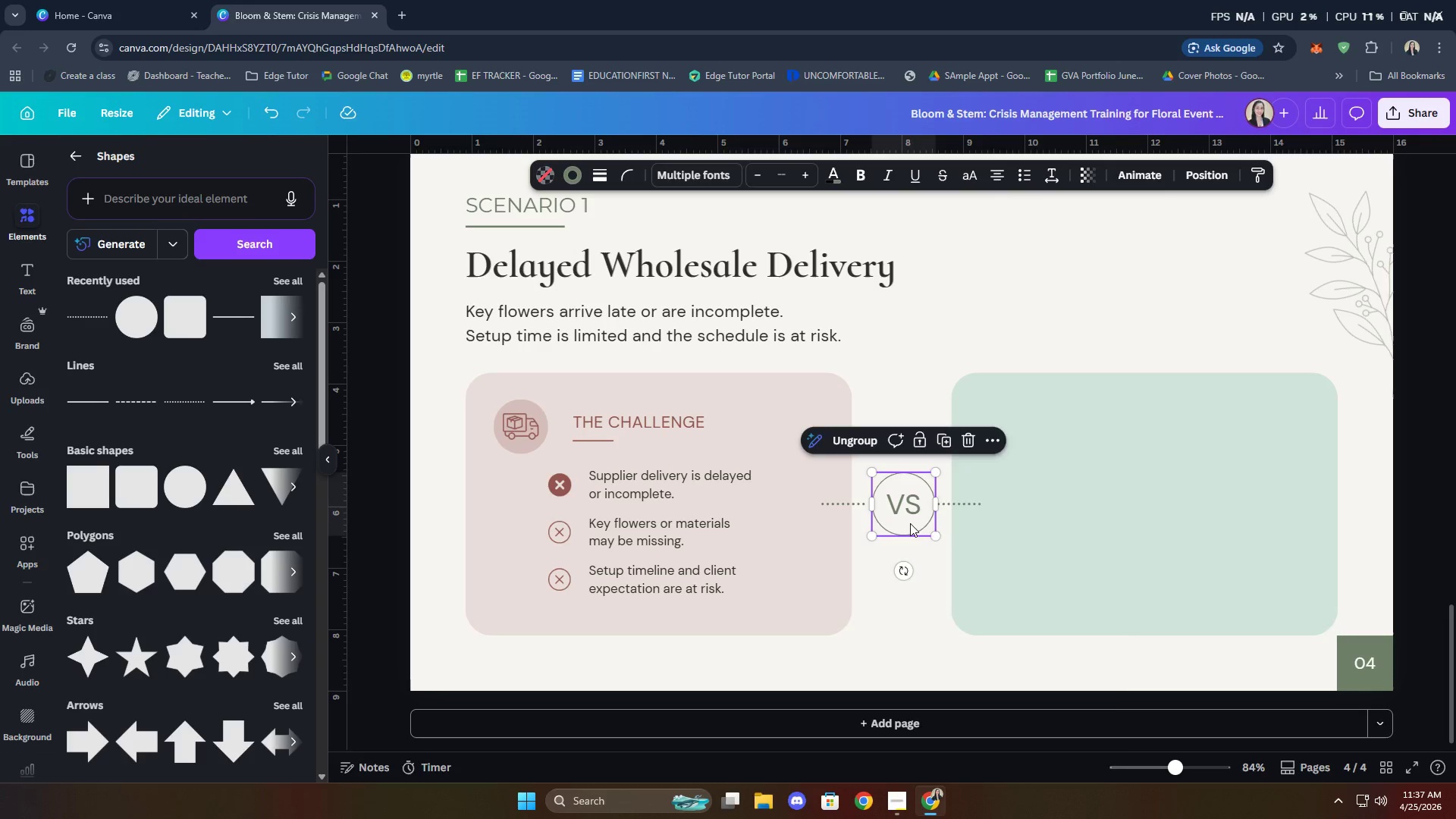 
right_click([910, 522])
 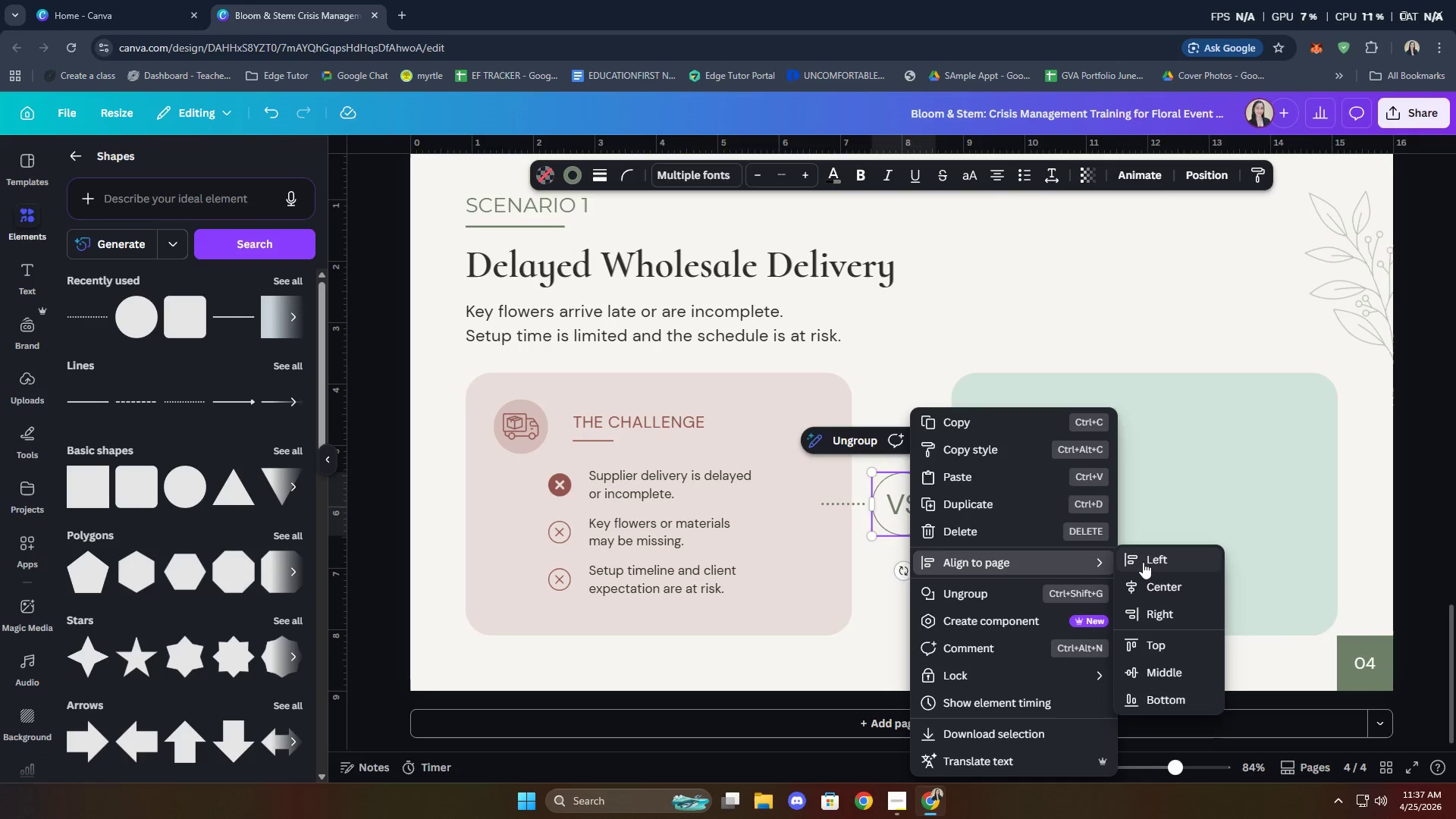 
left_click([1156, 594])
 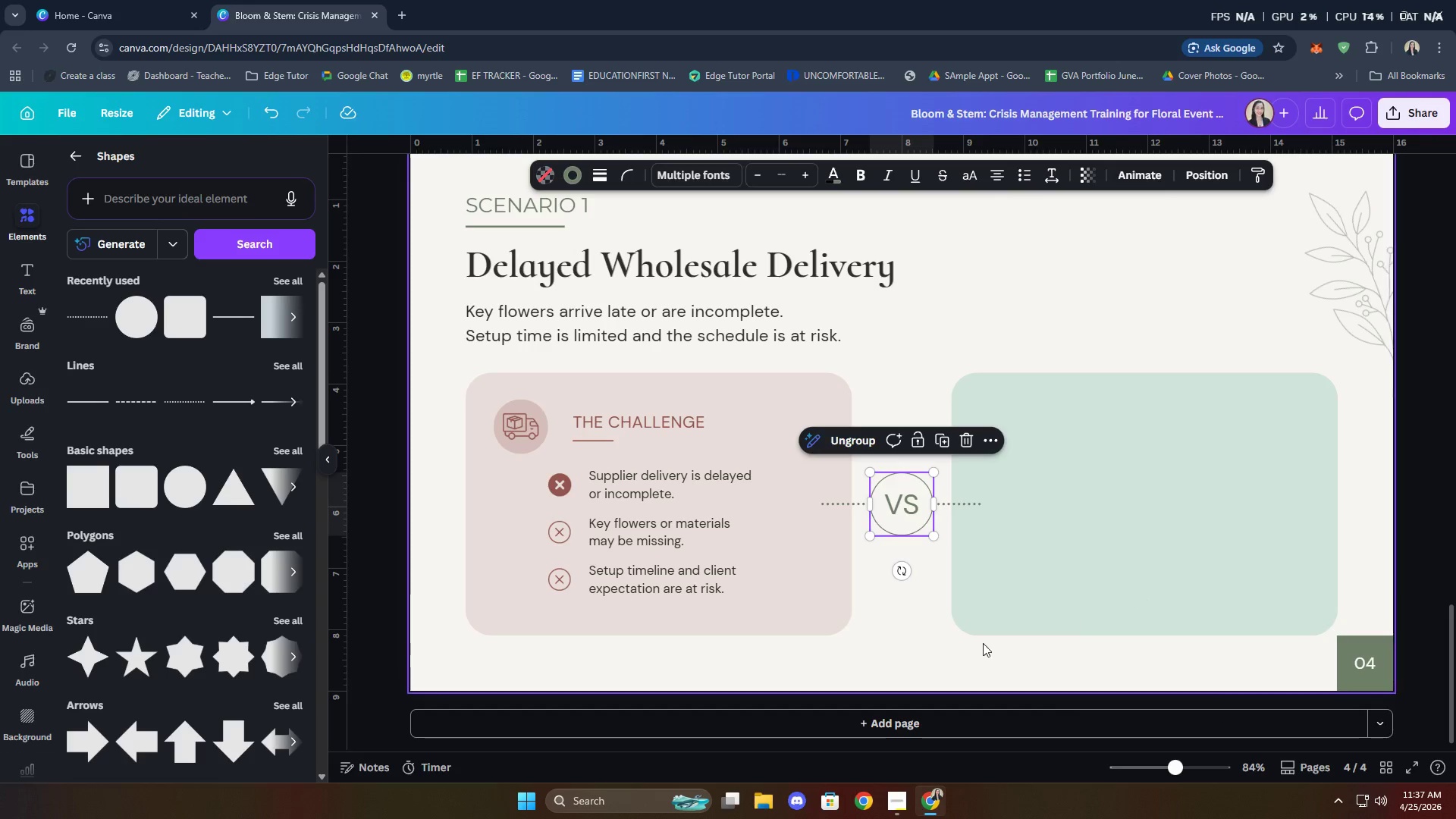 
left_click([947, 648])
 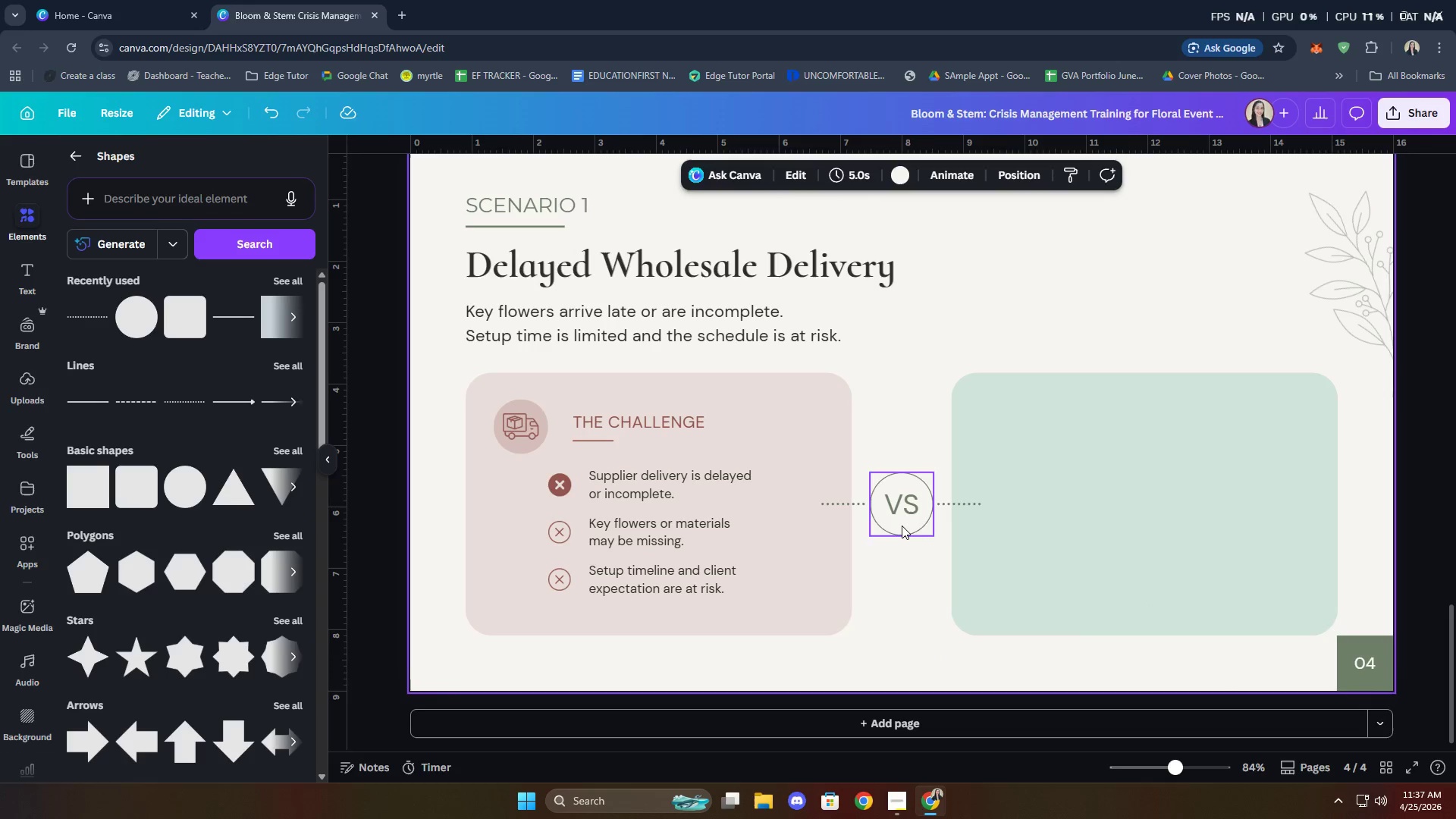 
left_click([885, 656])
 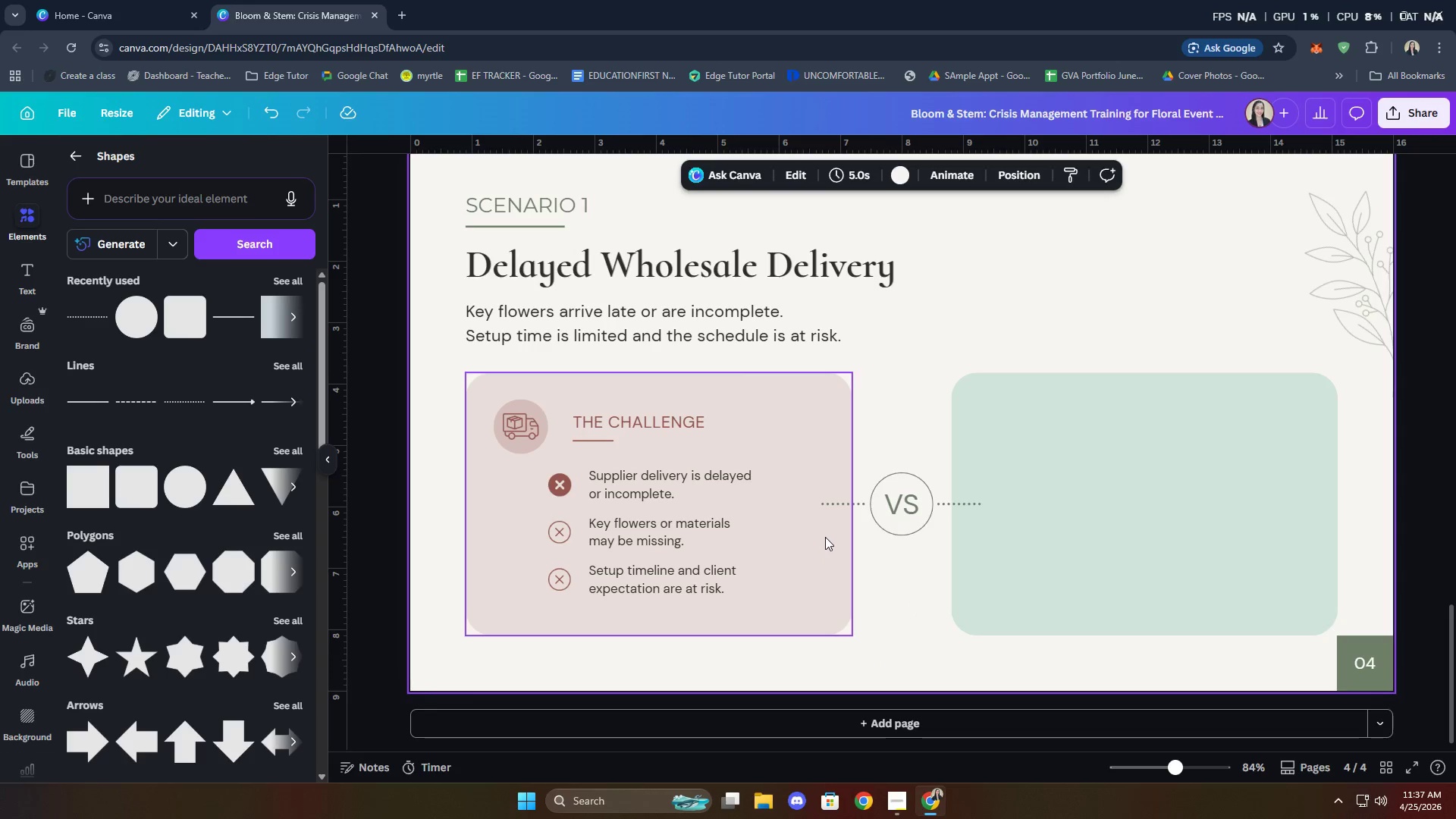 
left_click([836, 533])
 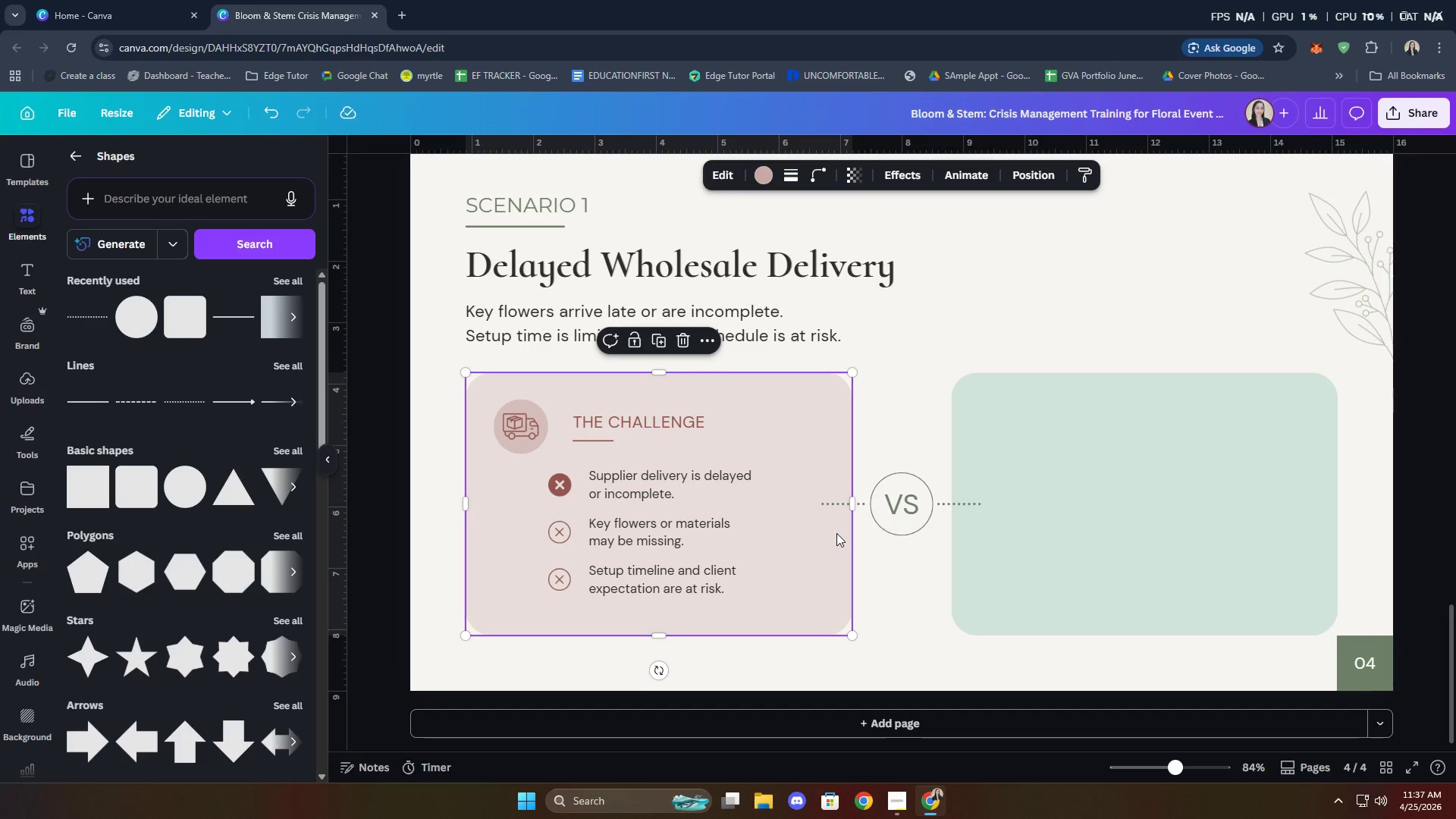 
hold_key(key=ShiftLeft, duration=2.42)
left_click([898, 513])
 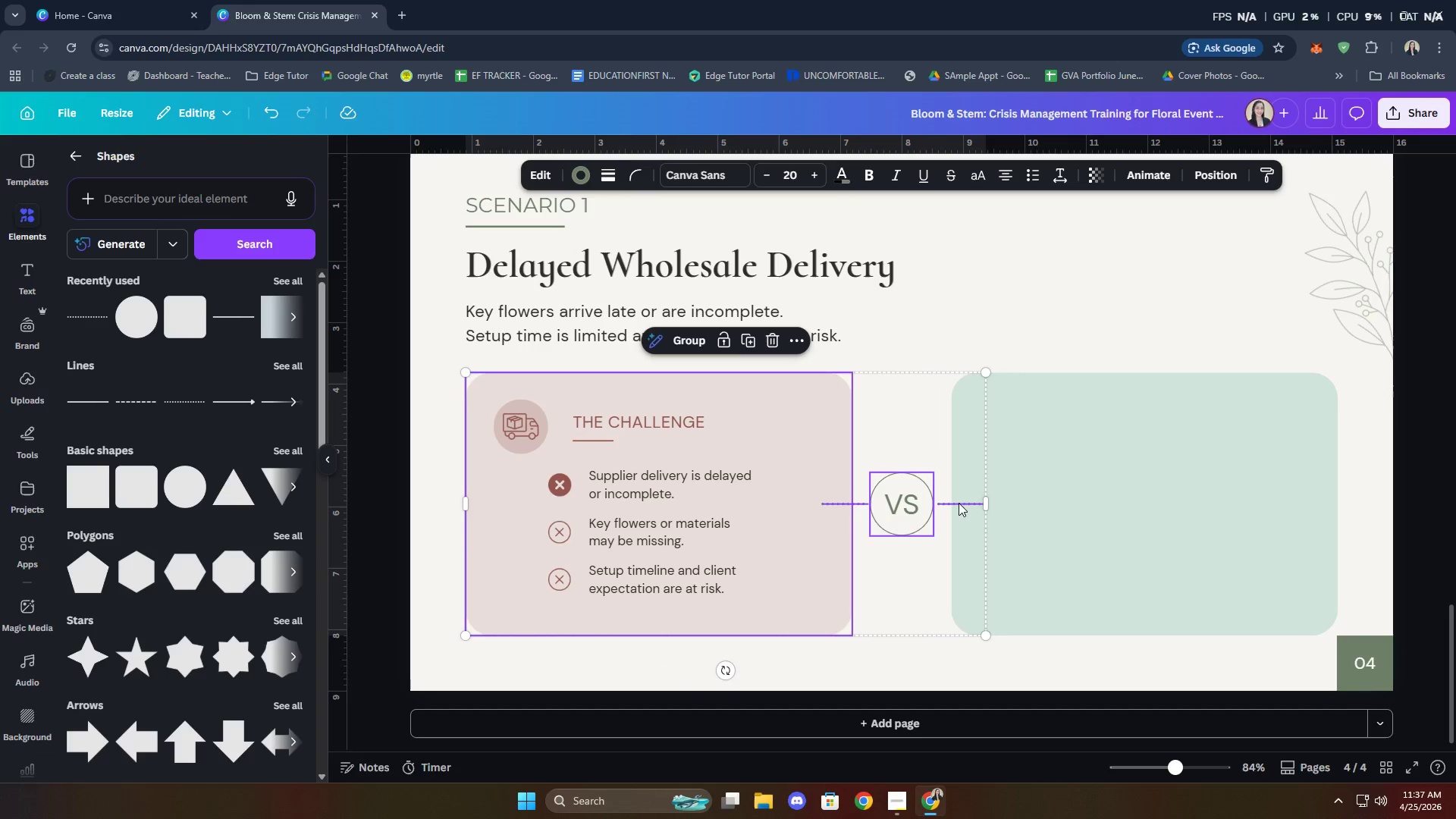 
double_click([1012, 542])
 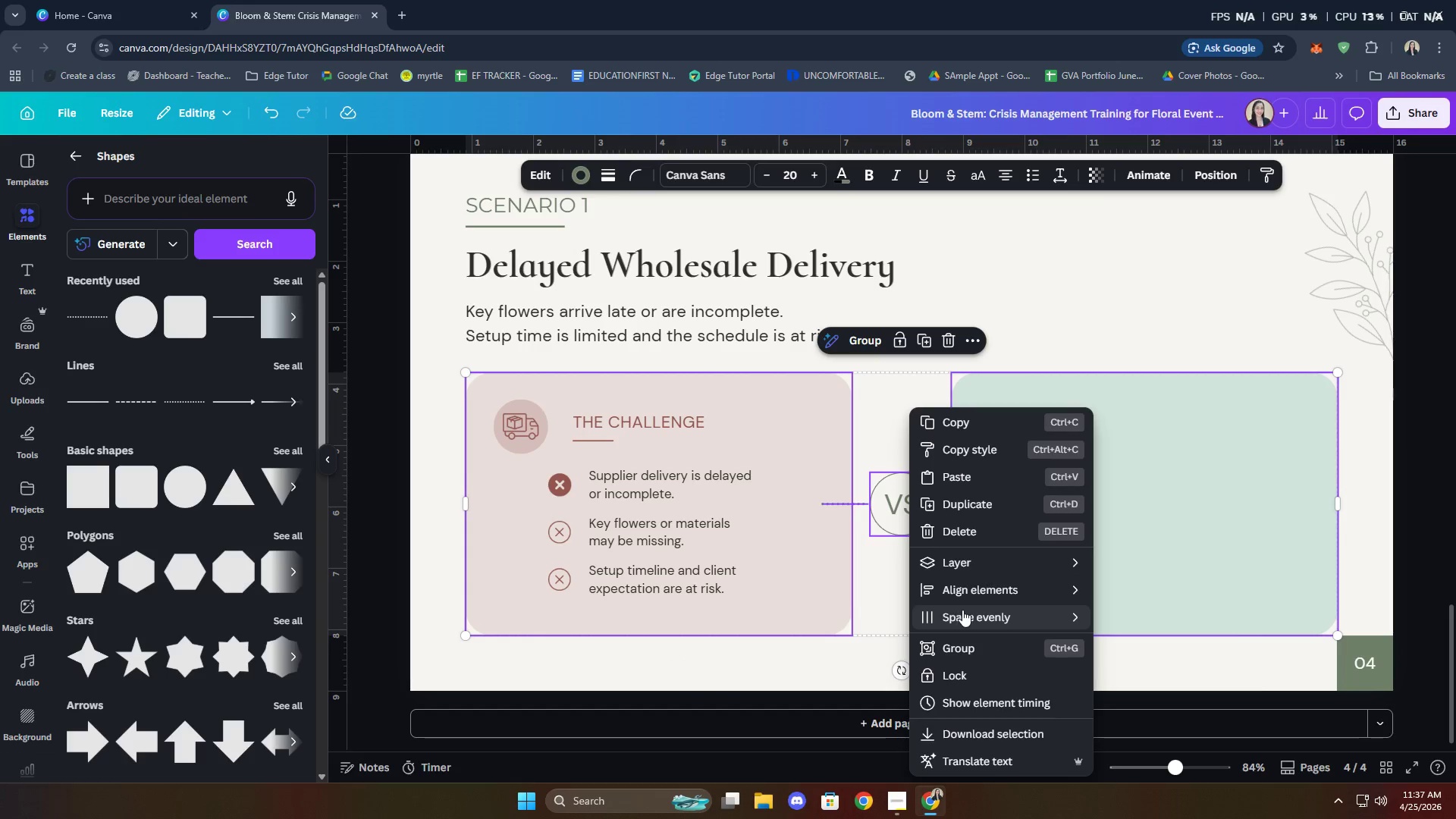 
left_click([1128, 611])
 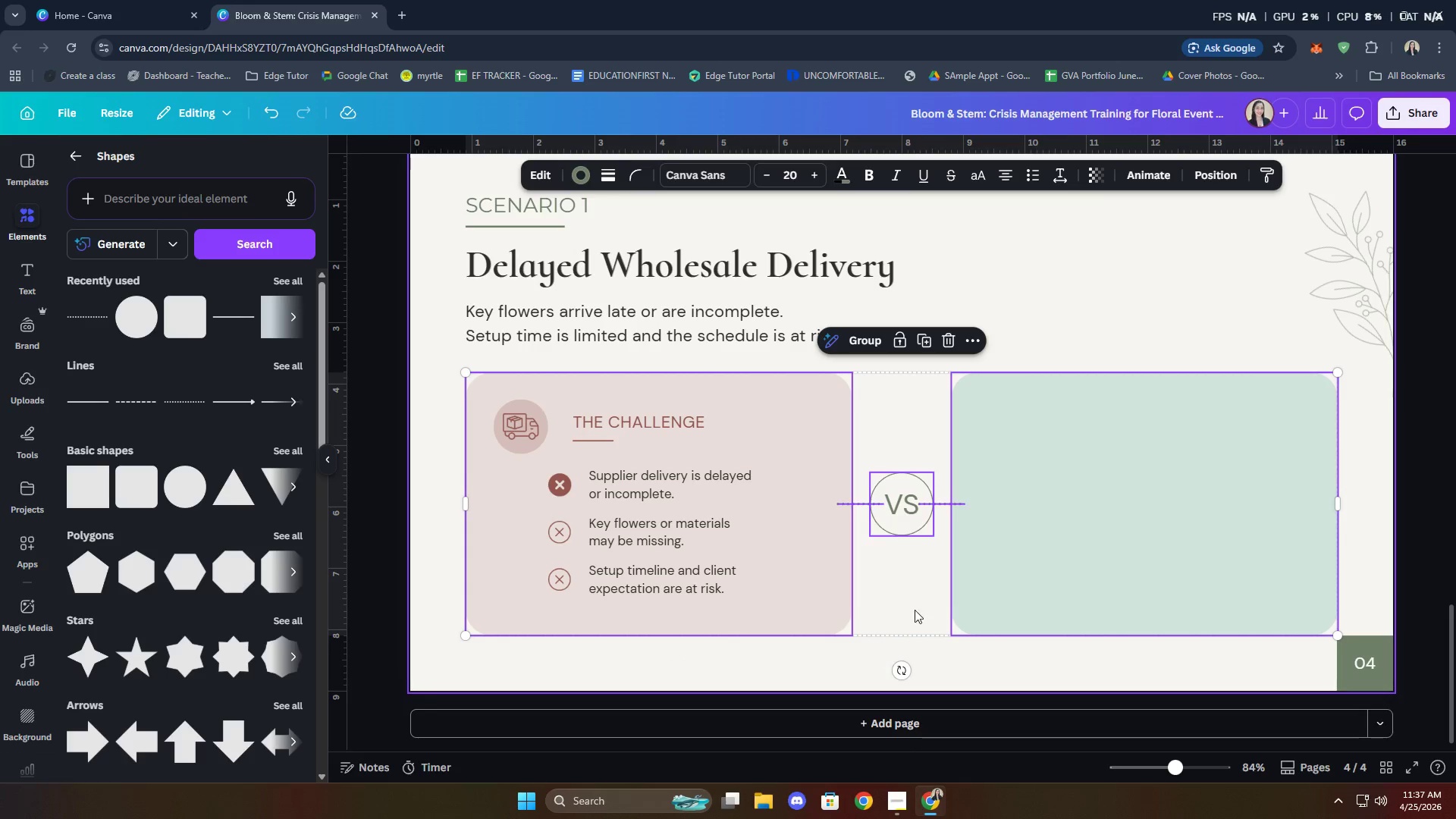 
left_click([951, 655])
 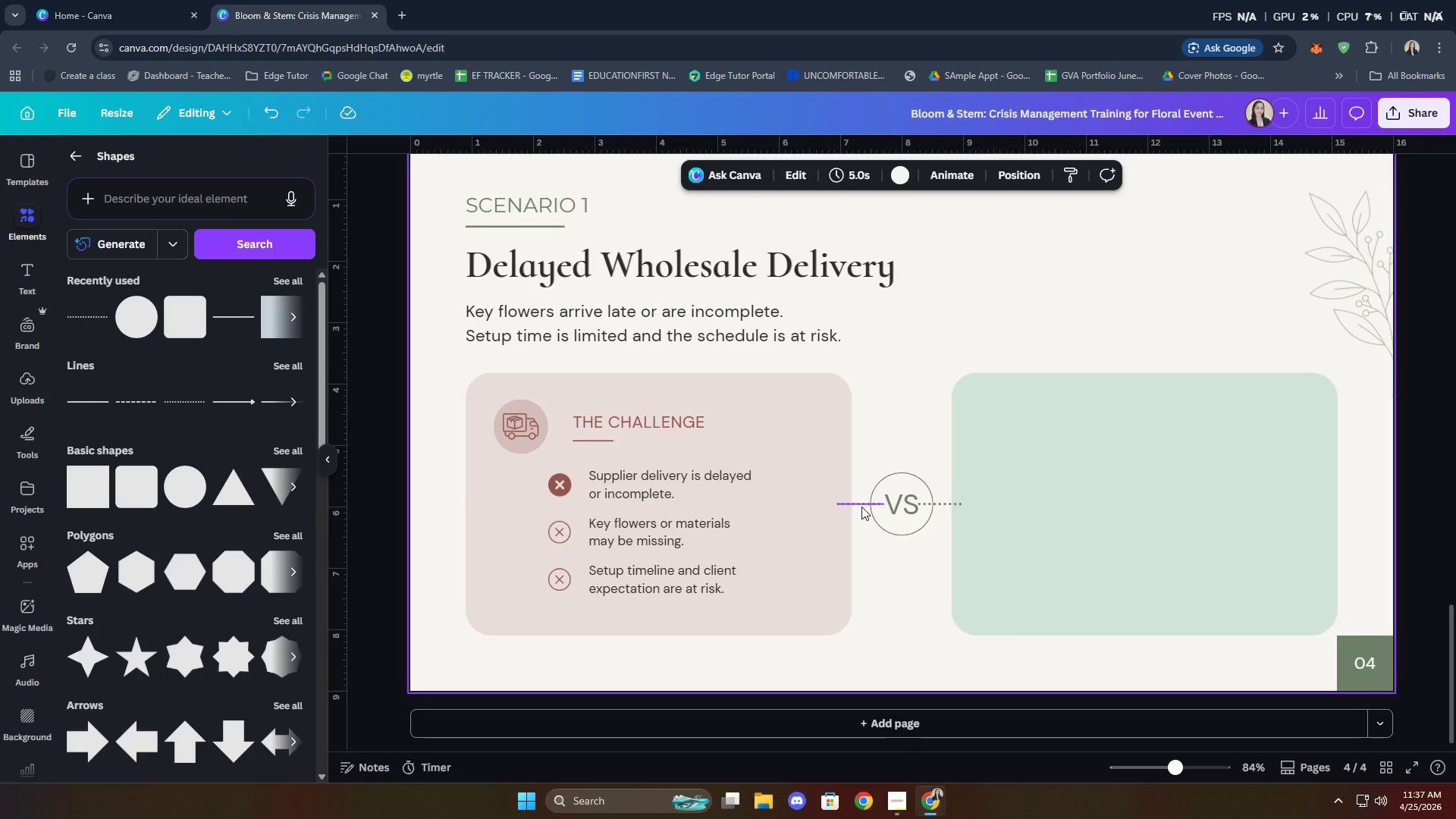 
left_click([861, 507])
 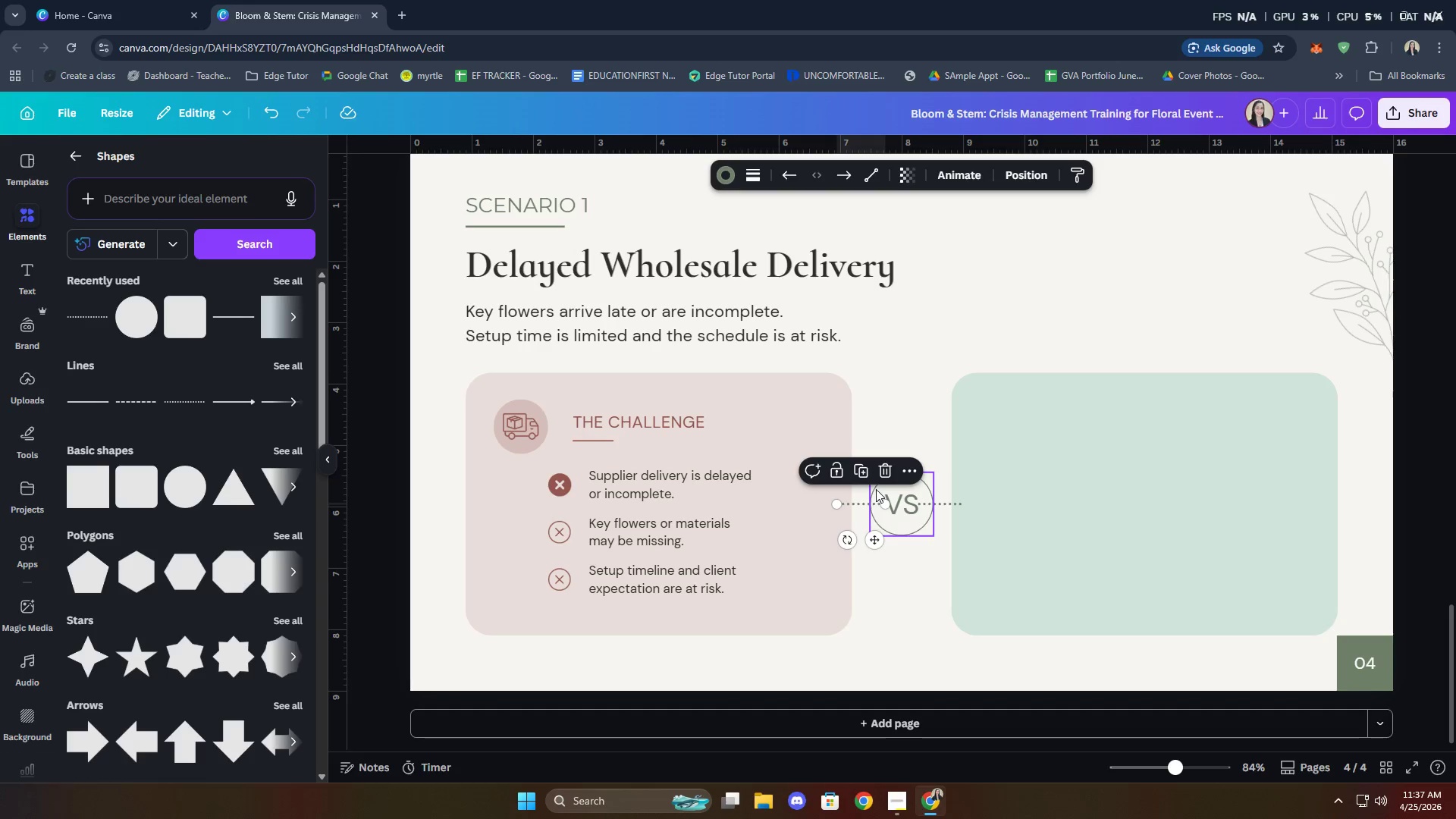 
left_click_drag(start_coordinate=[884, 505], to_coordinate=[872, 505])
 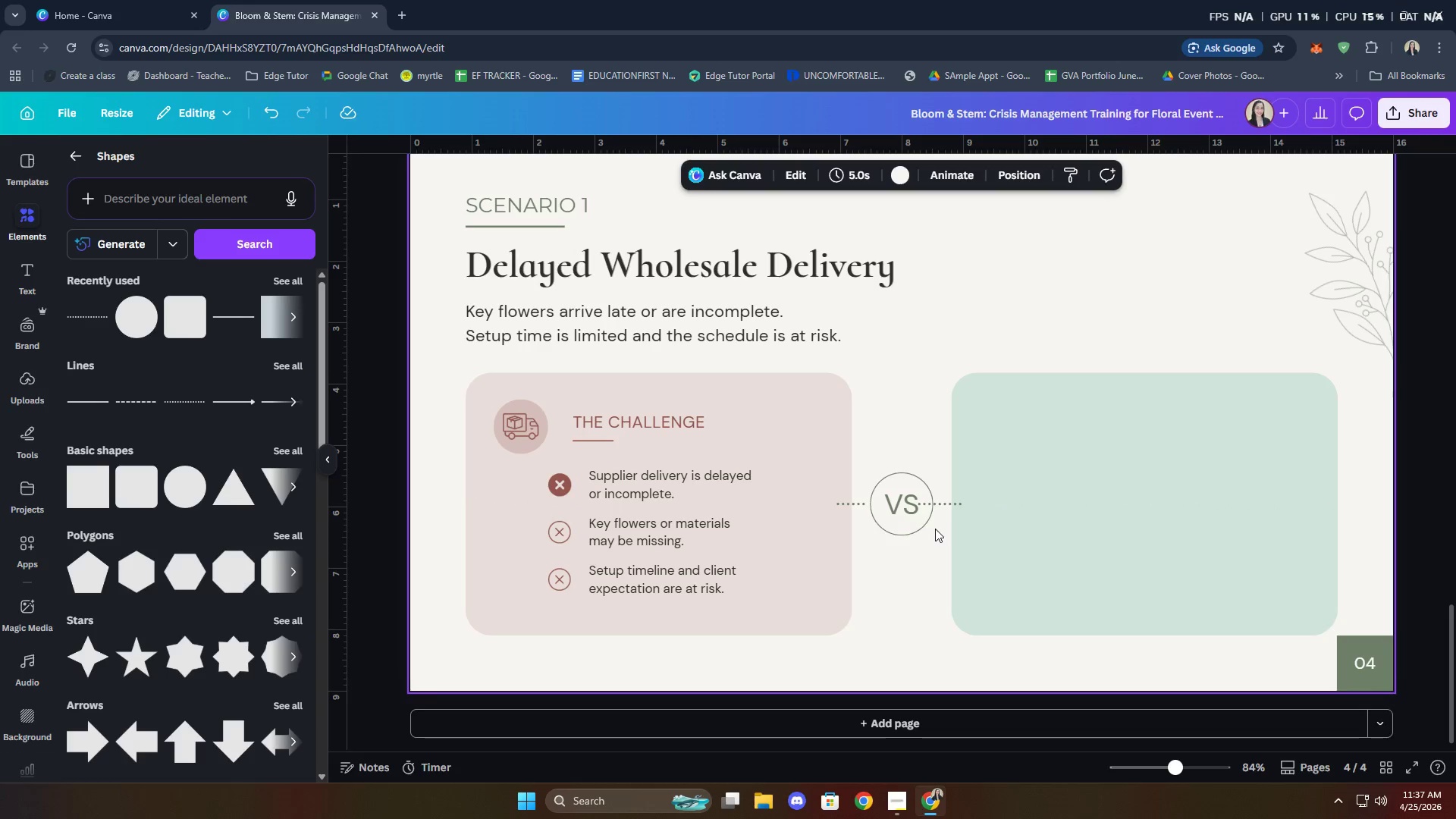 
left_click([937, 503])
 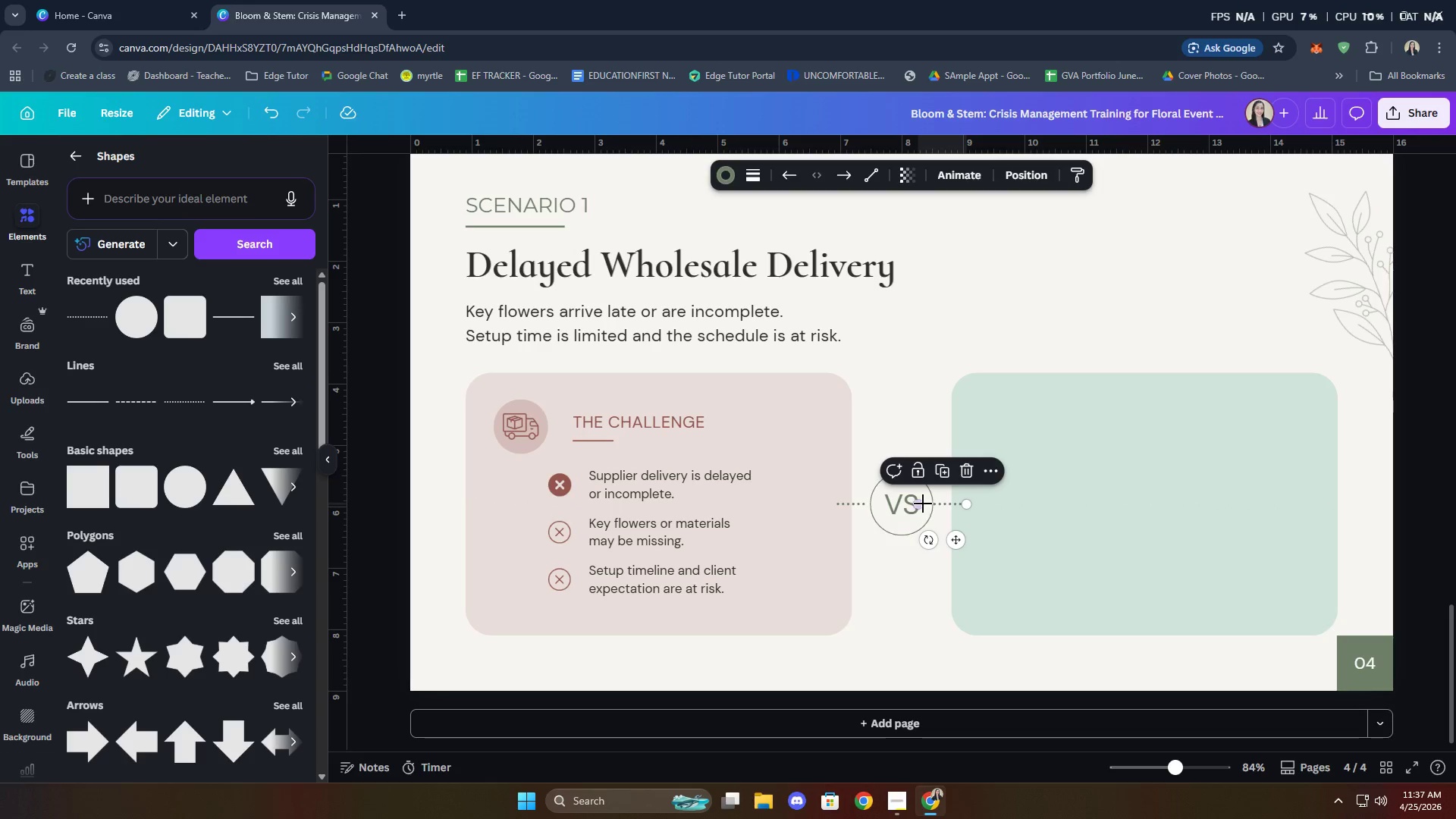 
left_click_drag(start_coordinate=[923, 504], to_coordinate=[934, 504])
 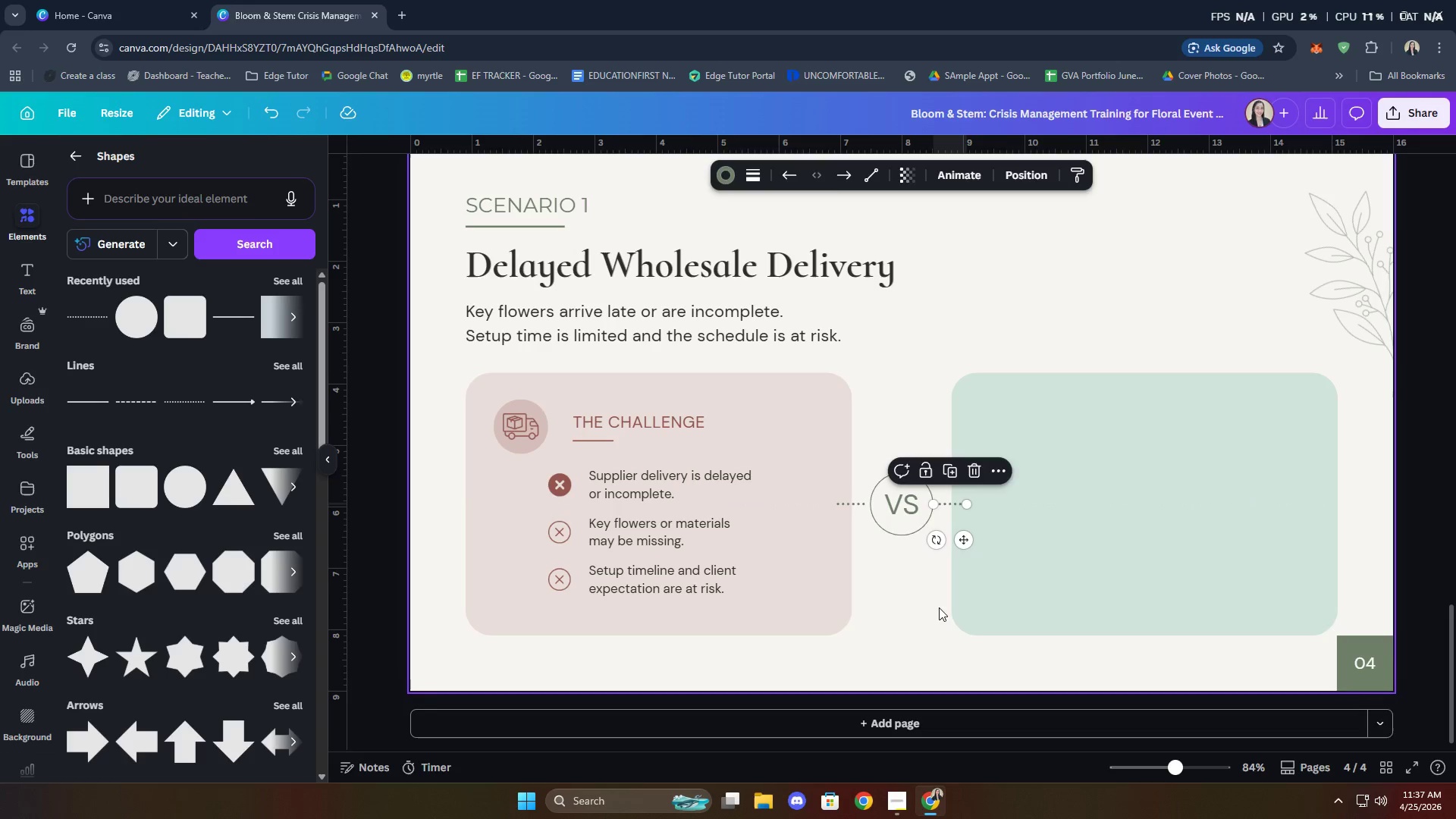 
left_click([940, 613])
 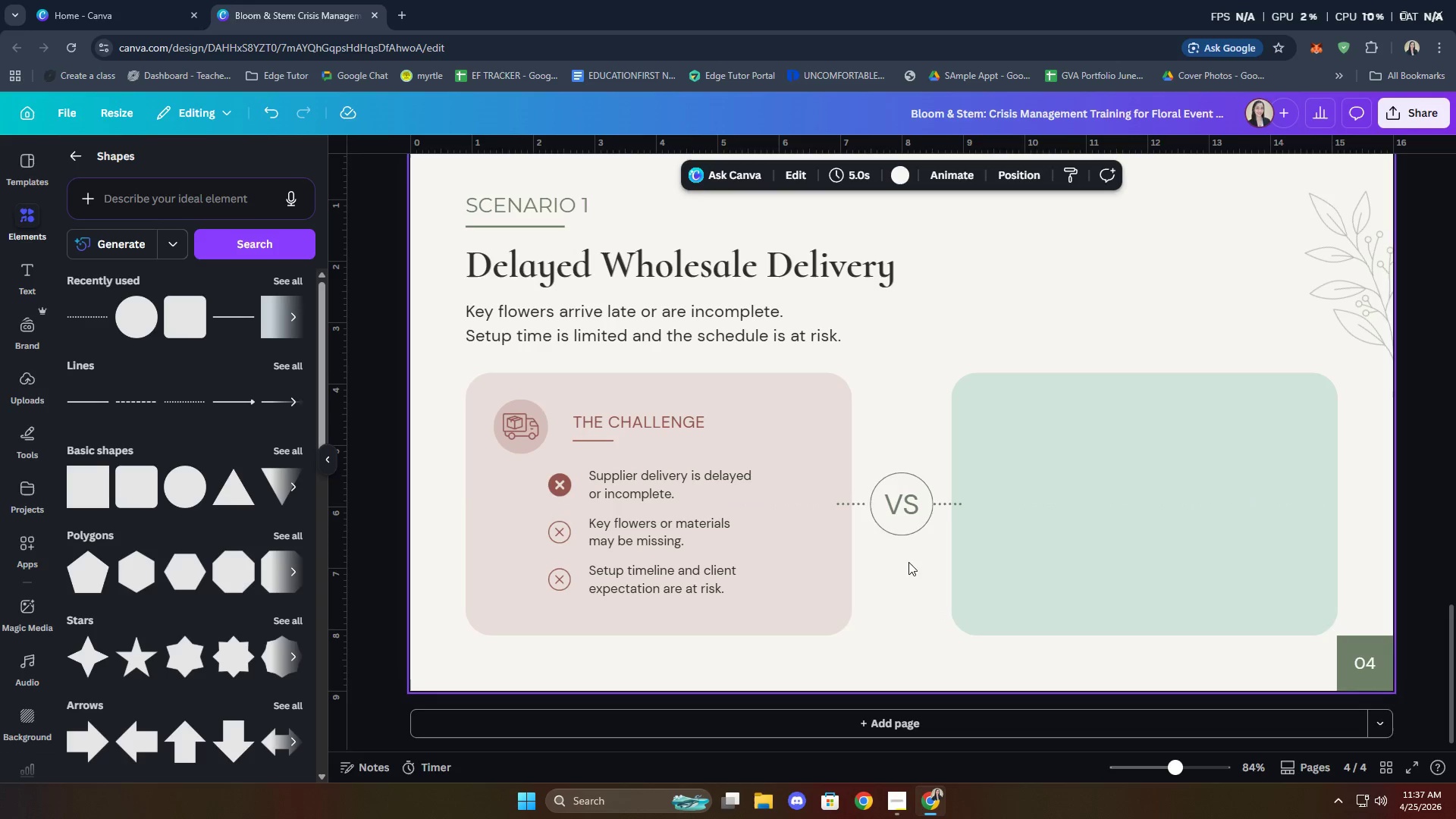 
left_click([900, 530])
 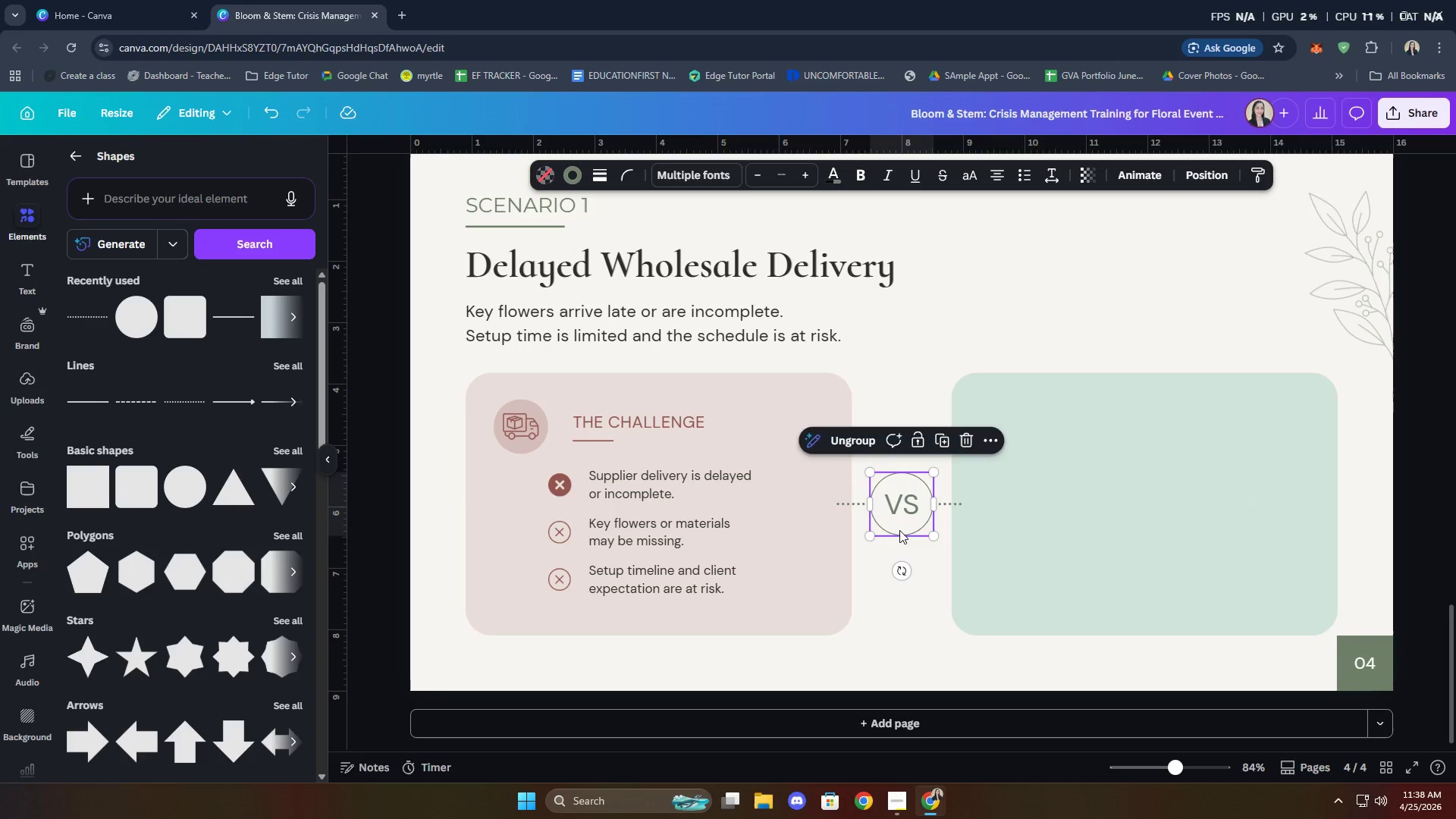 
key(ArrowLeft)
 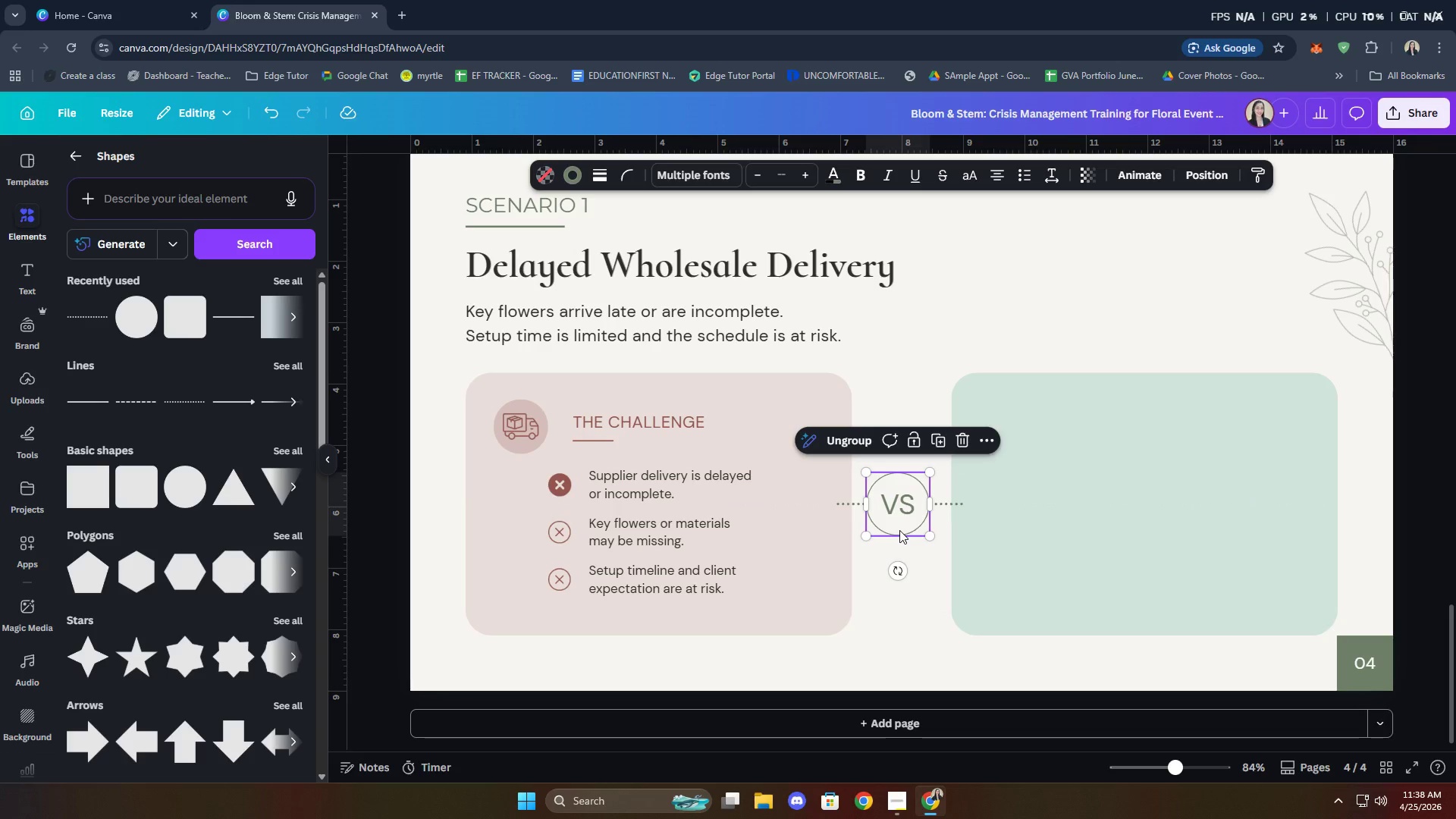 
left_click([918, 570])
 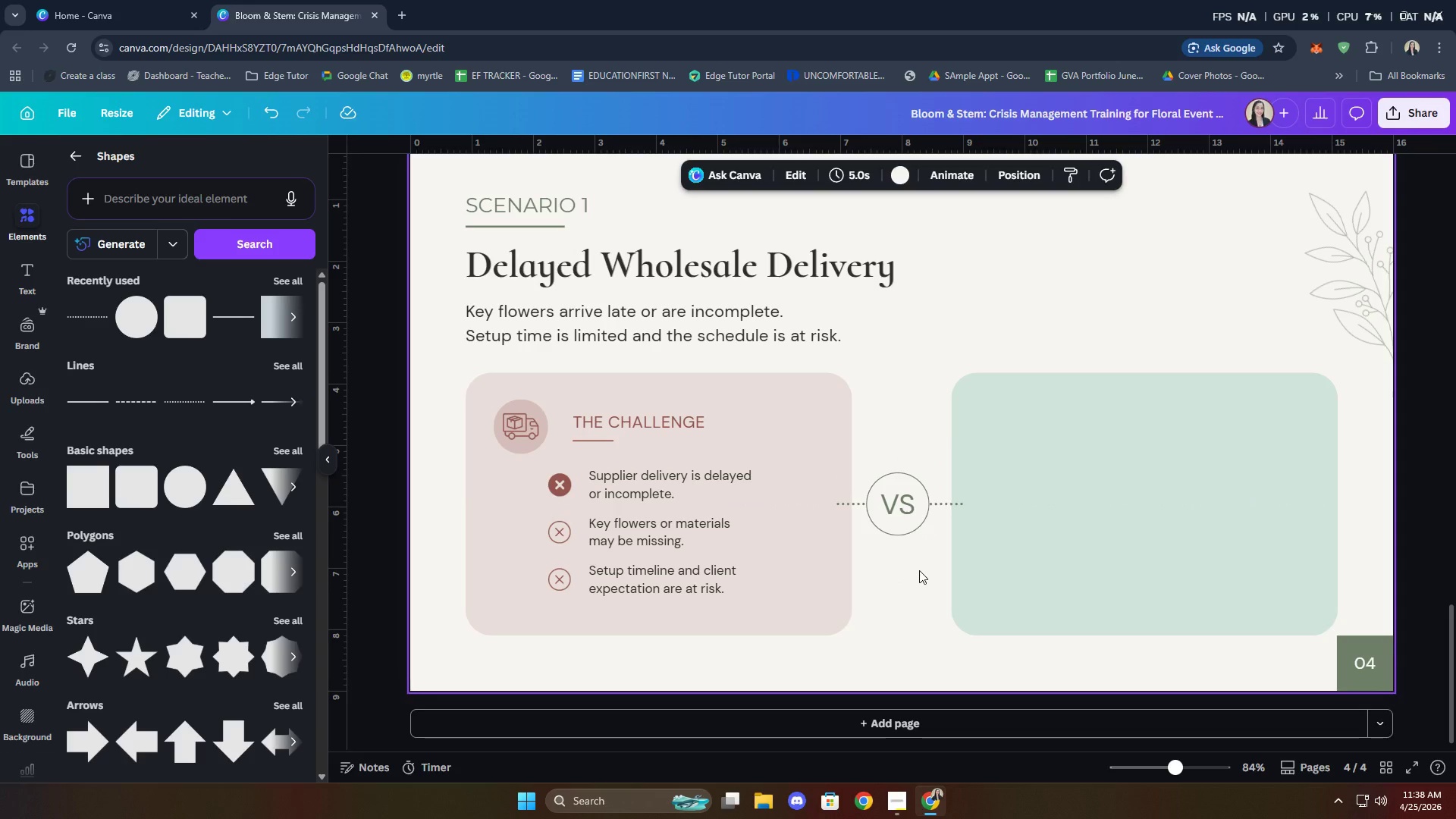 
left_click([904, 530])
 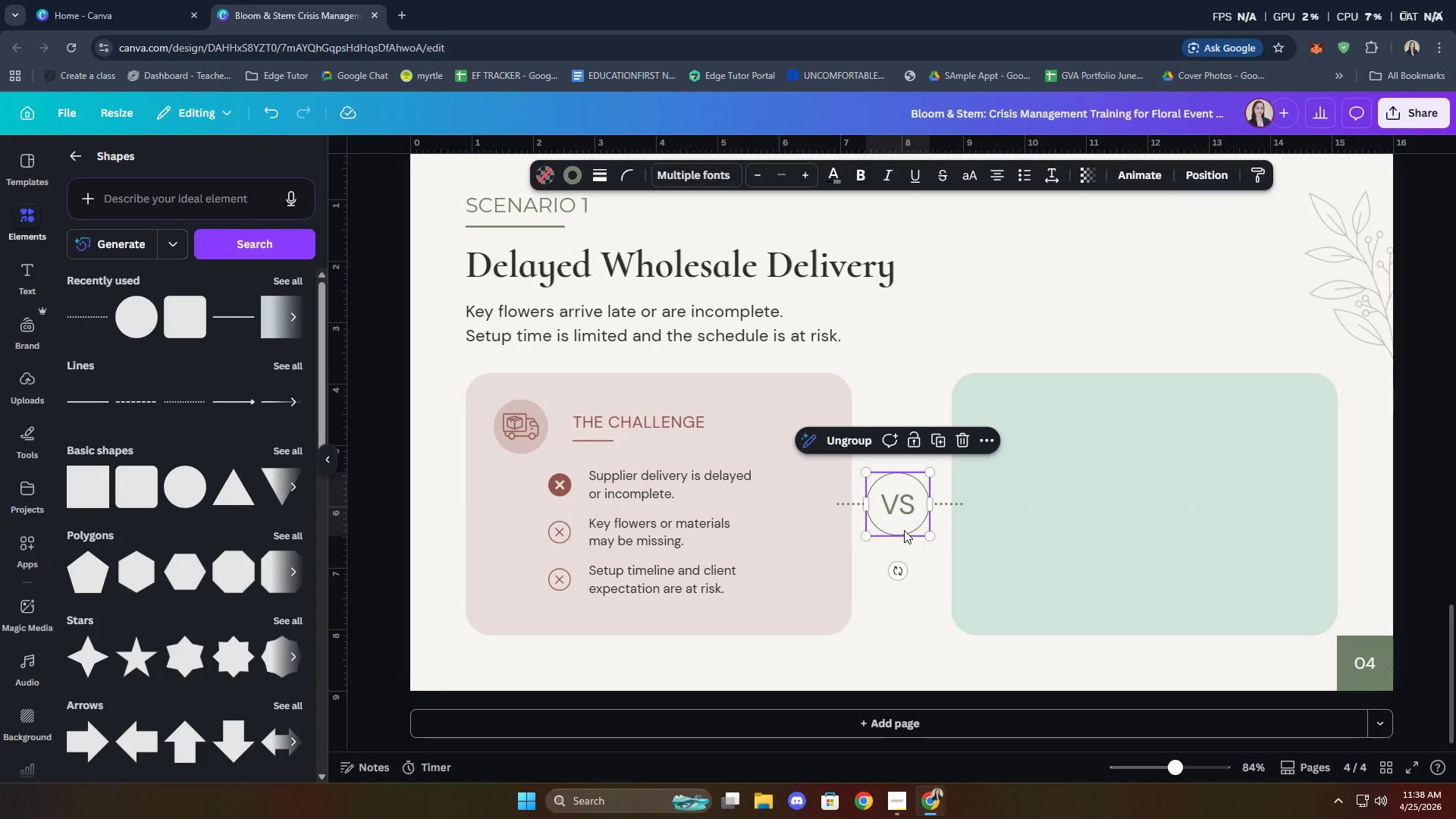 
hold_key(key=ShiftLeft, duration=3.17)
left_click([948, 507])
 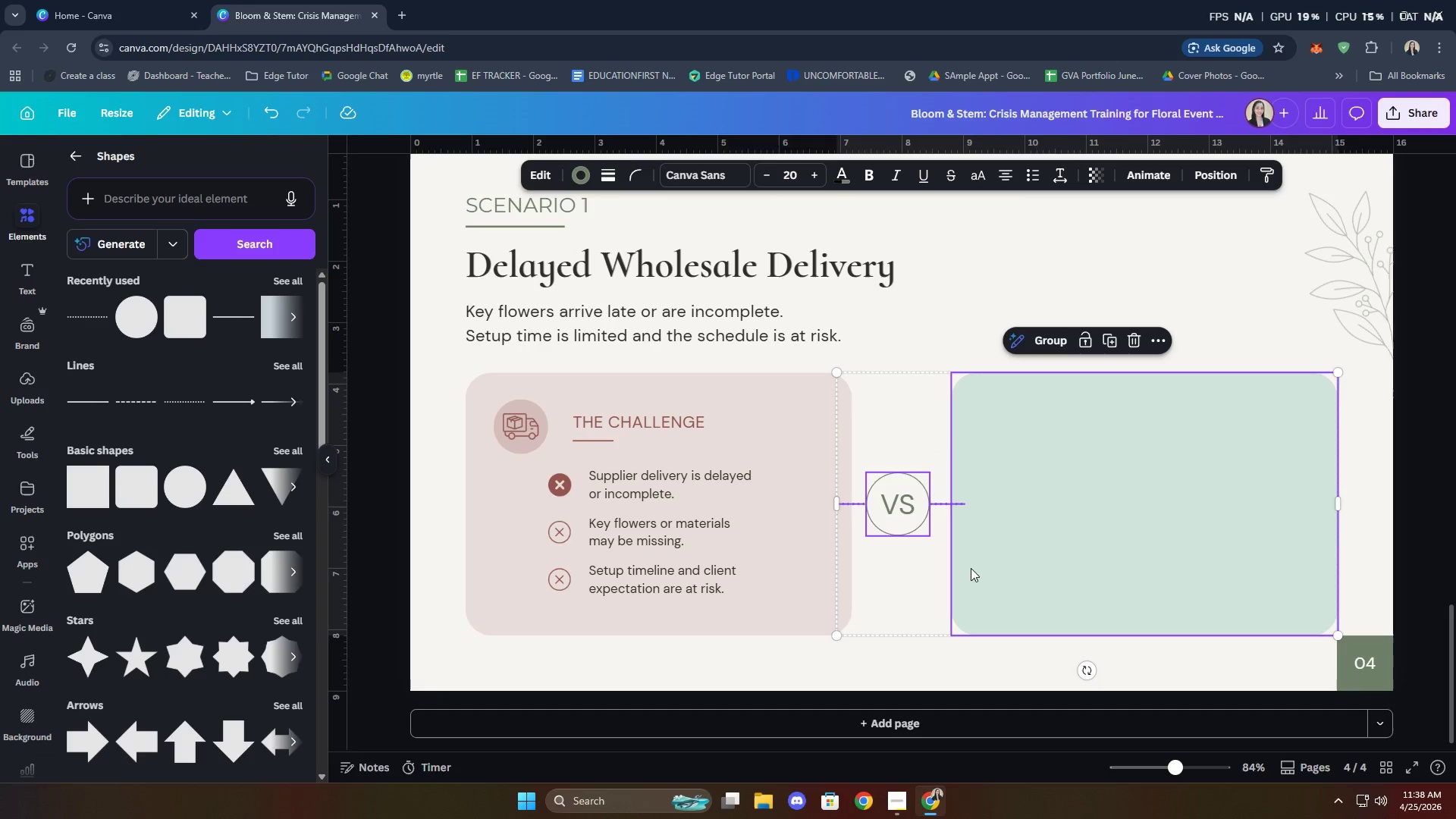 
triple_click([824, 585])
 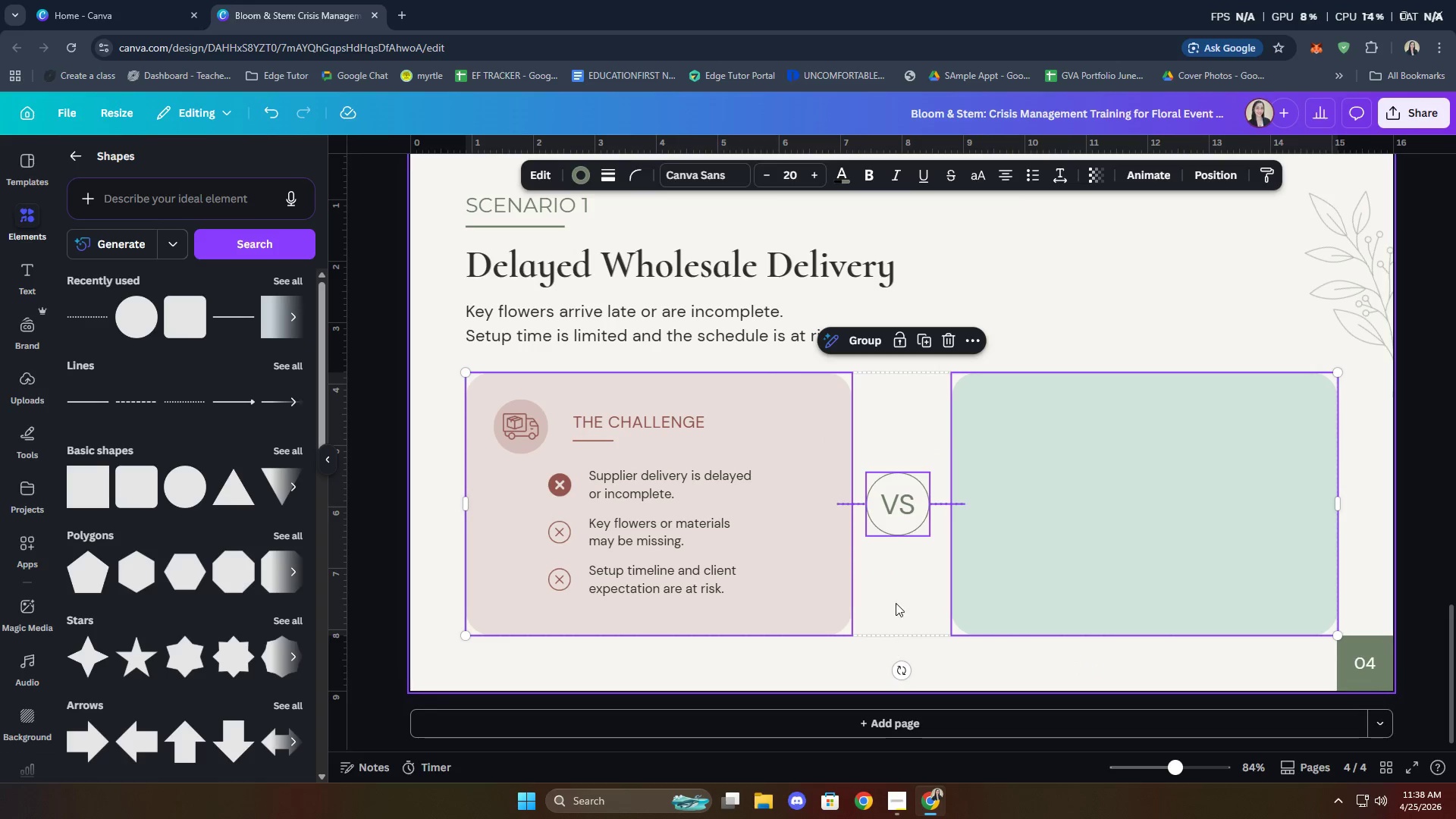 
right_click([899, 529])
 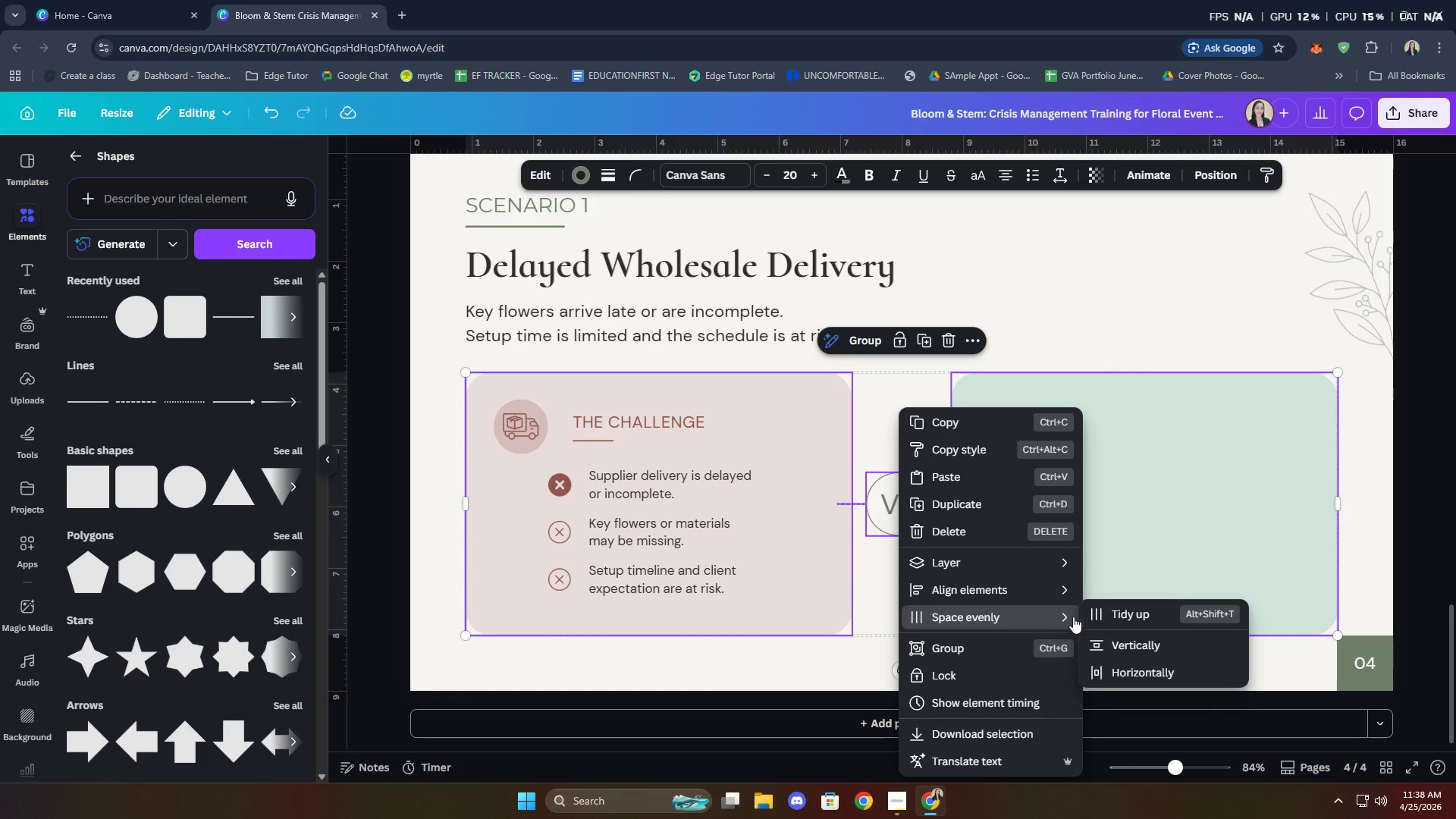 
left_click([1112, 610])
 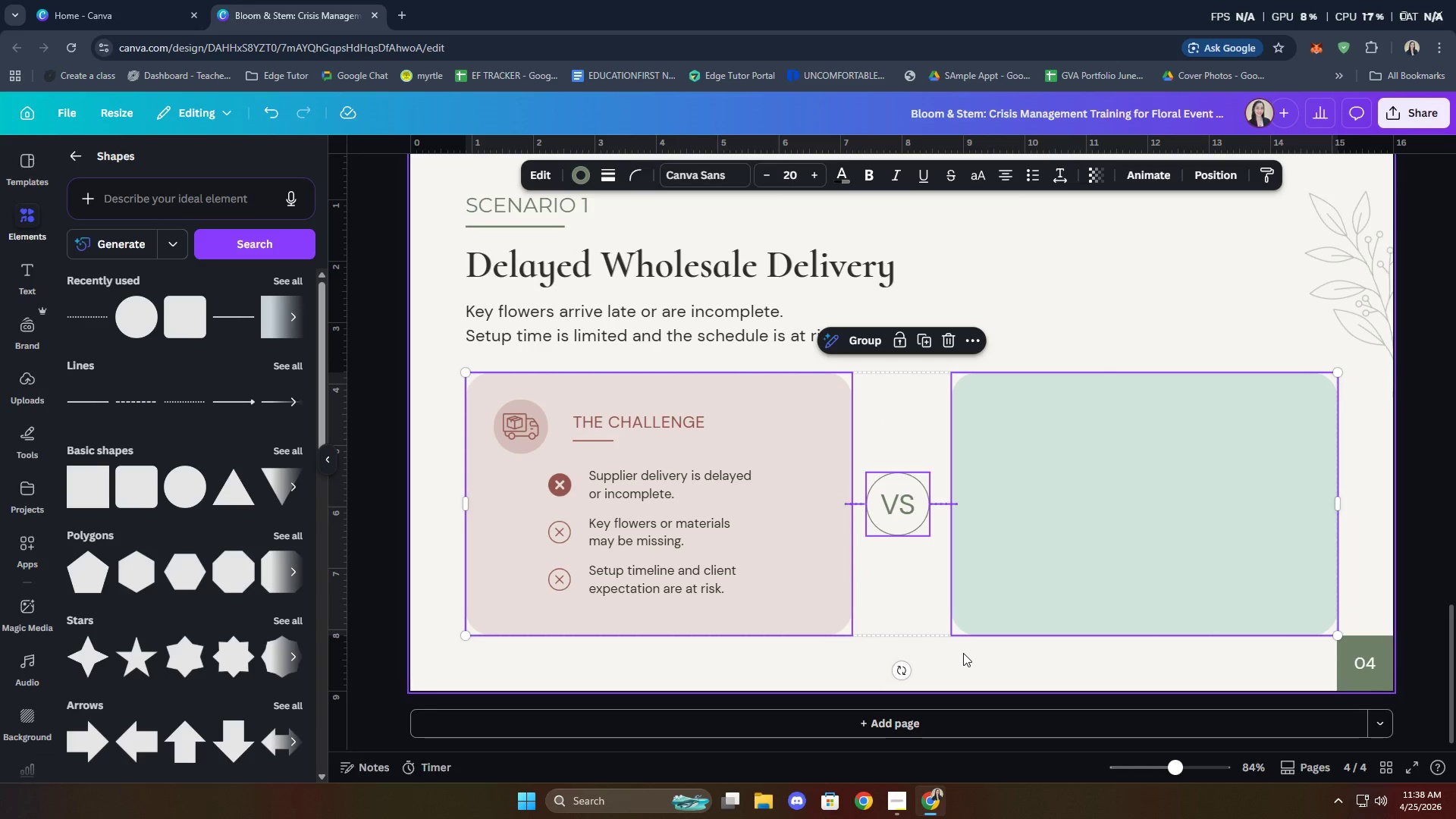 
left_click([963, 653])
 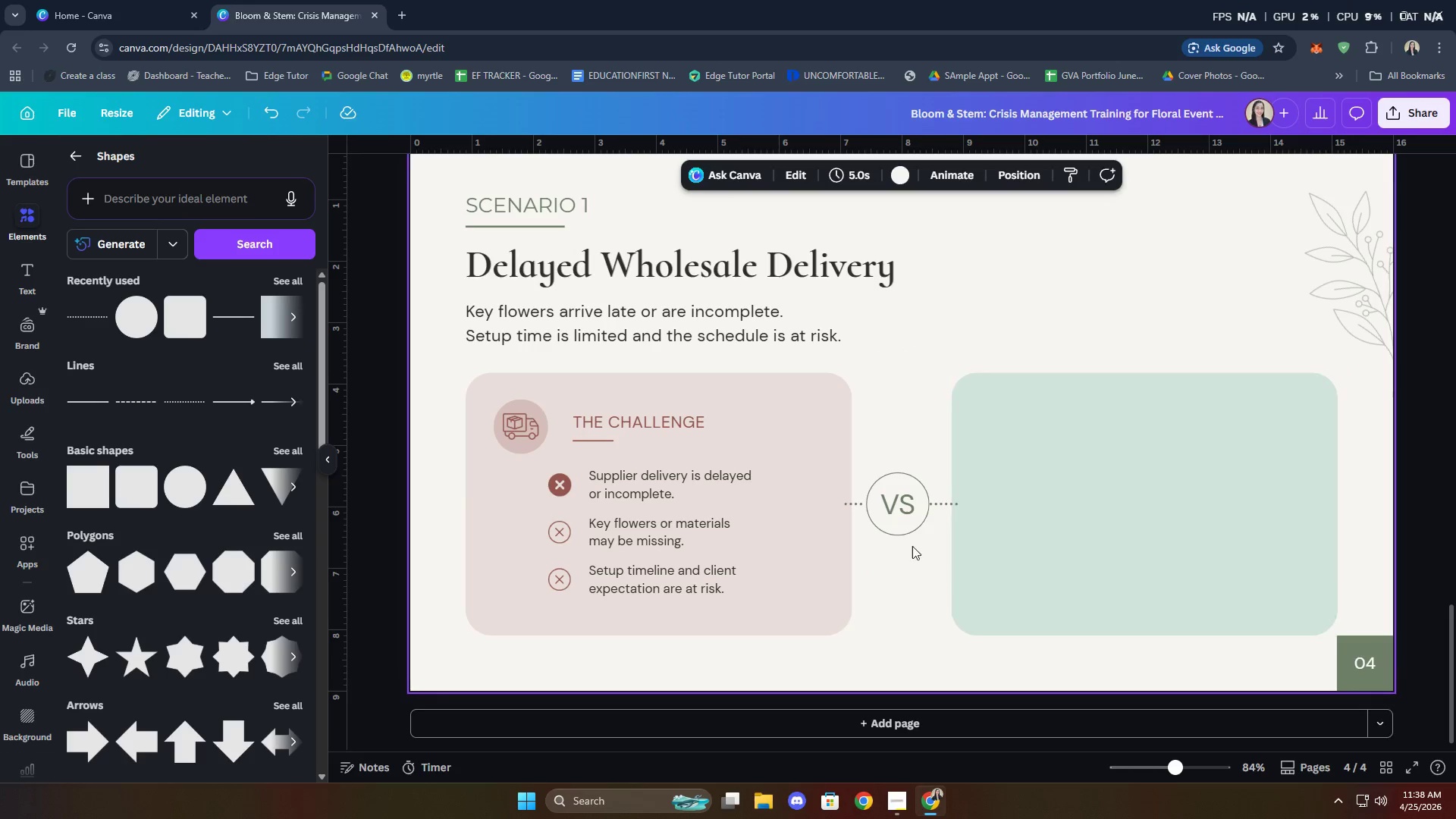 
left_click([899, 535])
 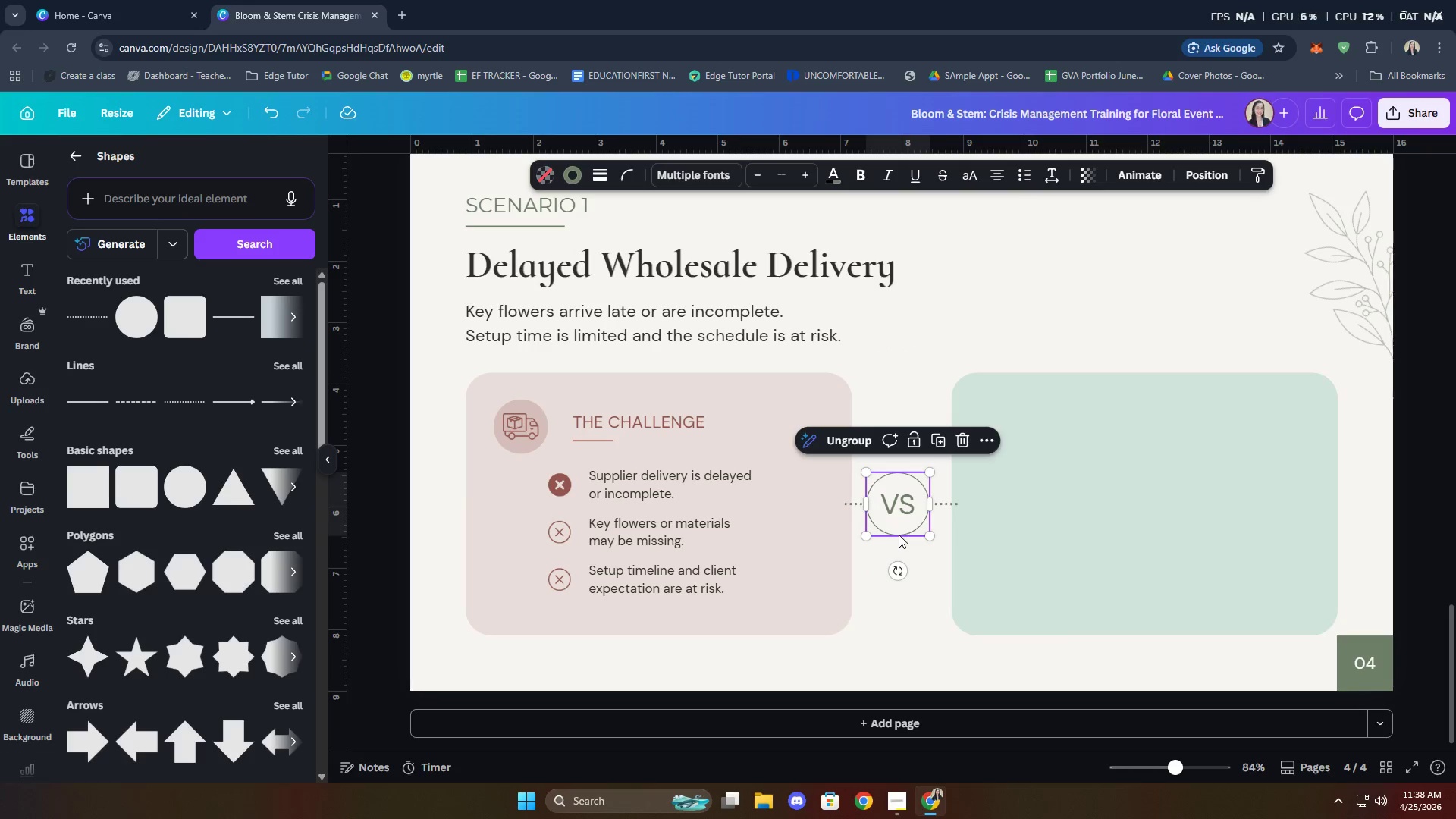 
key(ArrowRight)
 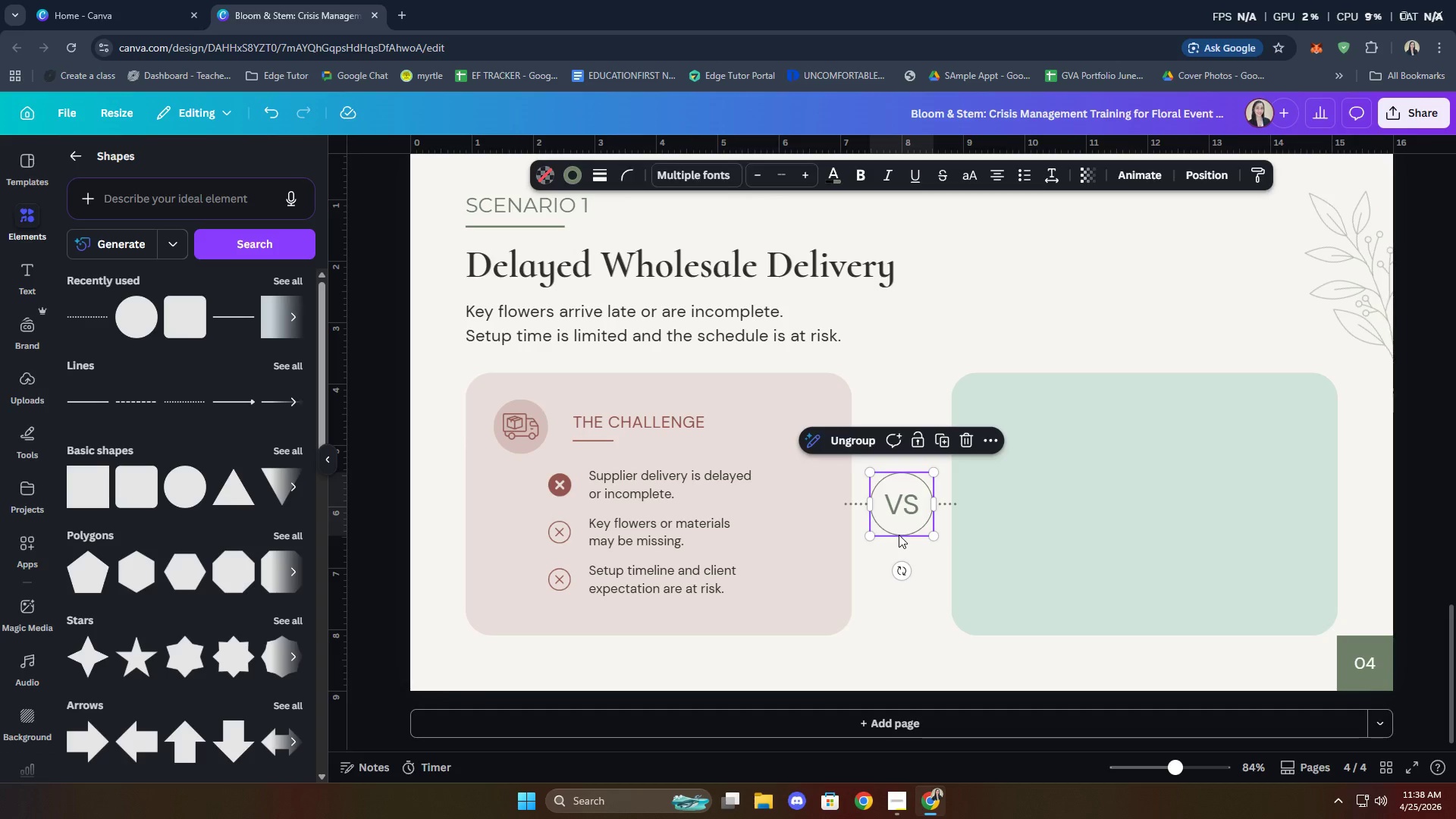 
left_click([914, 622])
 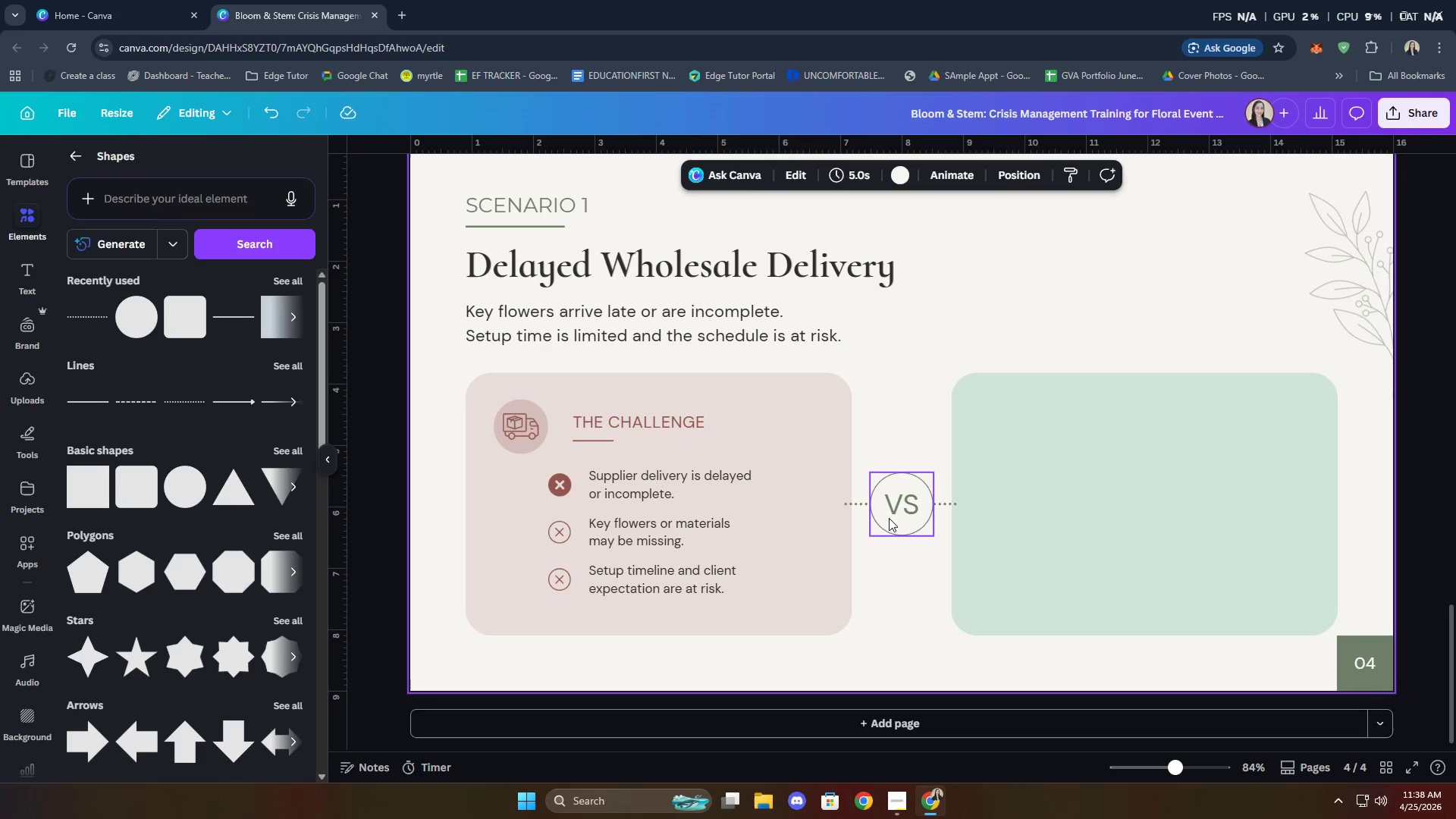 
left_click_drag(start_coordinate=[905, 522], to_coordinate=[901, 521])
 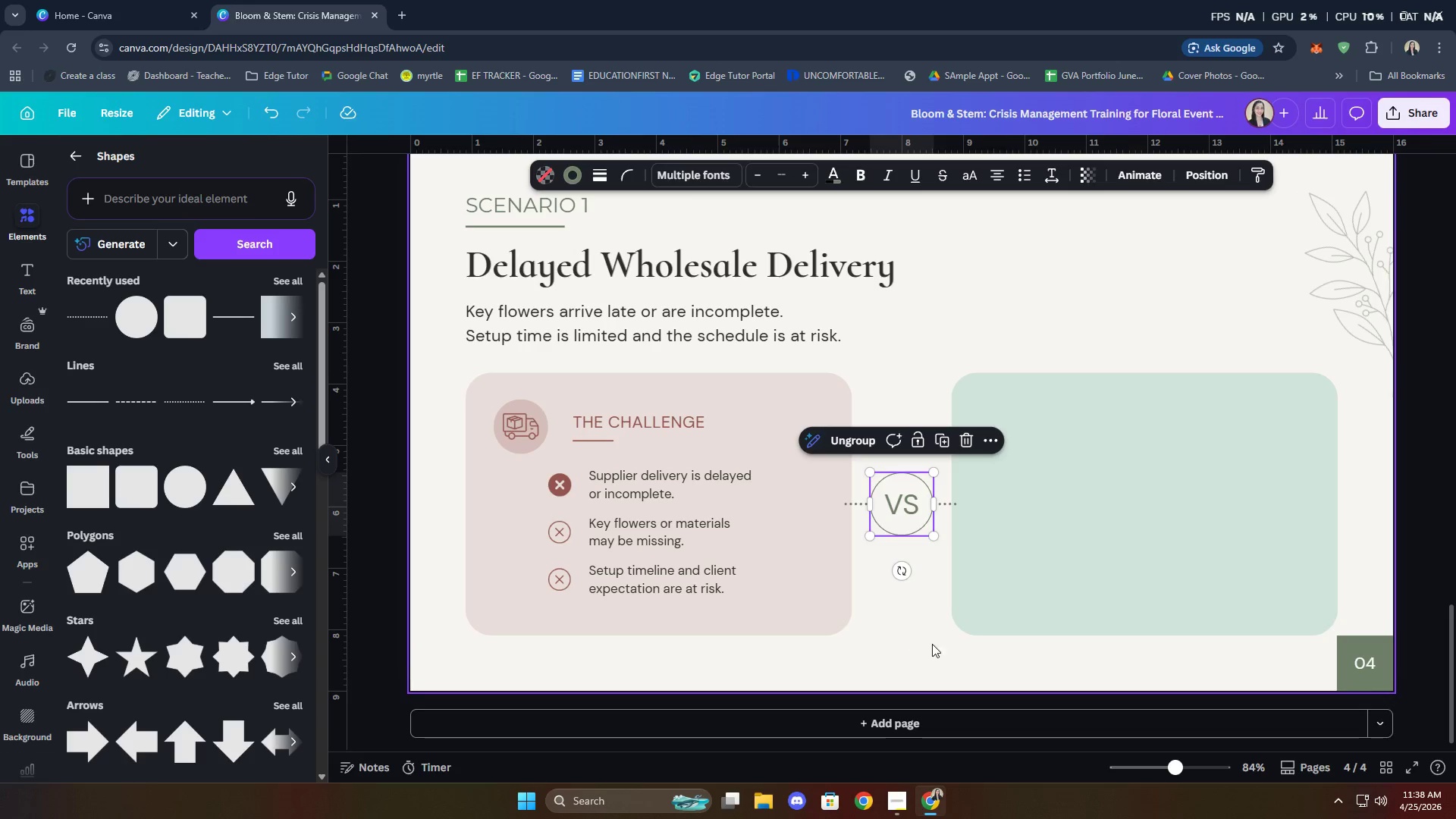 
left_click([938, 644])
 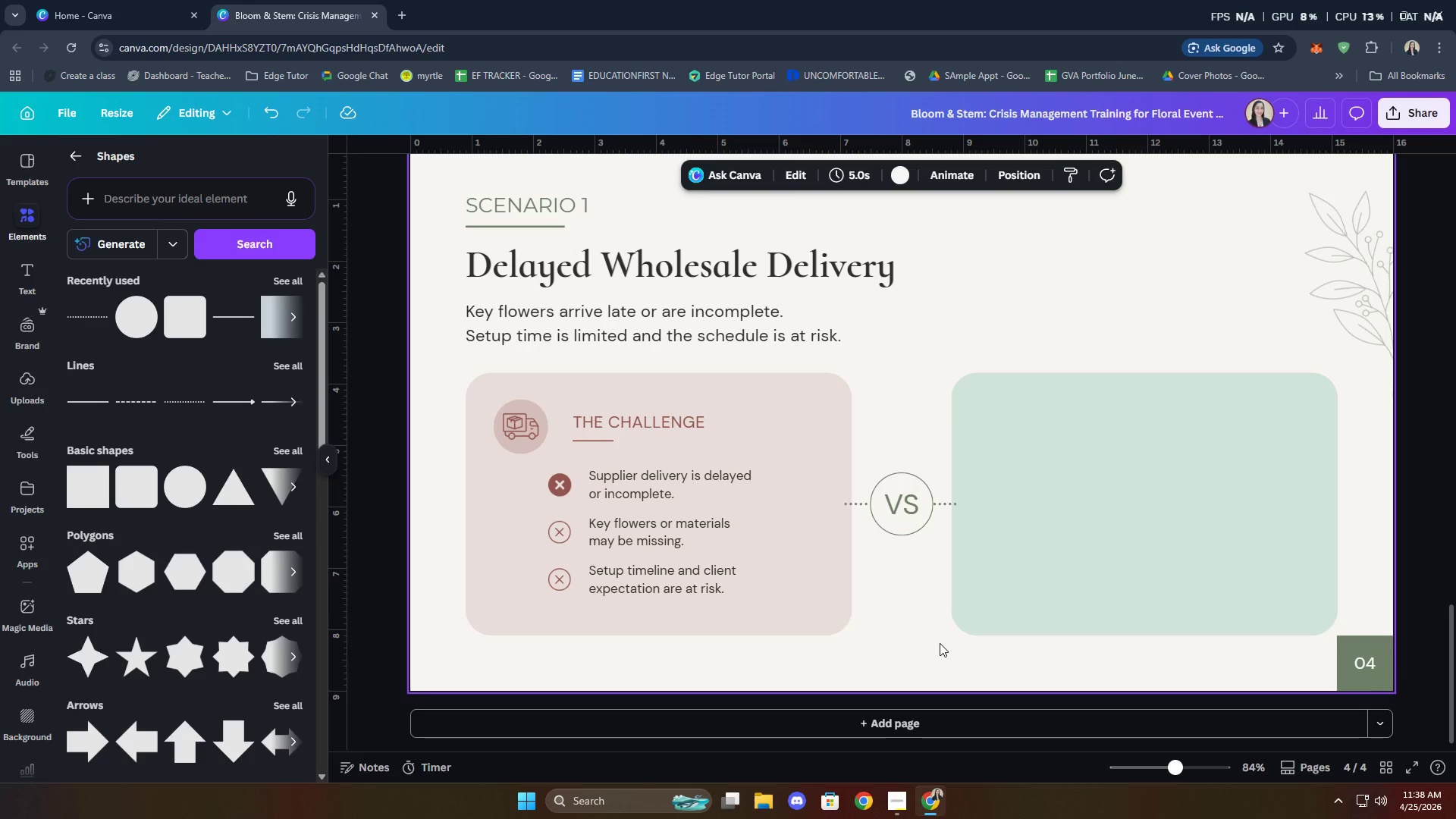 
left_click([804, 621])
 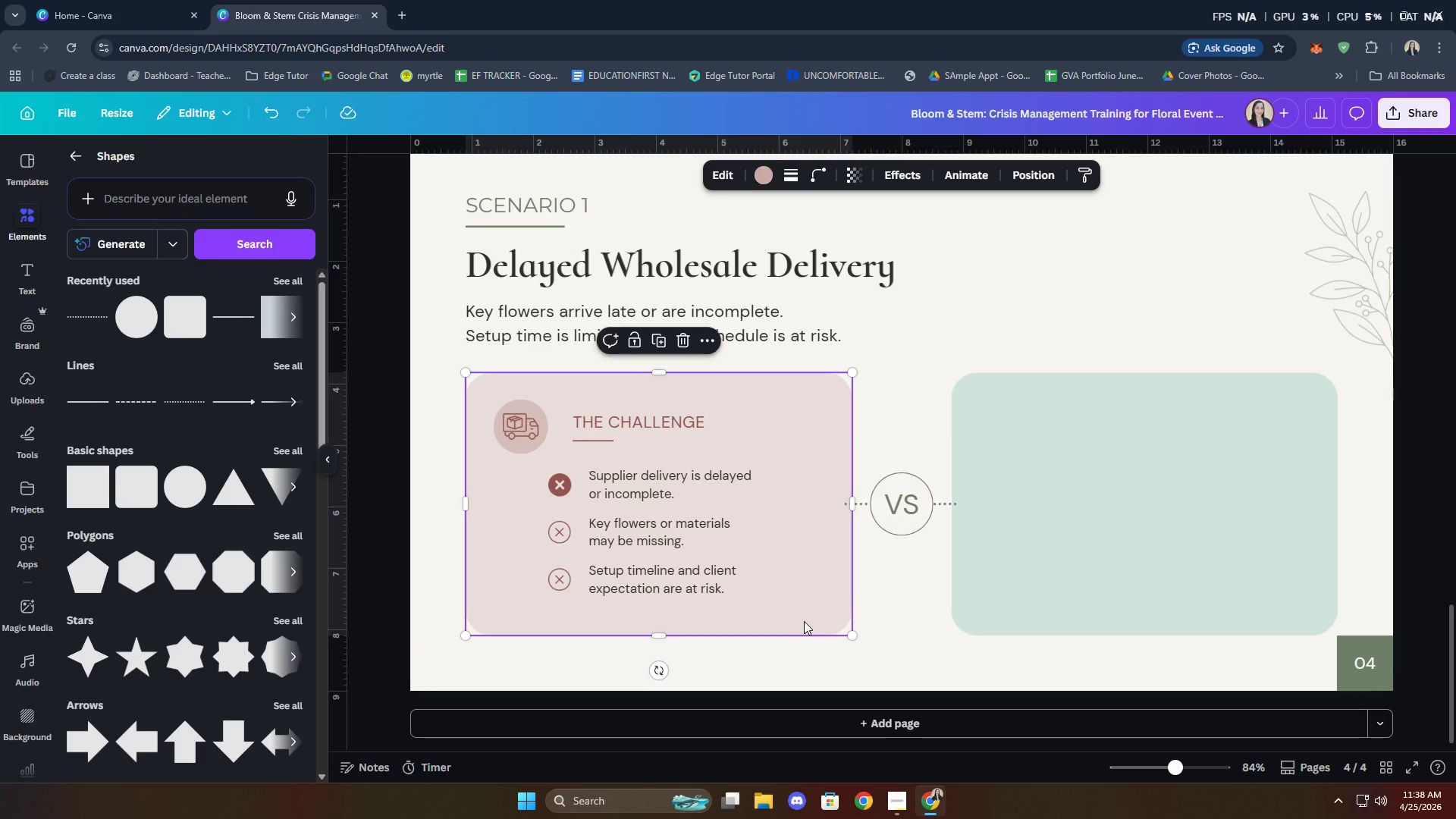 
key(Control+C)
 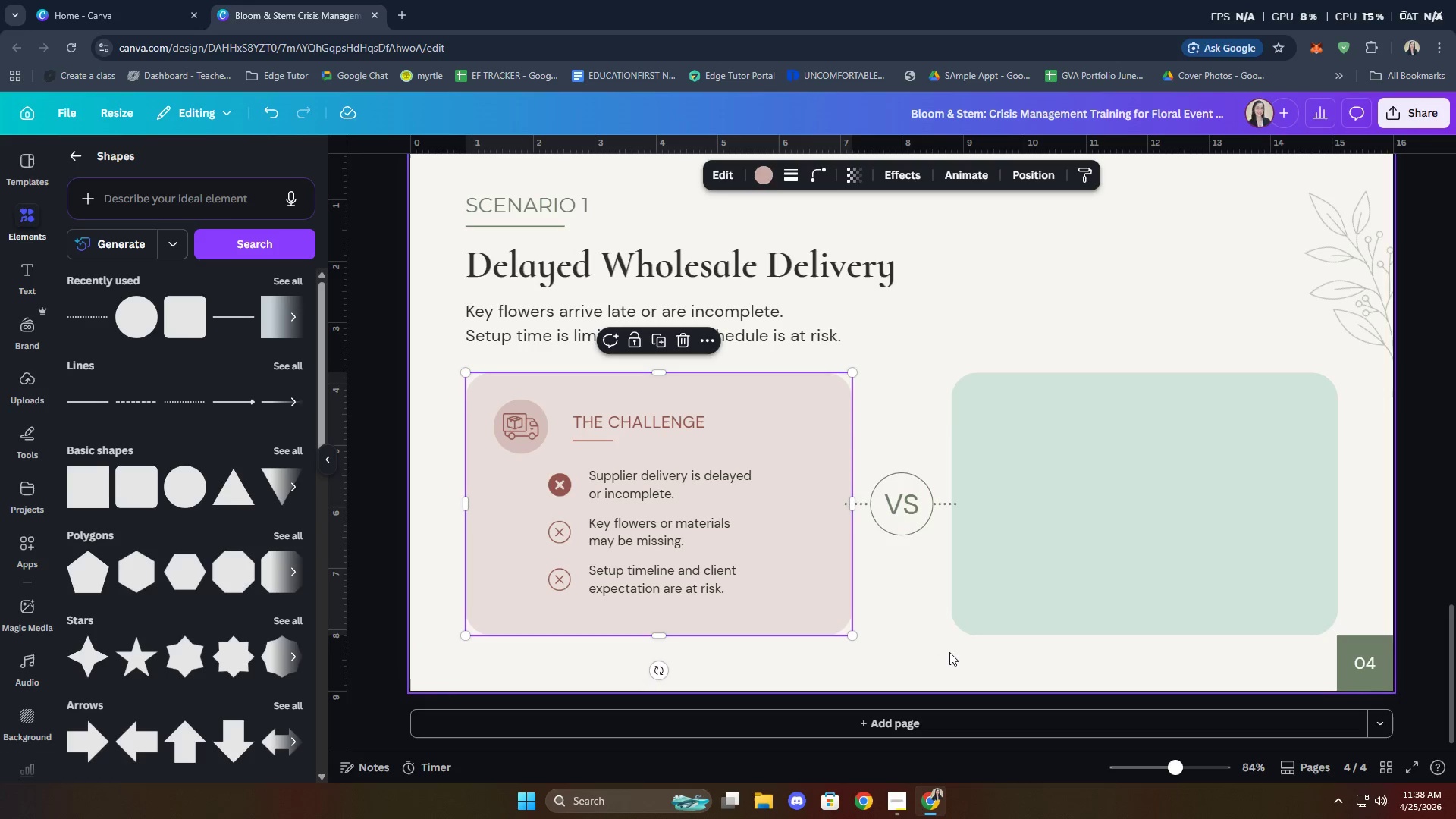 
key(Control+ControlLeft)
 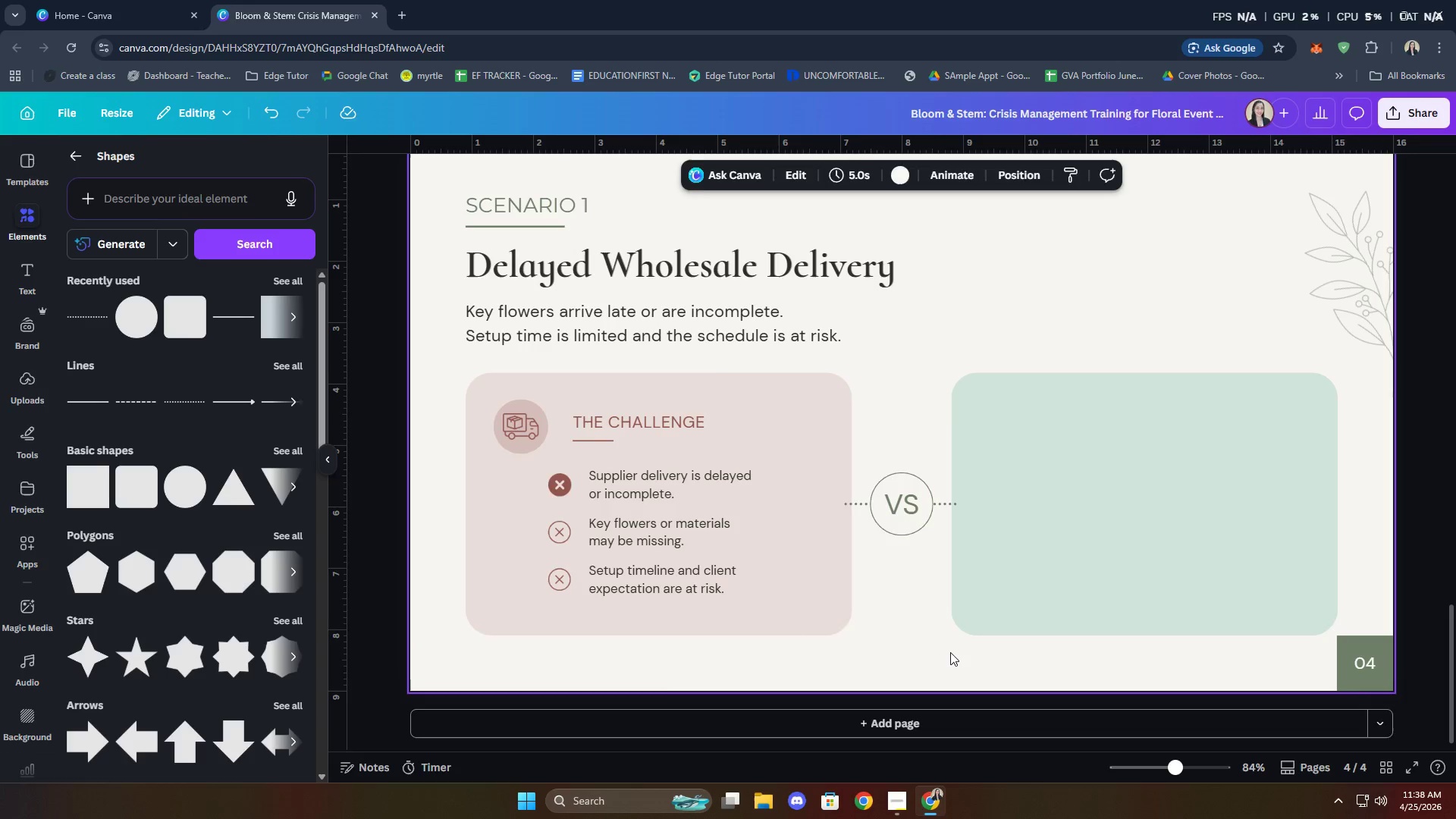 
key(Control+V)
 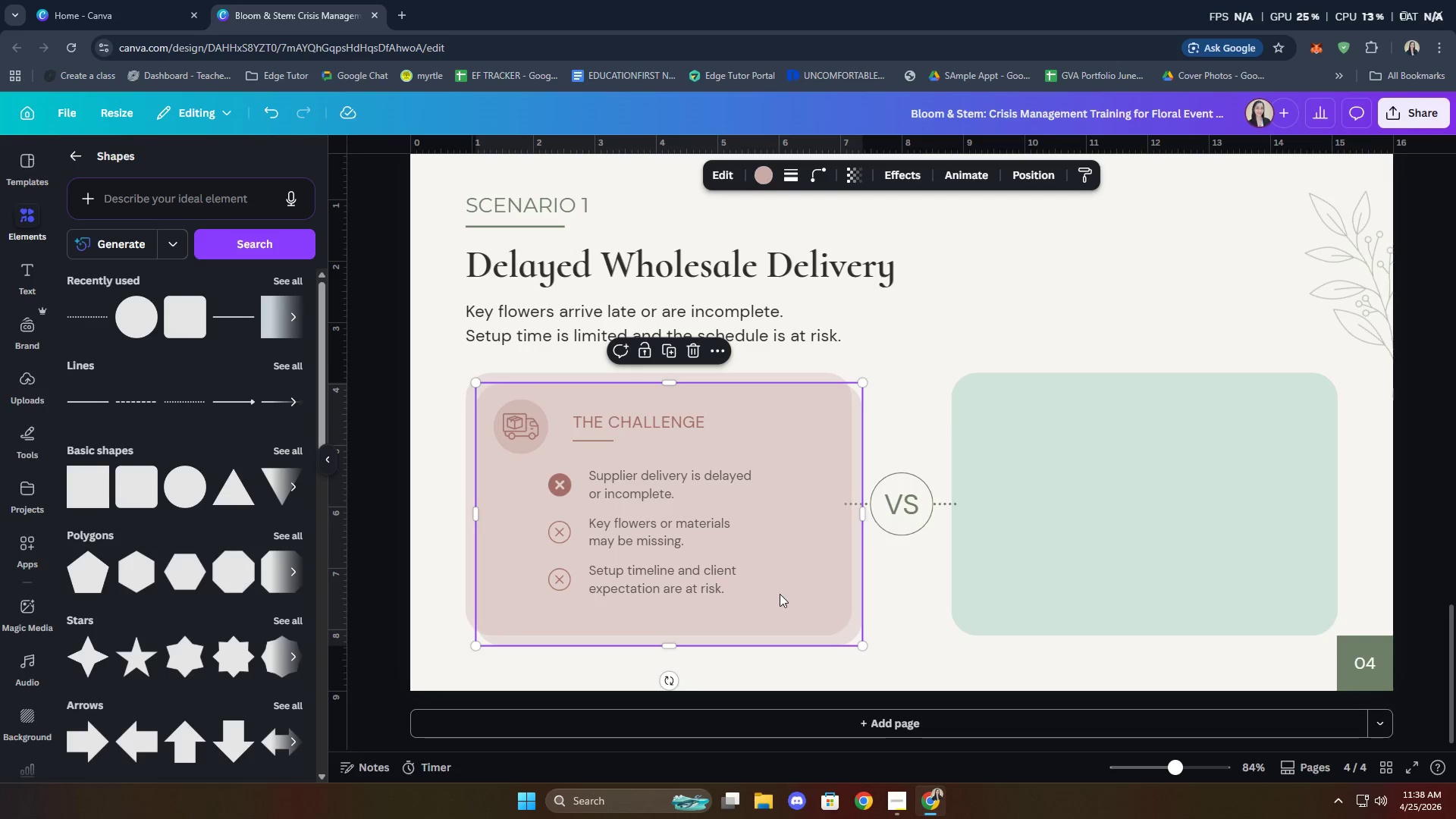 
left_click_drag(start_coordinate=[780, 594], to_coordinate=[1257, 585])
 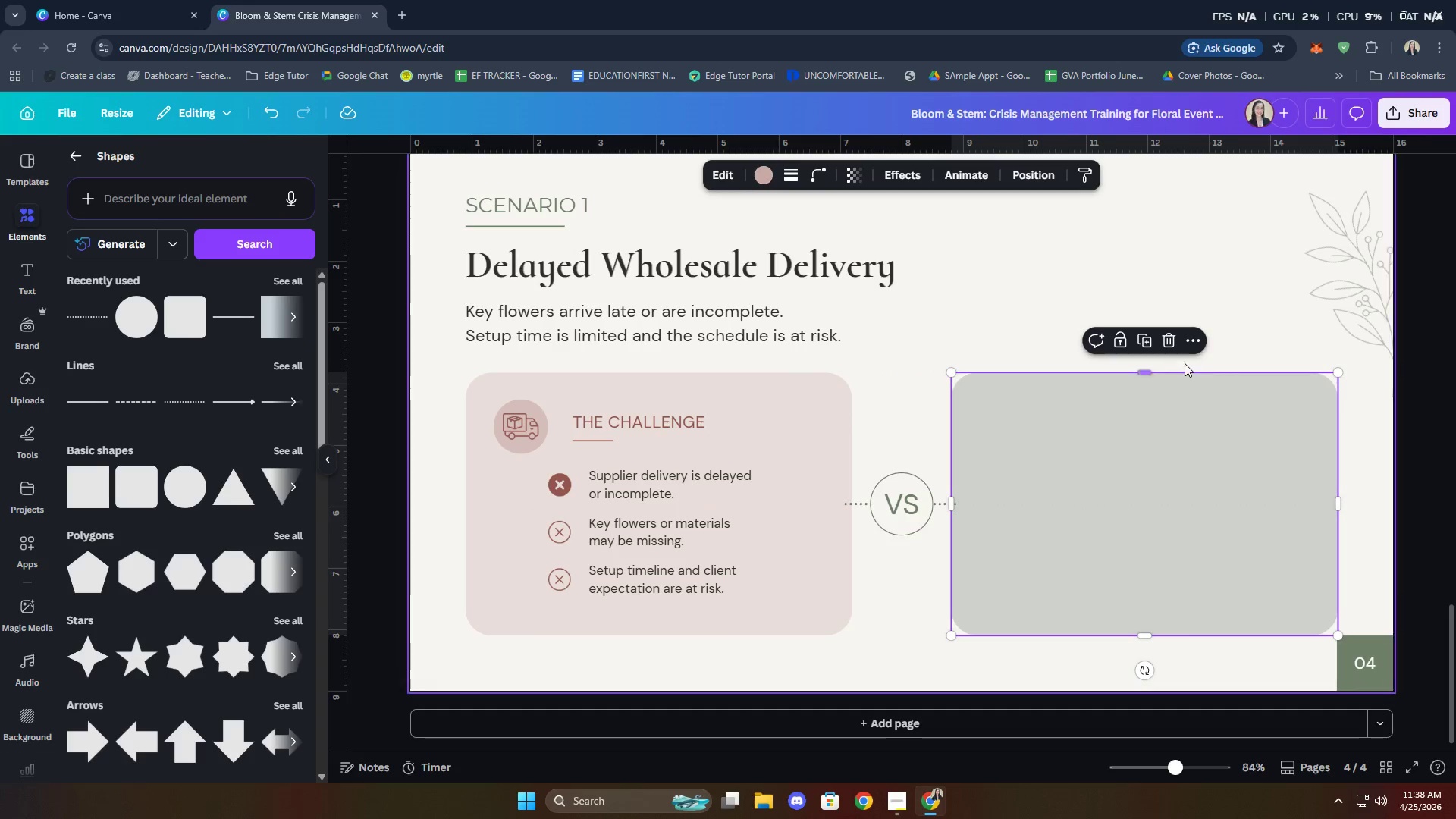 
left_click([1171, 341])
 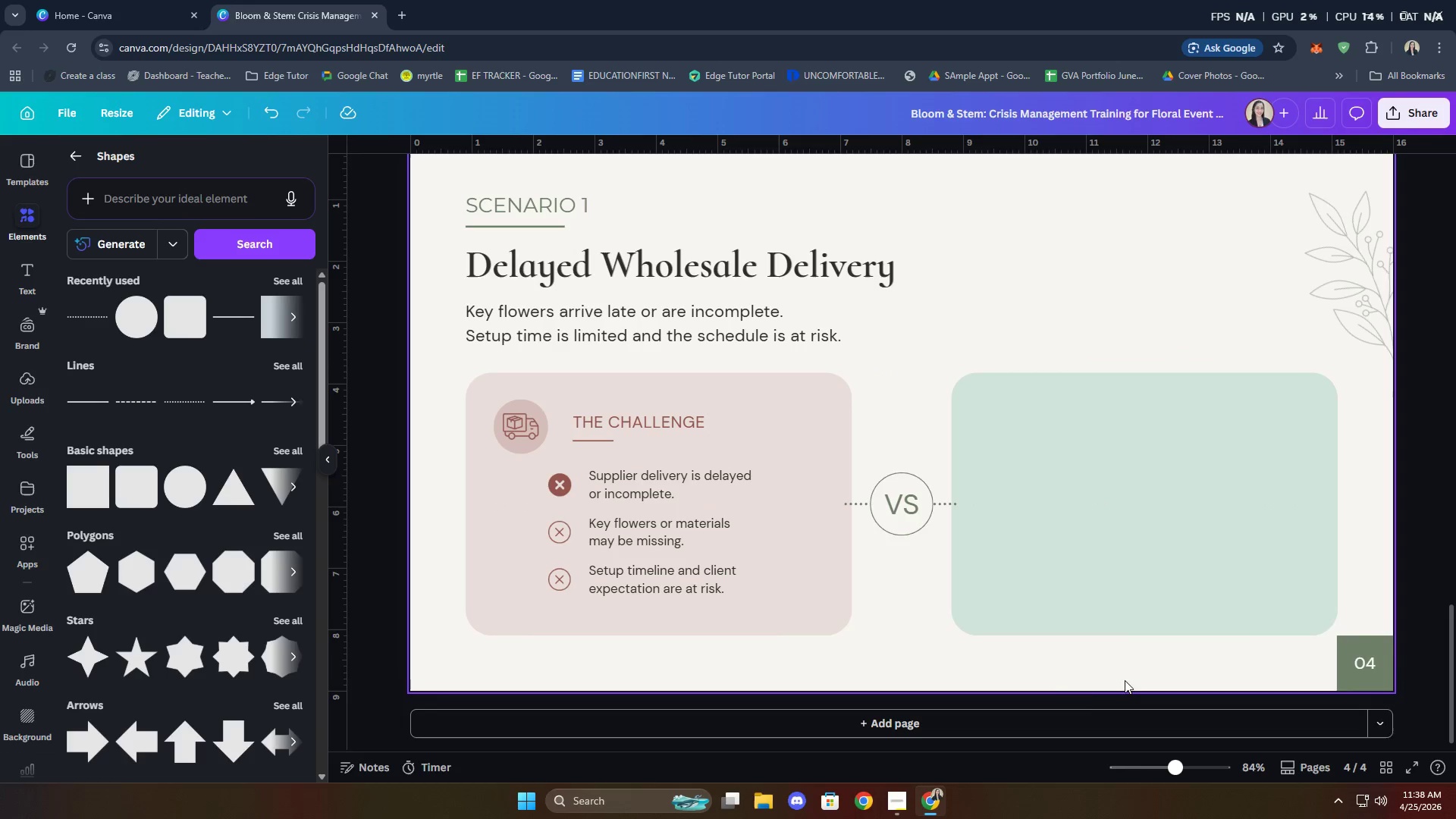 
left_click([1050, 675])
 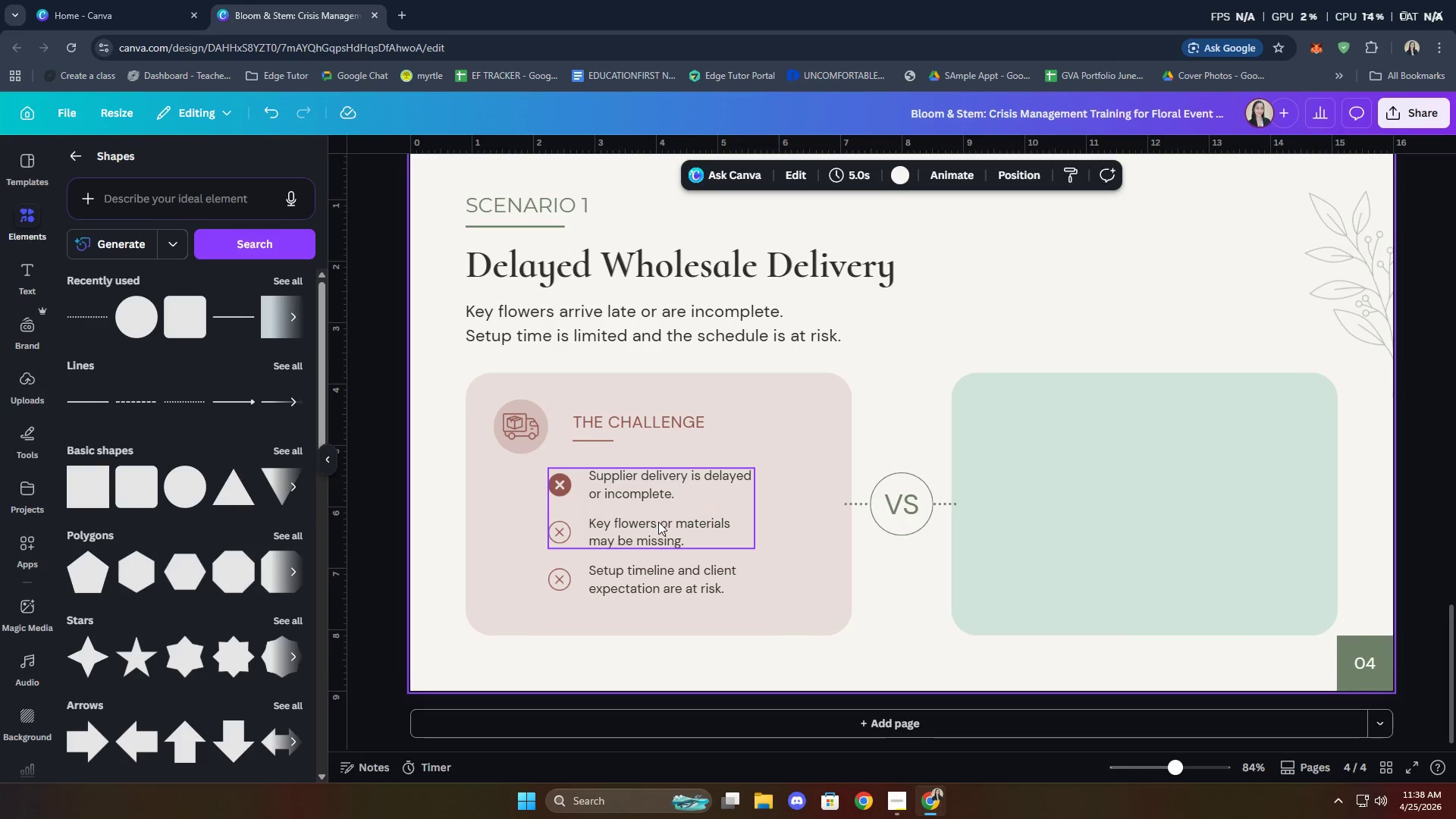 
left_click([645, 581])
 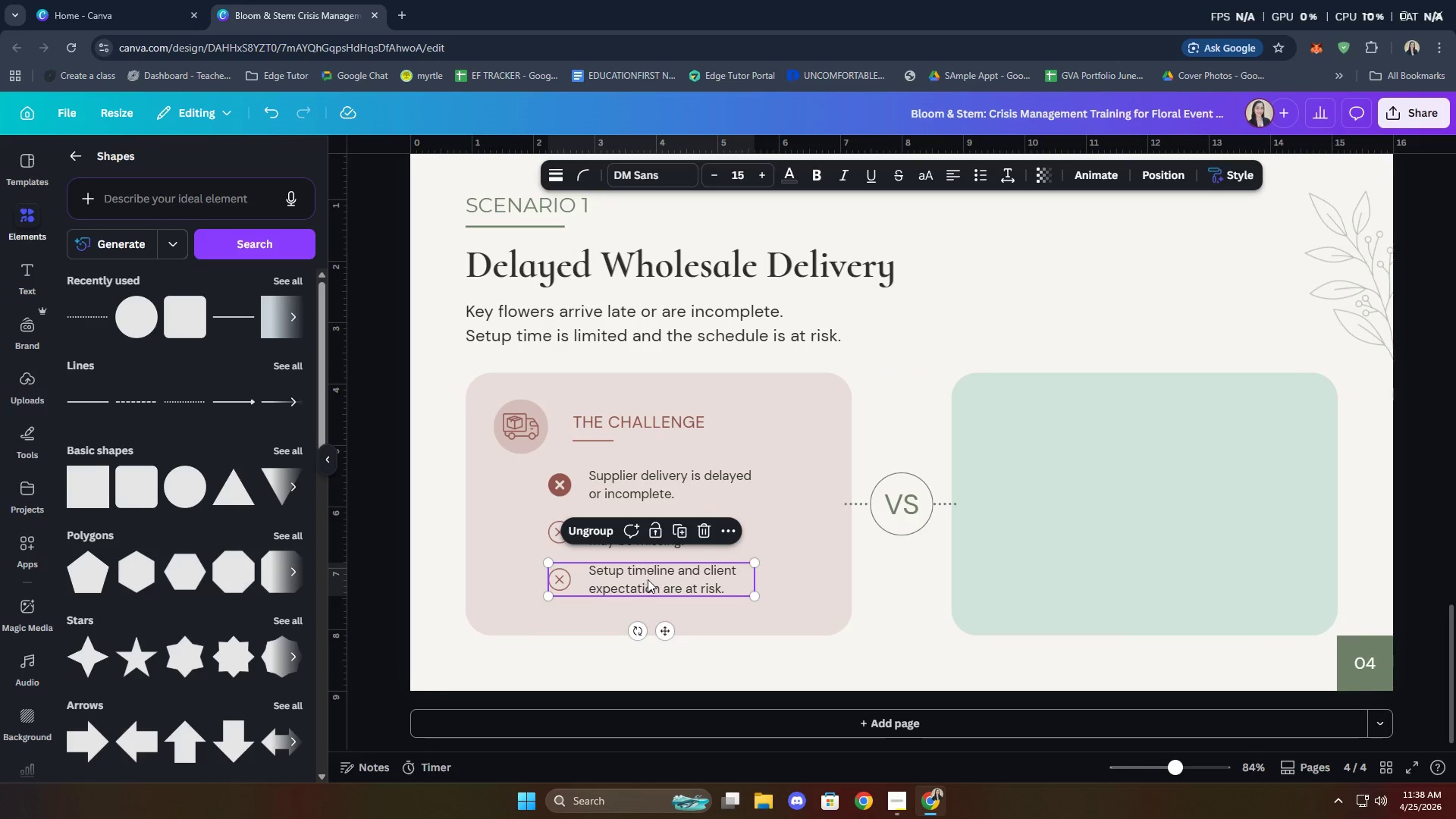 
hold_key(key=ShiftLeft, duration=0.89)
left_click([686, 479])
 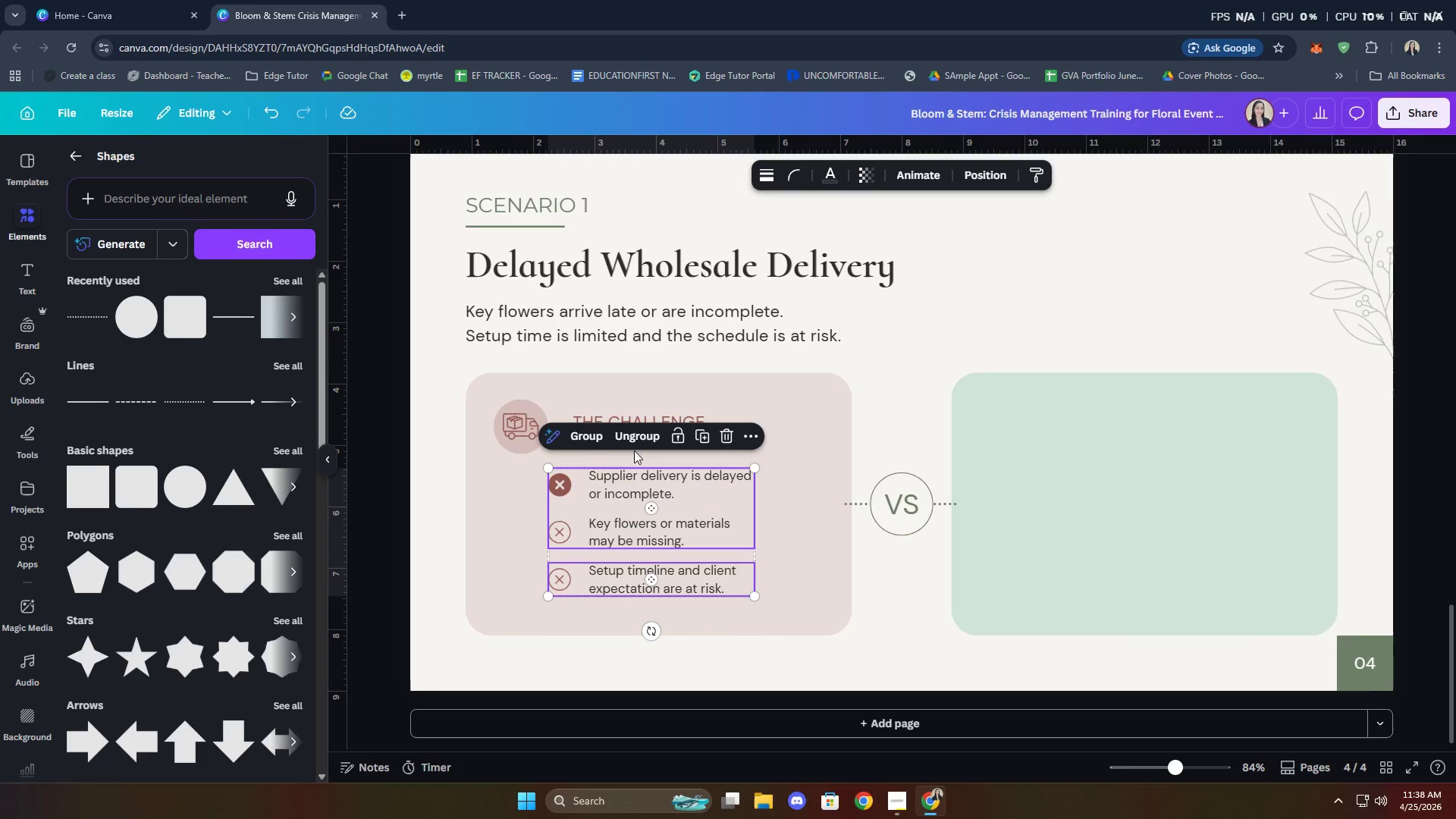 
left_click([588, 433])
 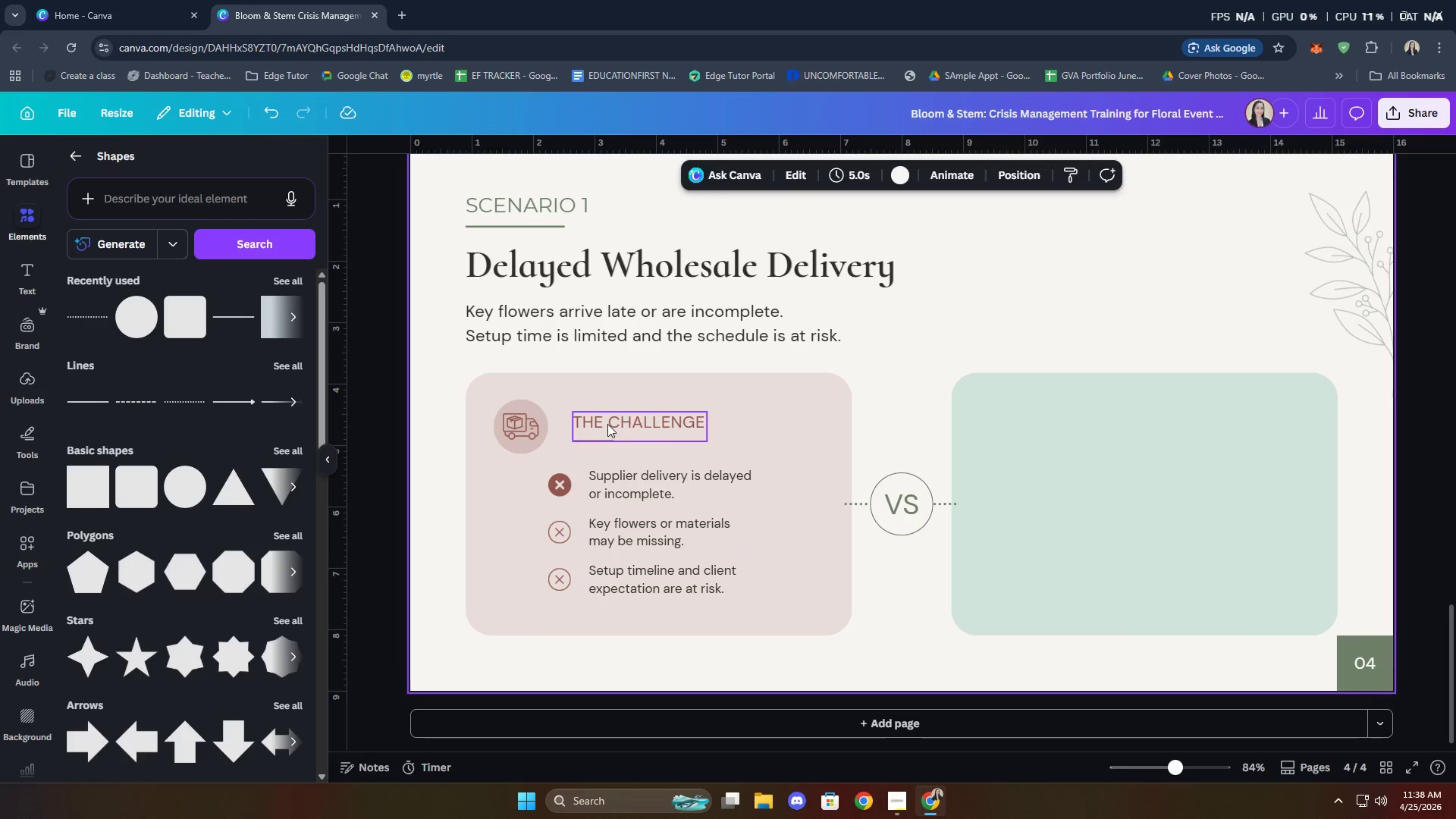 
left_click([607, 424])
 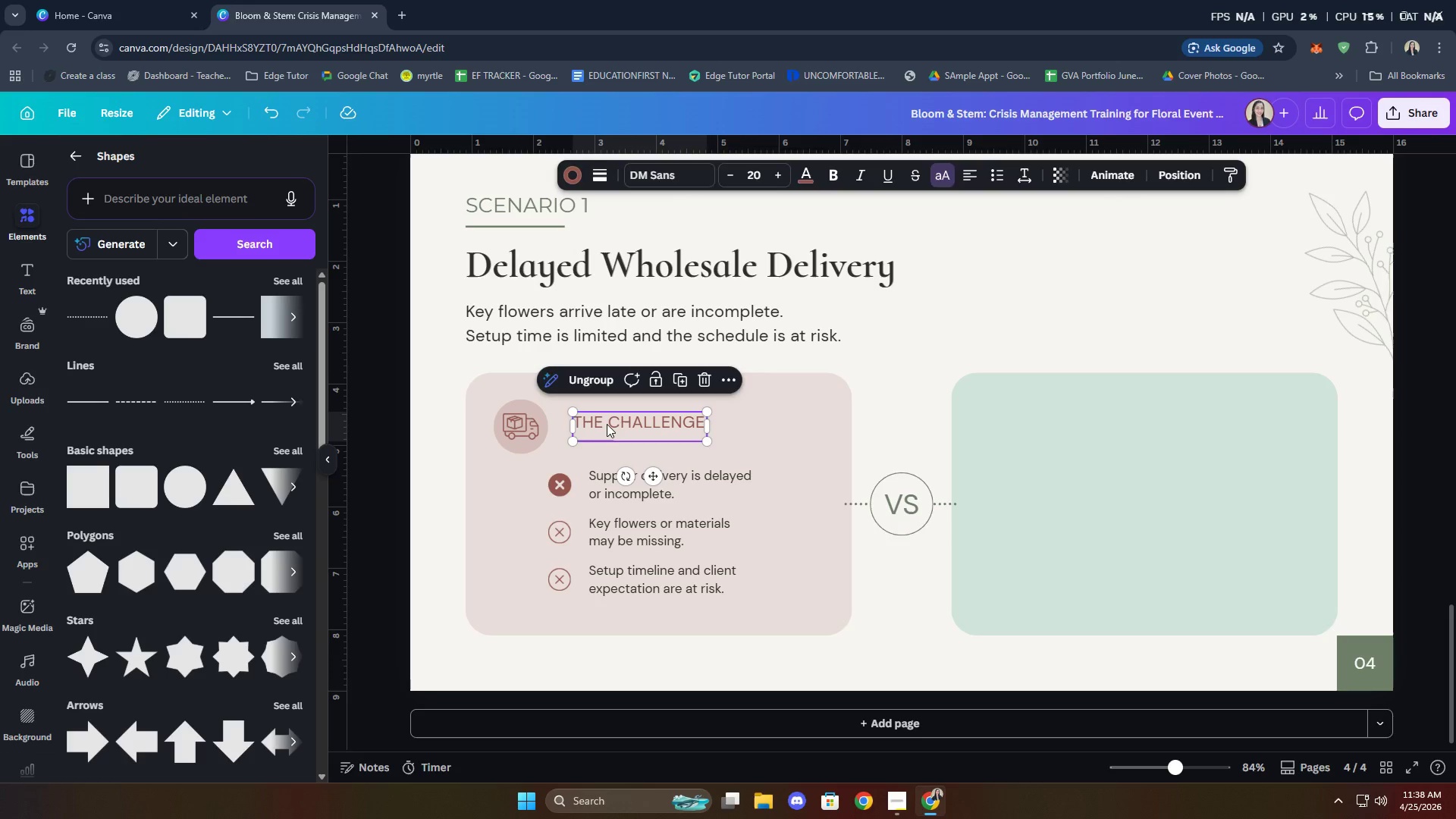 
hold_key(key=ShiftLeft, duration=4.44)
left_click([596, 497])
 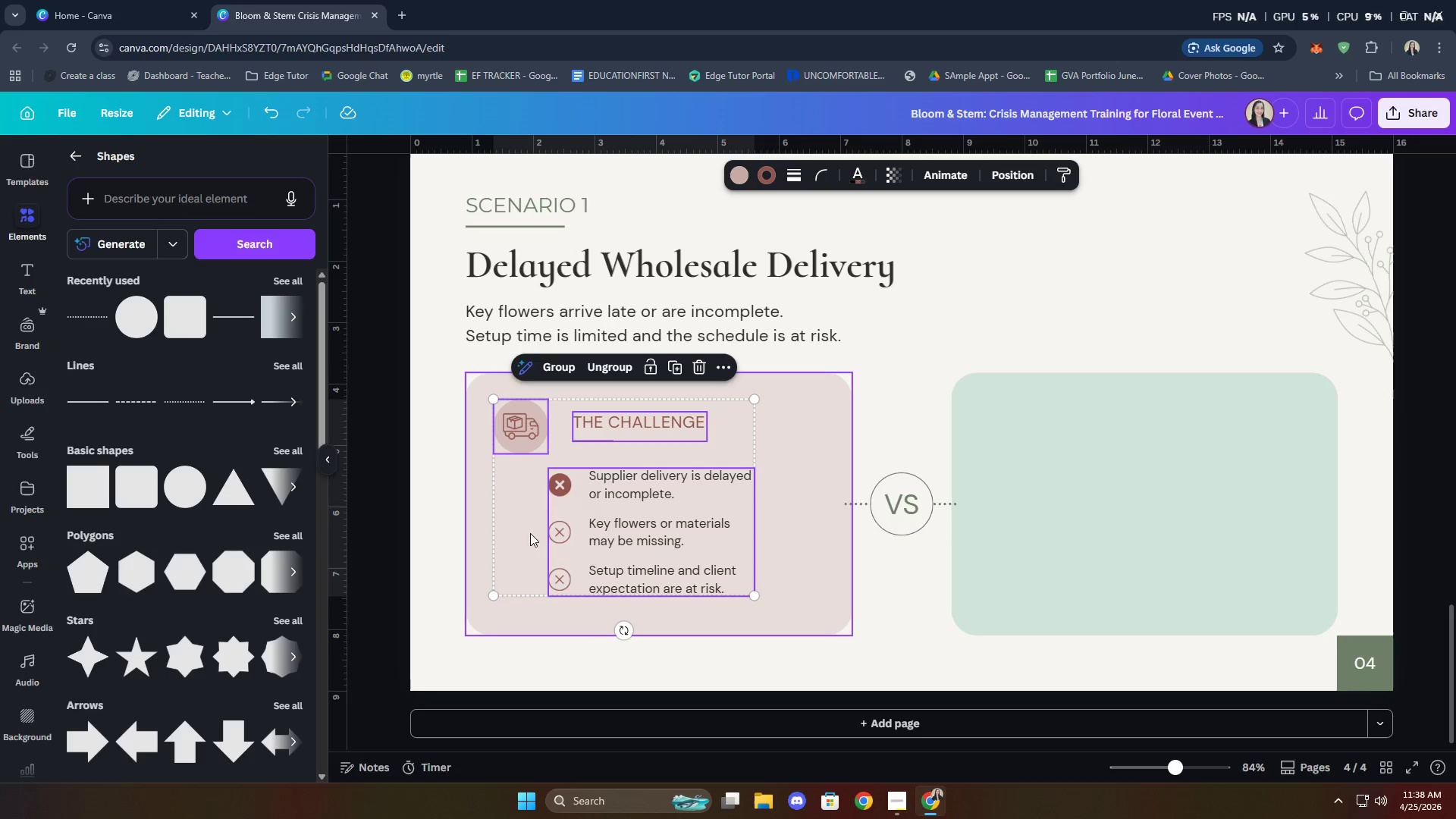 
left_click([522, 607])
 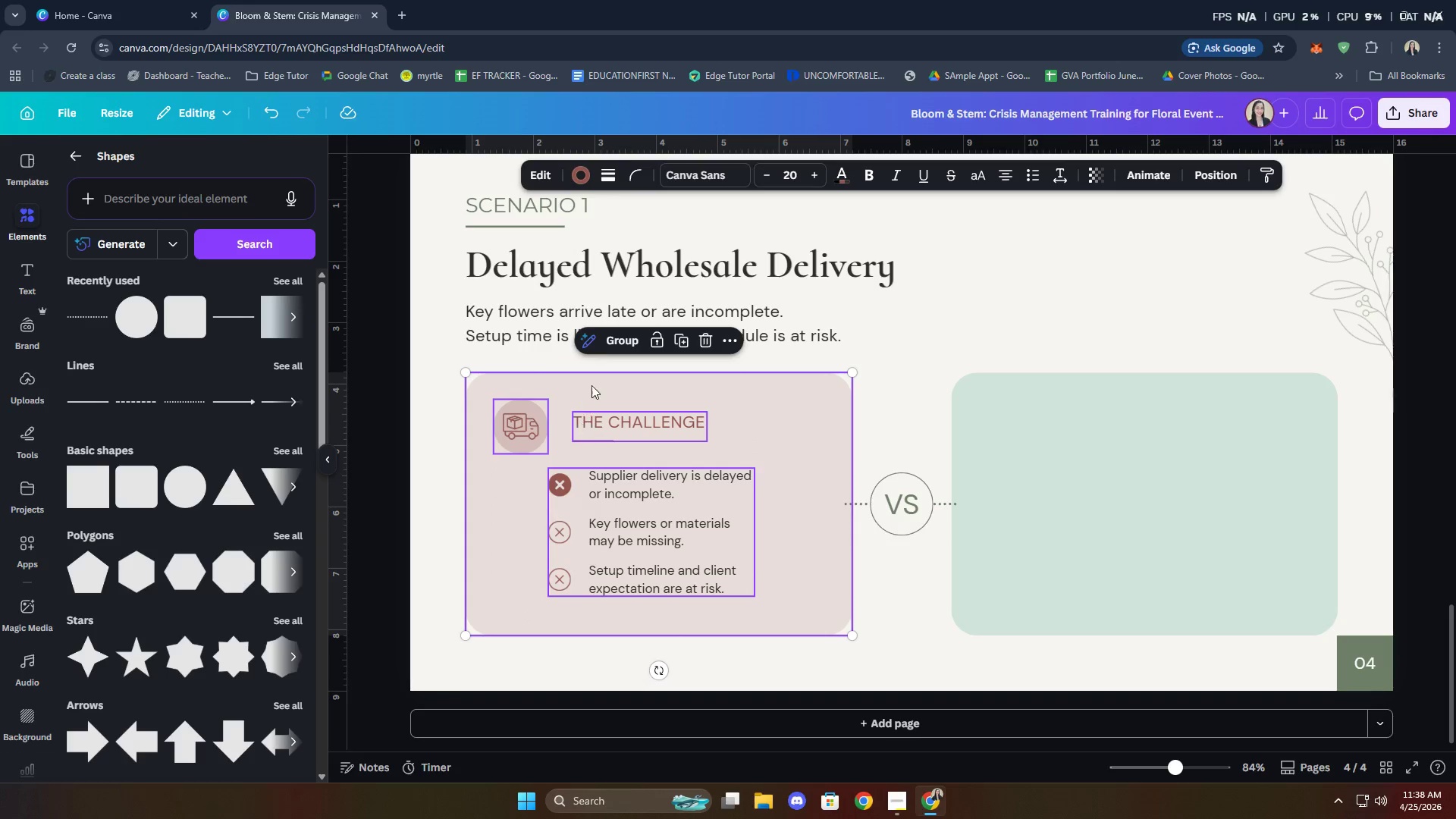 
left_click([620, 328])
 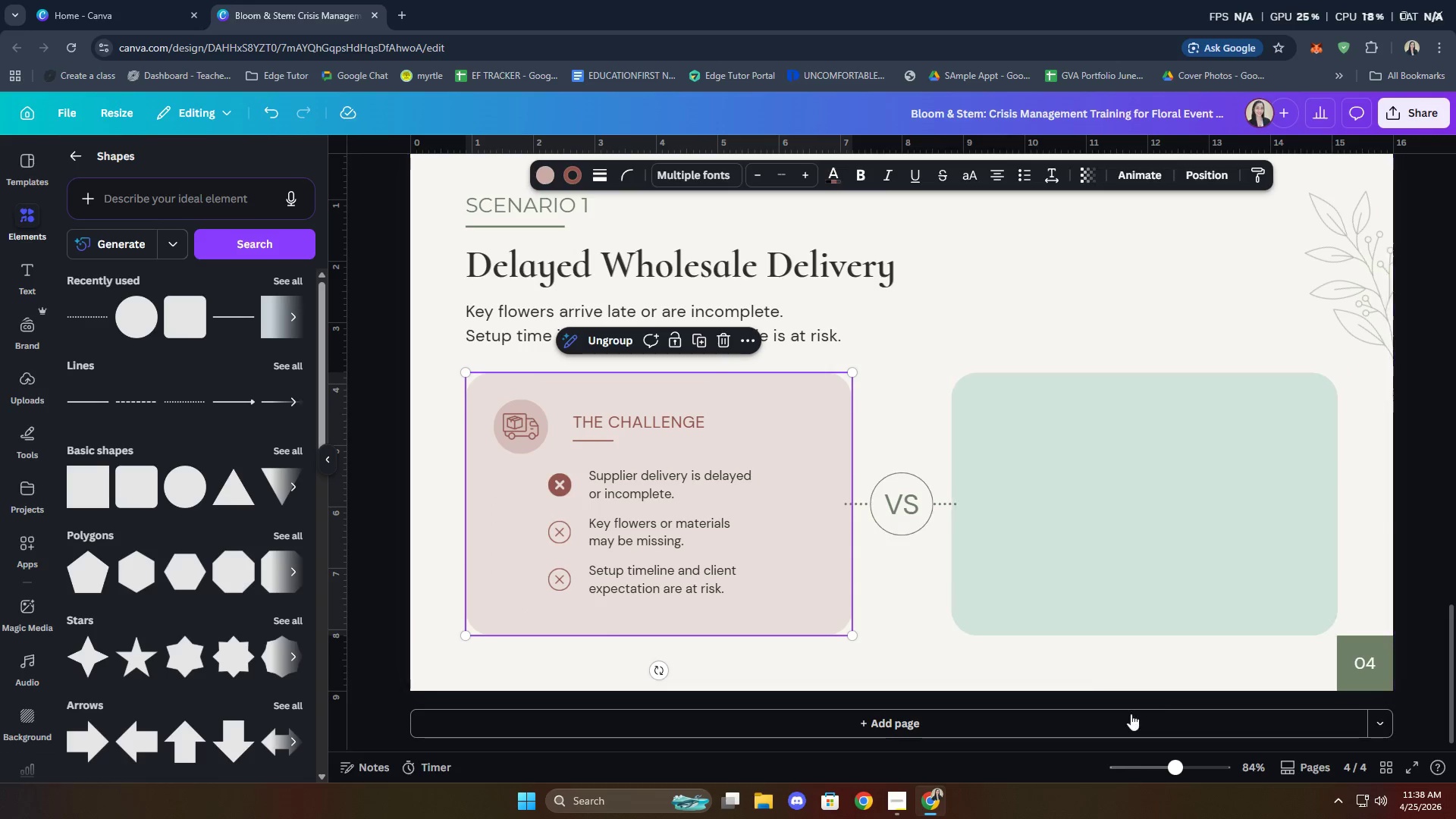 
left_click_drag(start_coordinate=[1304, 664], to_coordinate=[501, 379])
 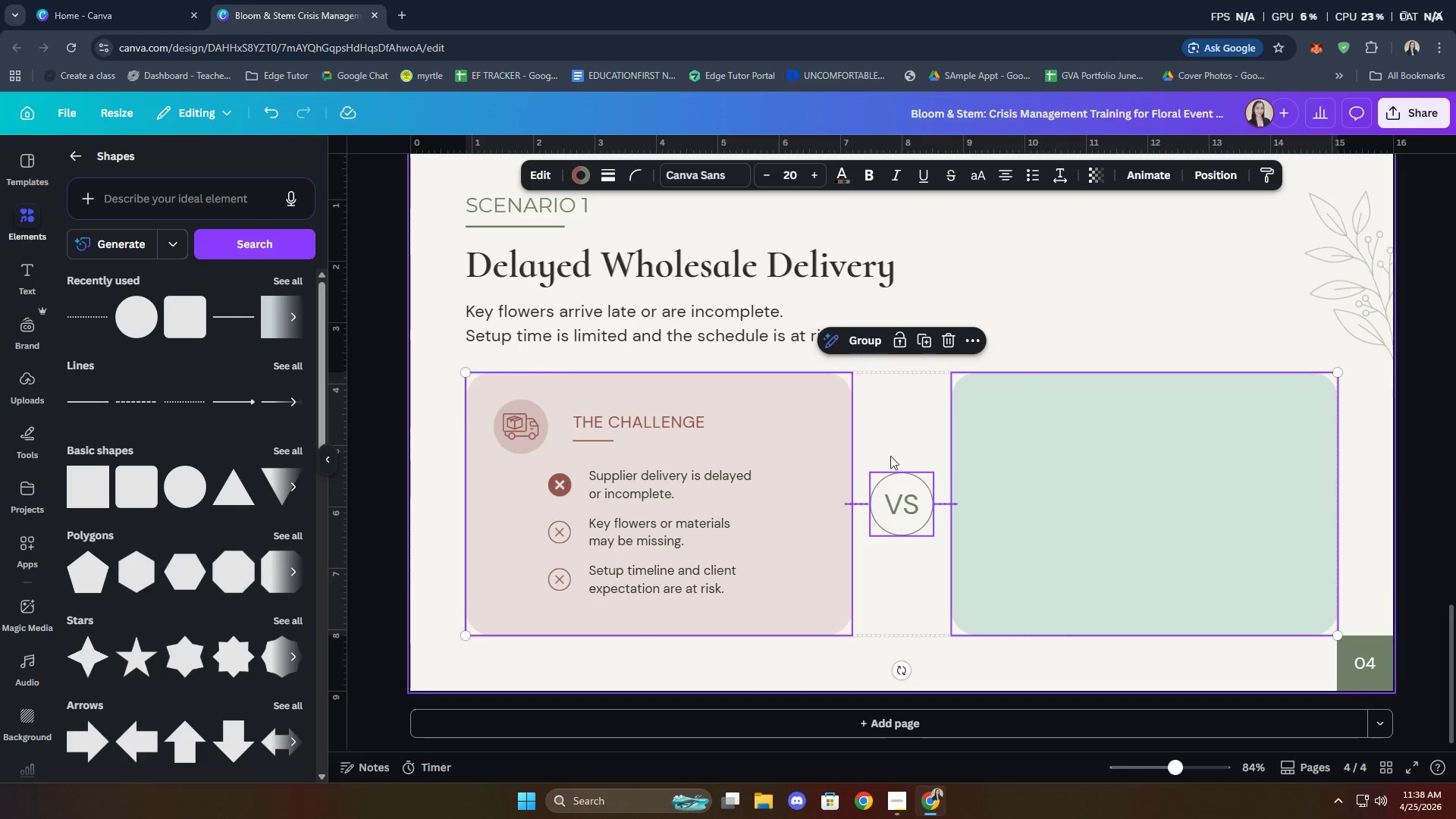 
right_click([1058, 441])
 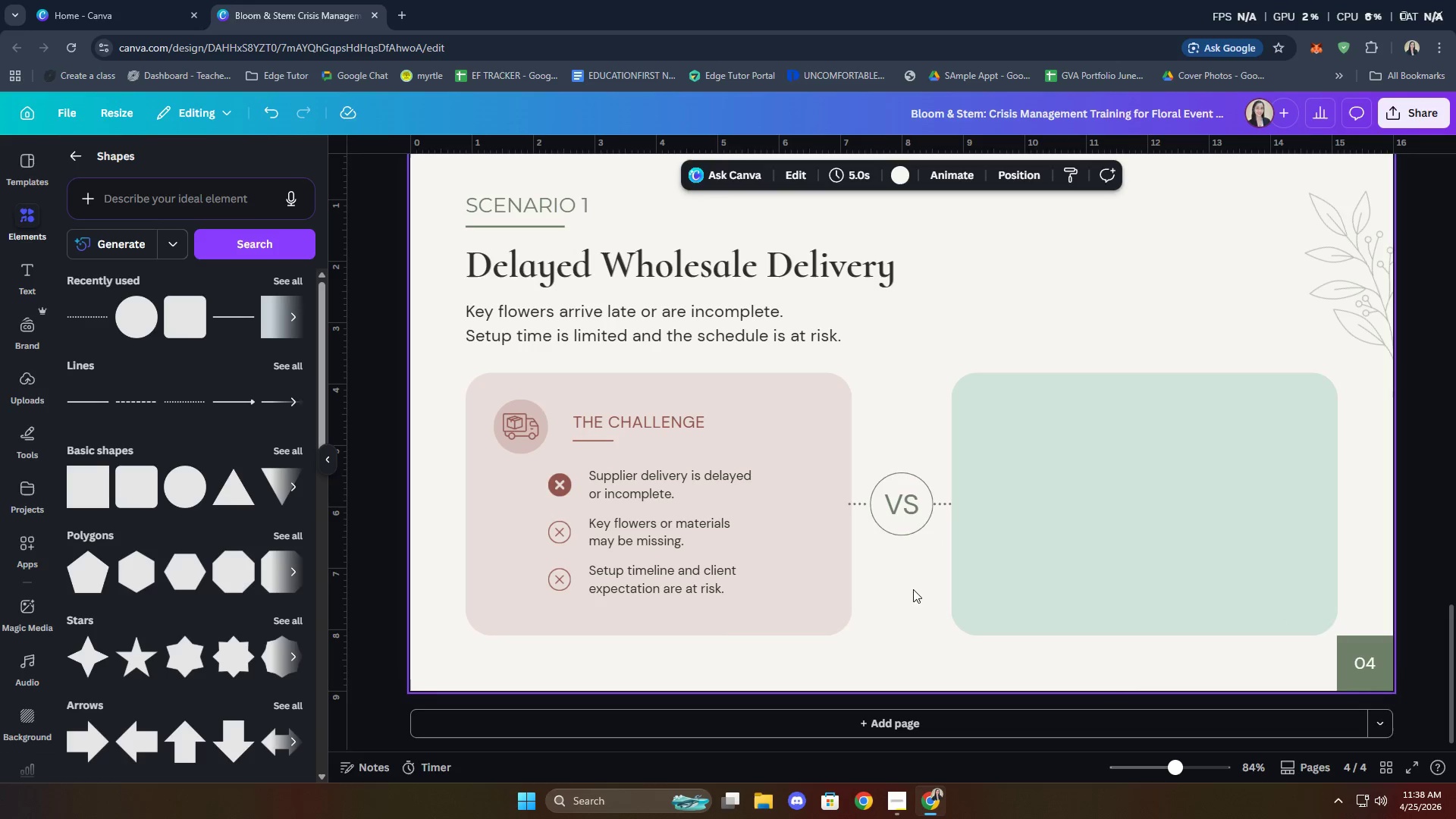 
wait(5.2)
 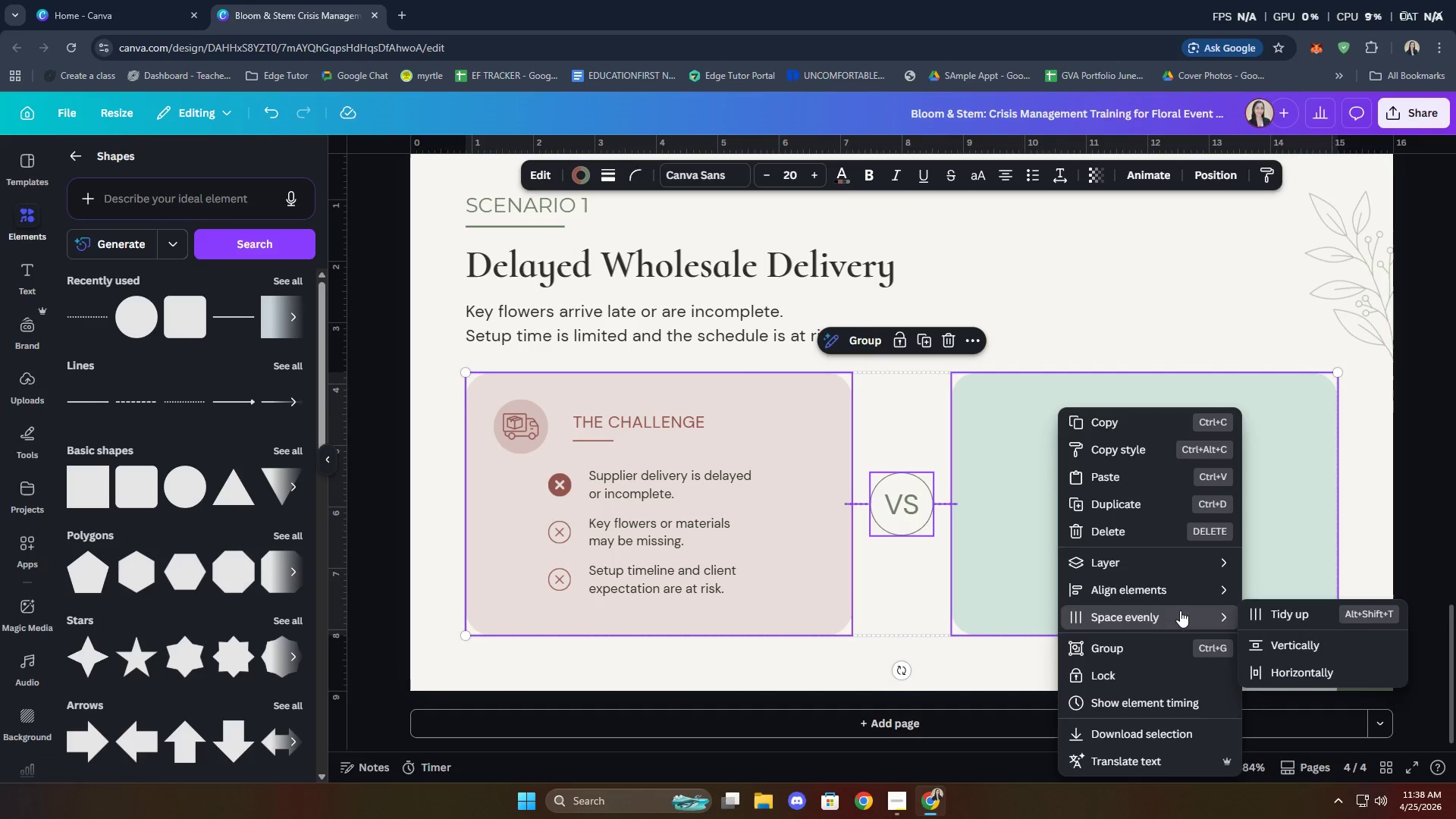 
left_click([854, 504])
 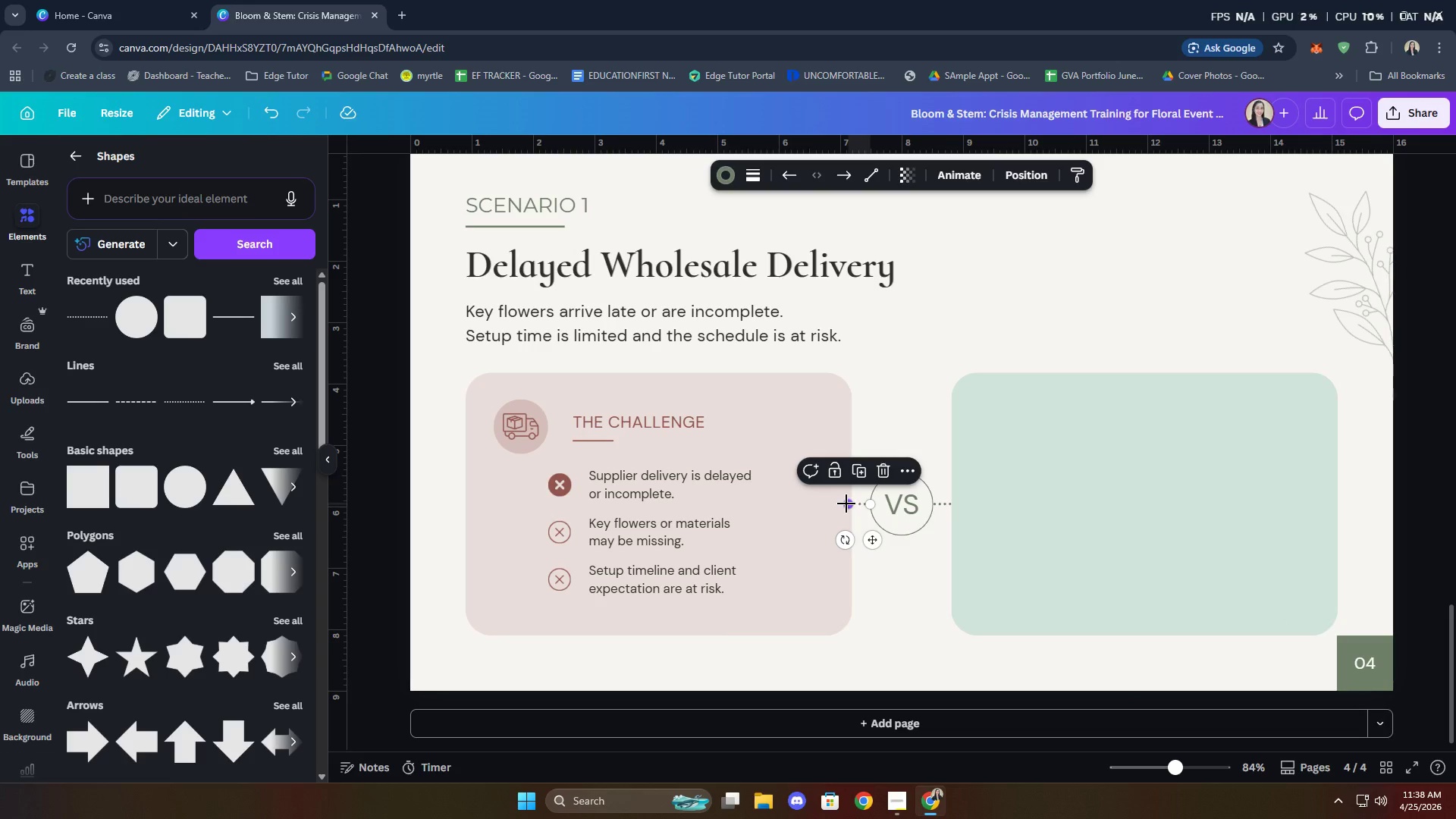 
left_click_drag(start_coordinate=[846, 504], to_coordinate=[850, 504])
 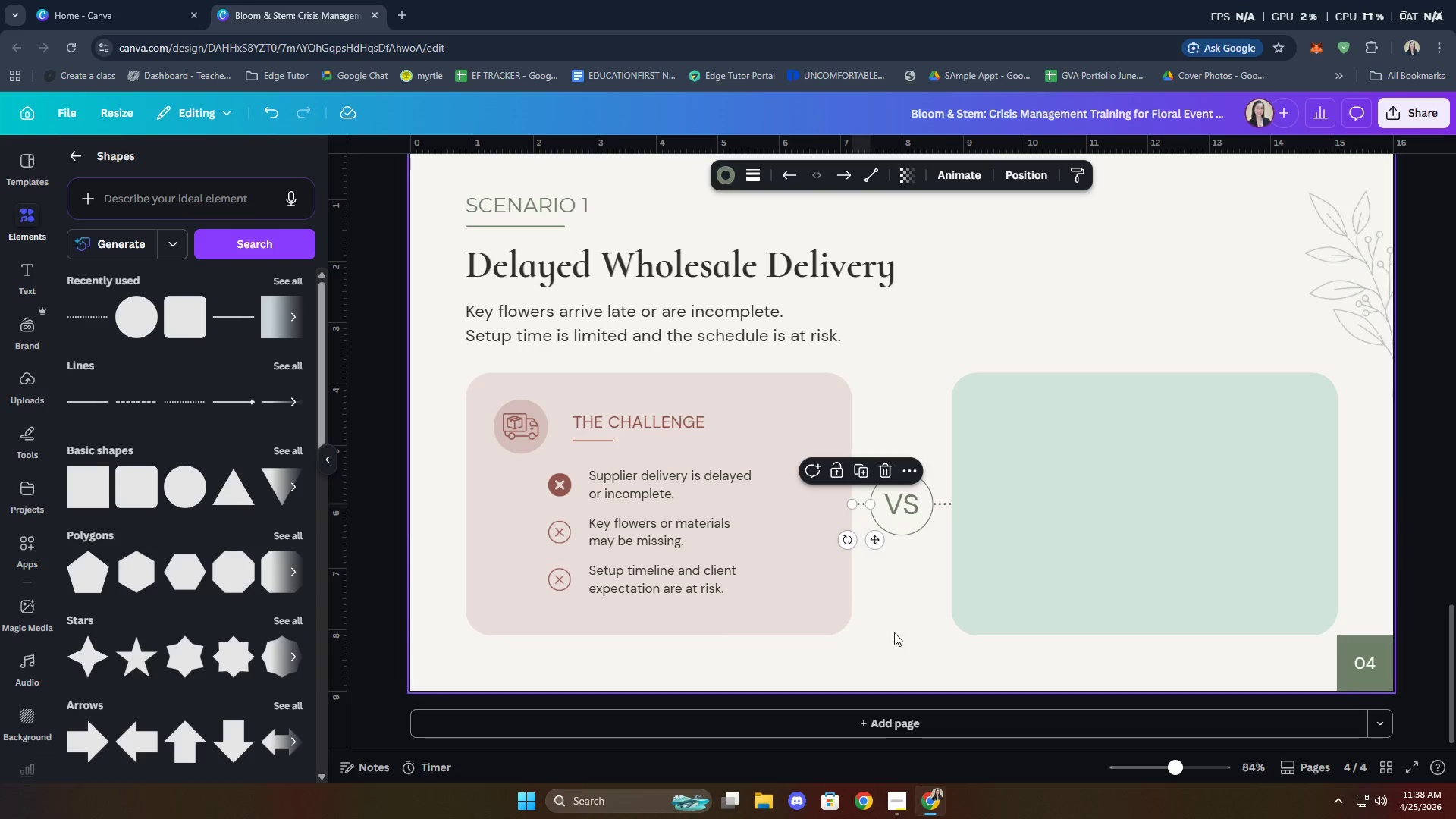 
left_click([903, 641])
 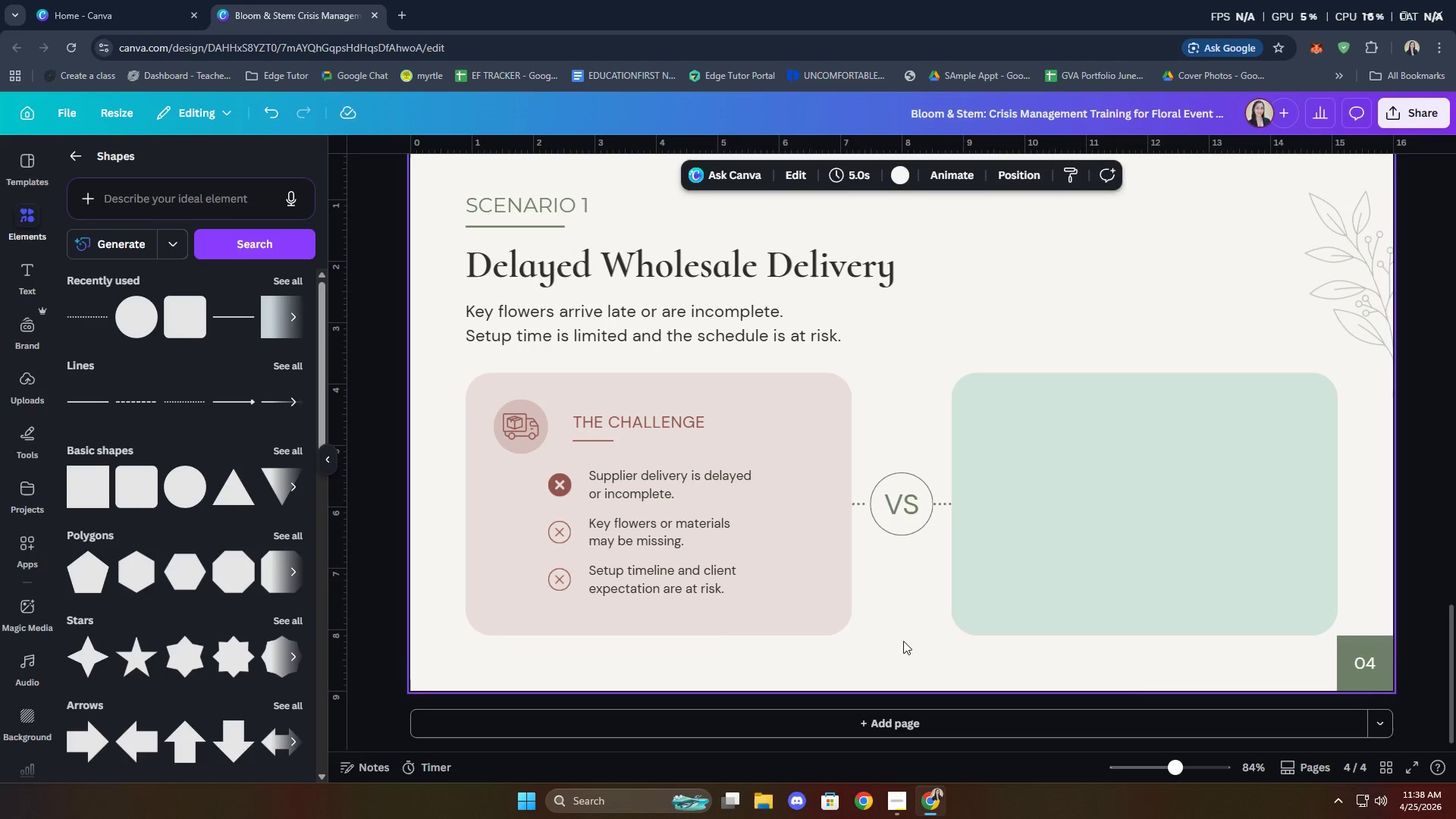 
left_click([903, 641])
 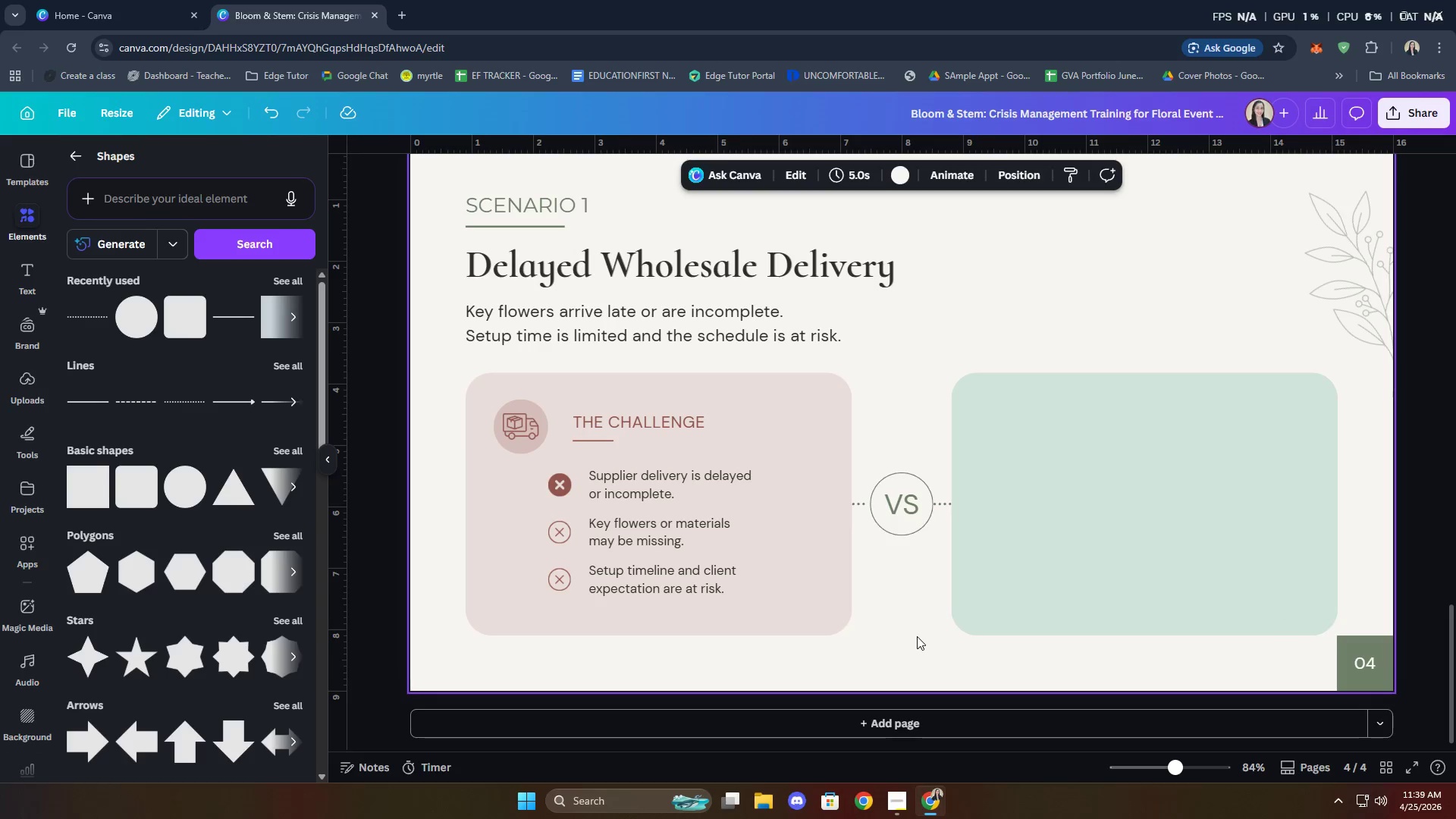 
left_click([952, 505])
 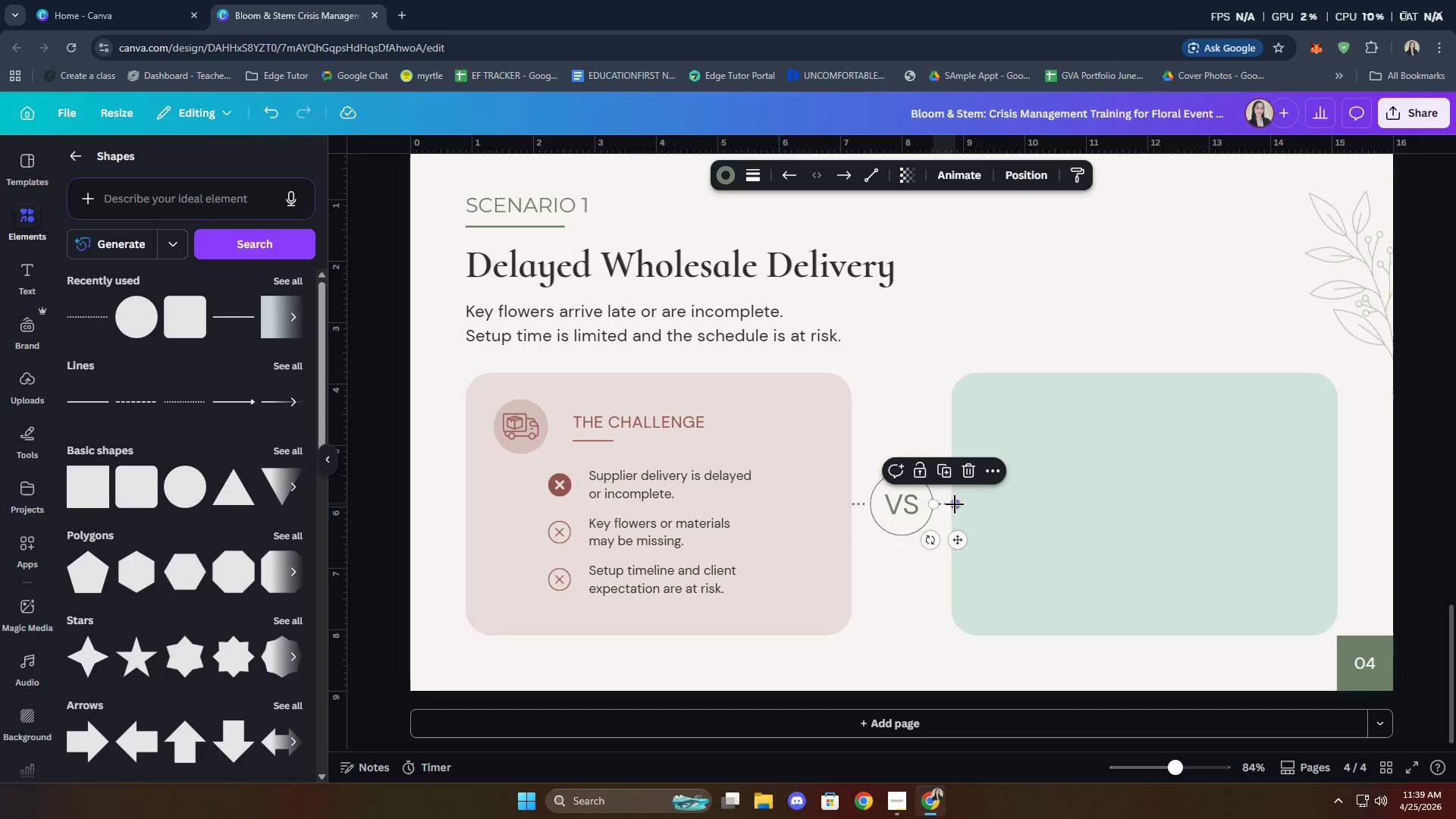 
left_click_drag(start_coordinate=[956, 504], to_coordinate=[963, 505])
 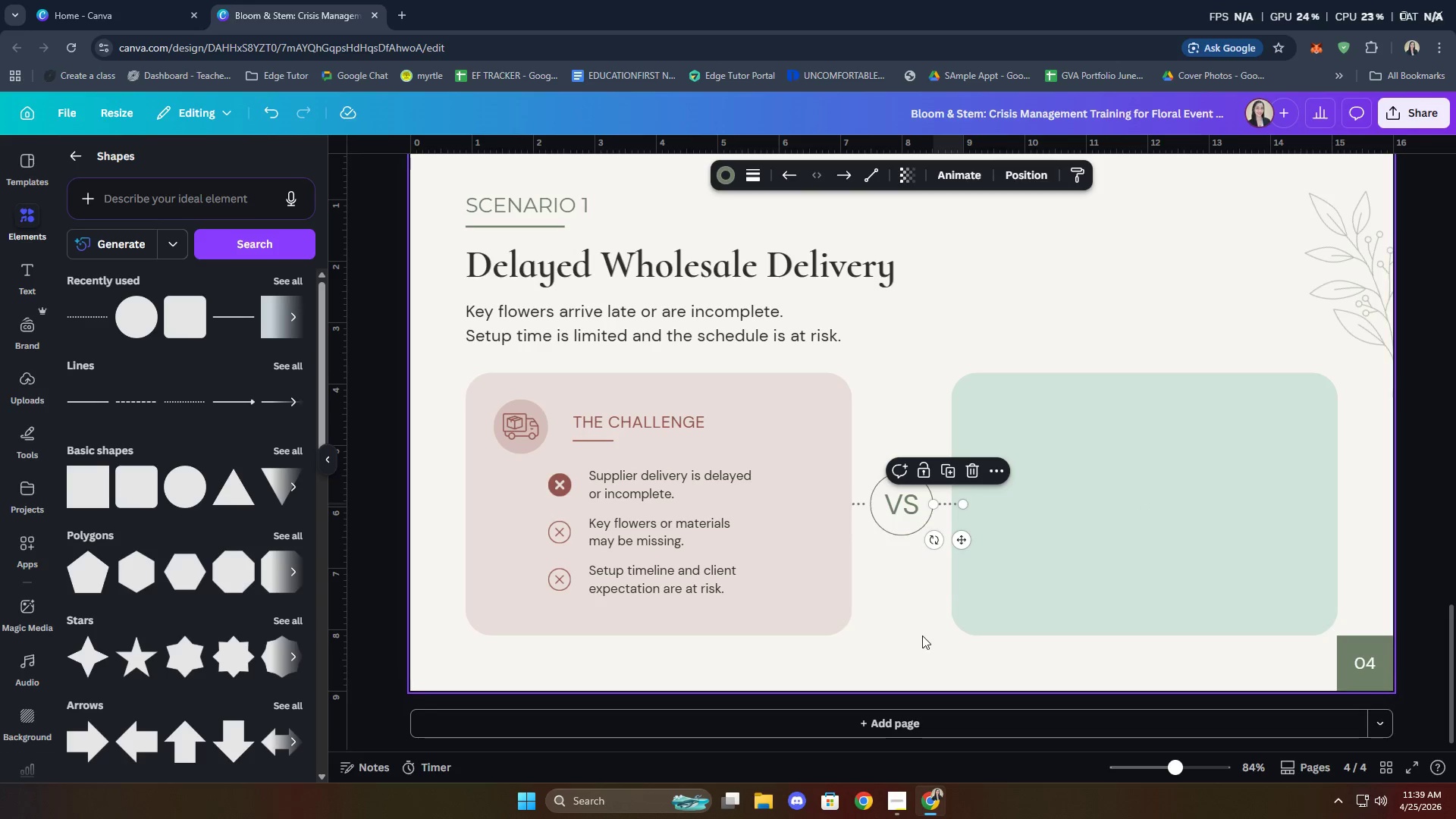 
left_click([922, 635])
 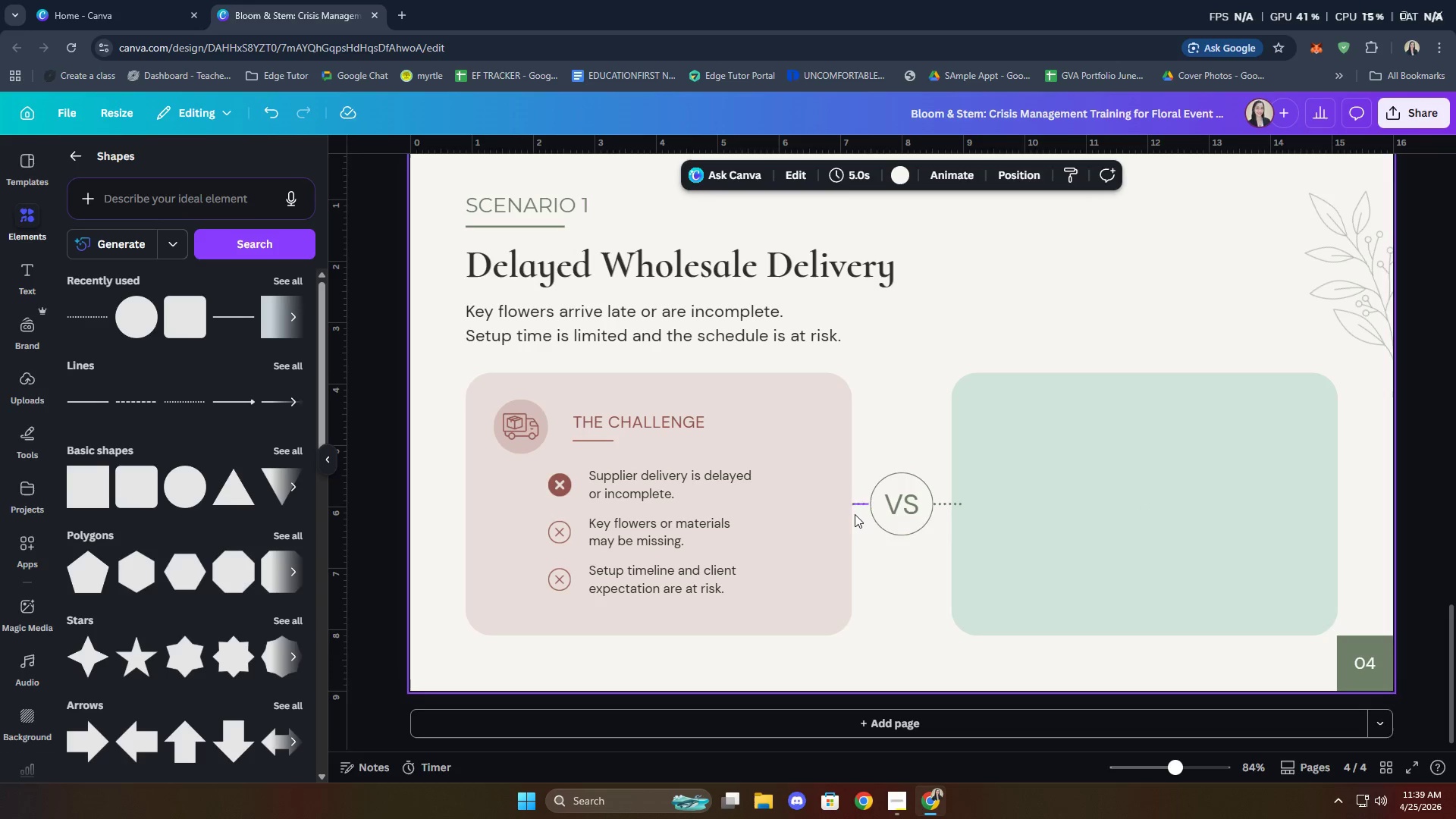 
left_click([855, 505])
 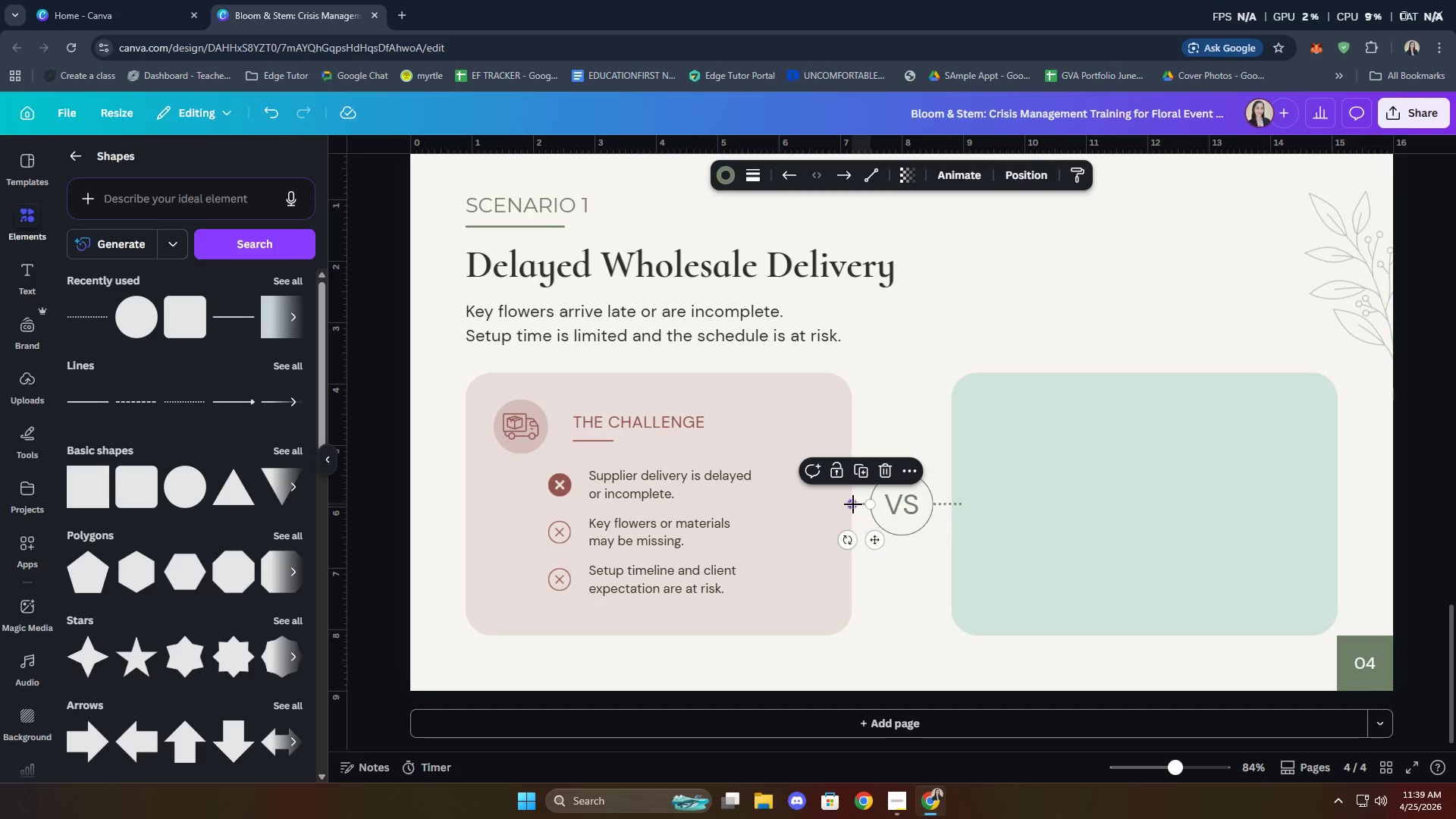 
left_click_drag(start_coordinate=[853, 504], to_coordinate=[844, 504])
 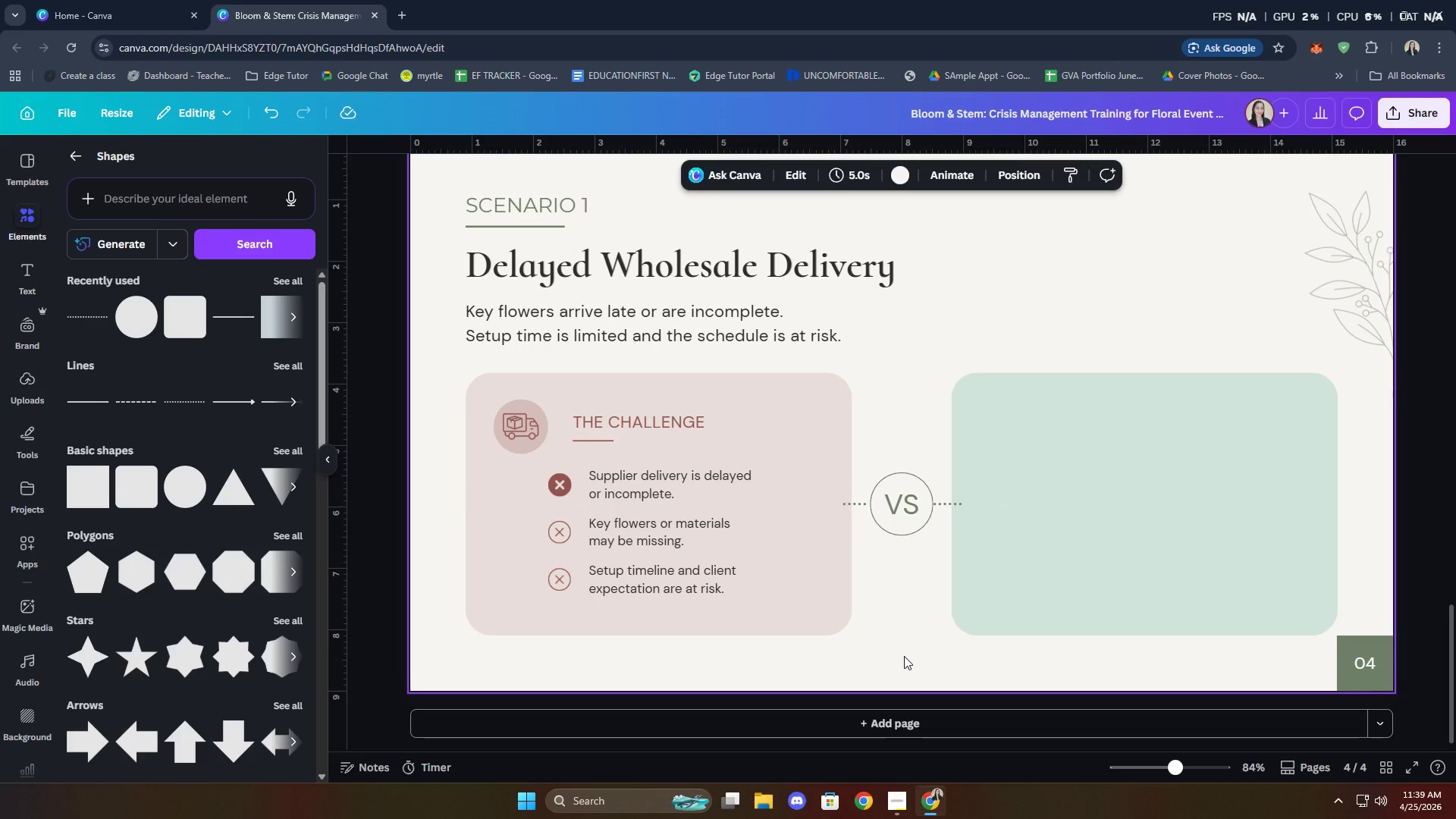 
left_click([904, 656])
 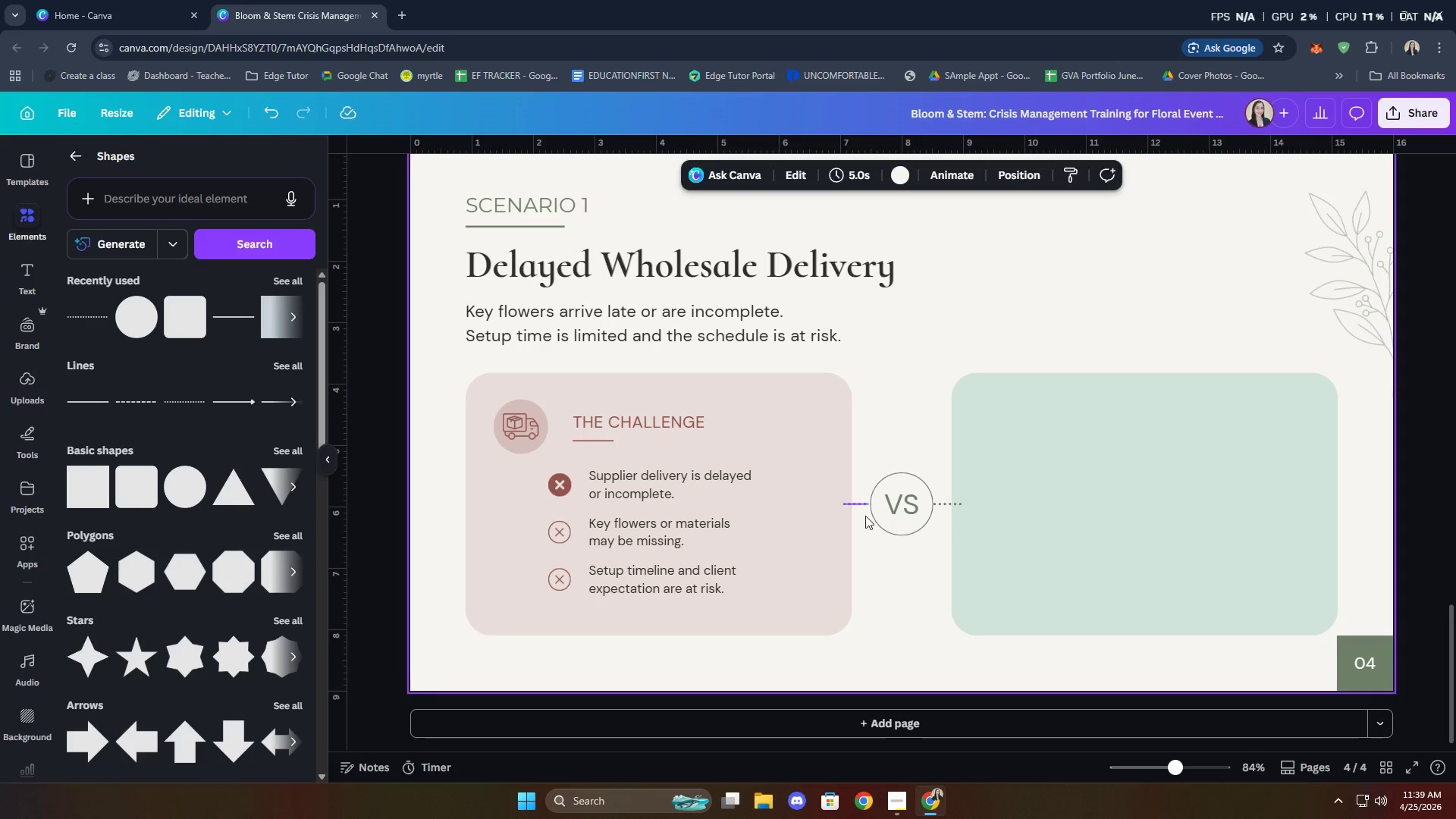 
left_click([682, 563])
 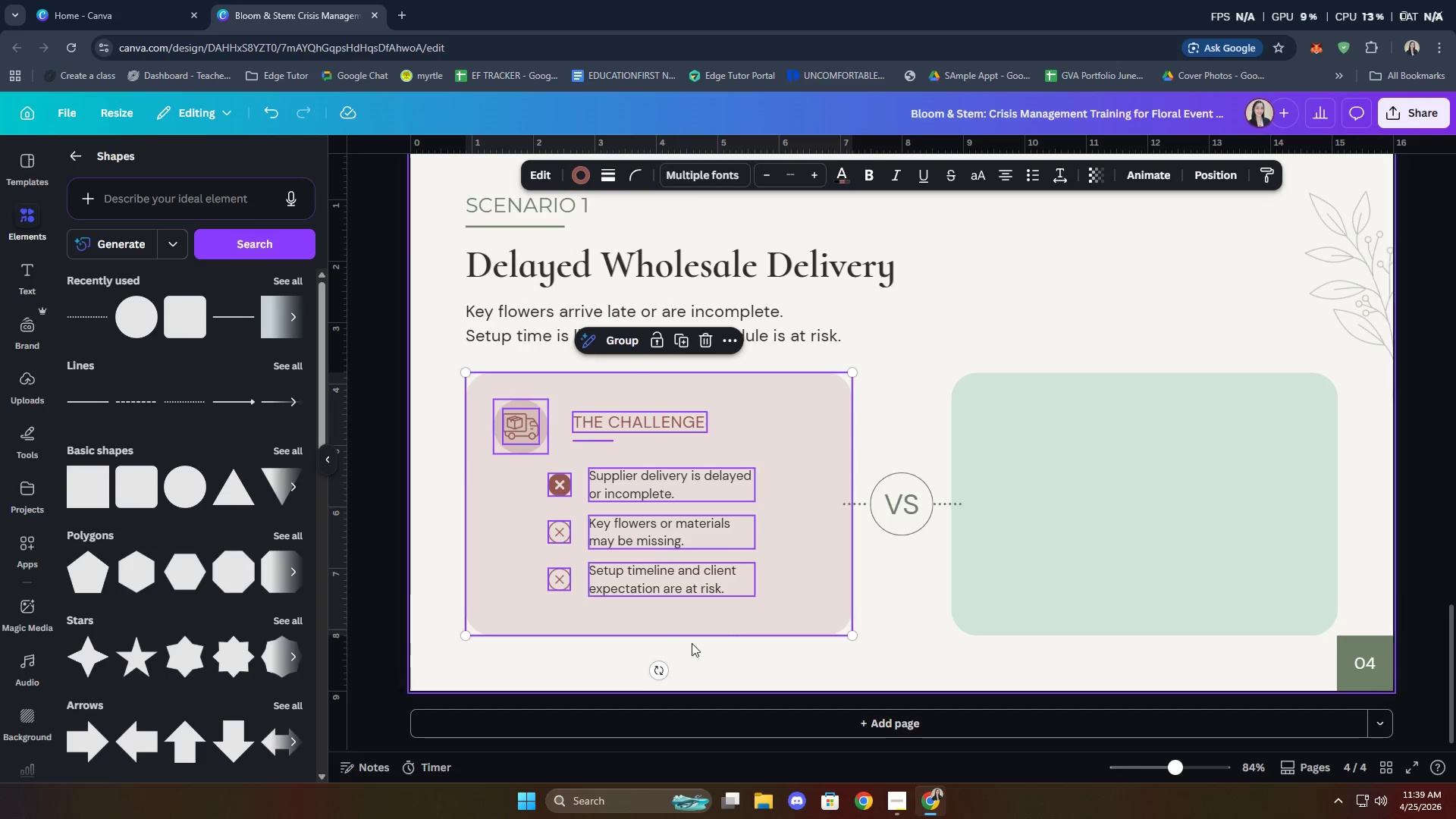 
left_click([899, 614])
 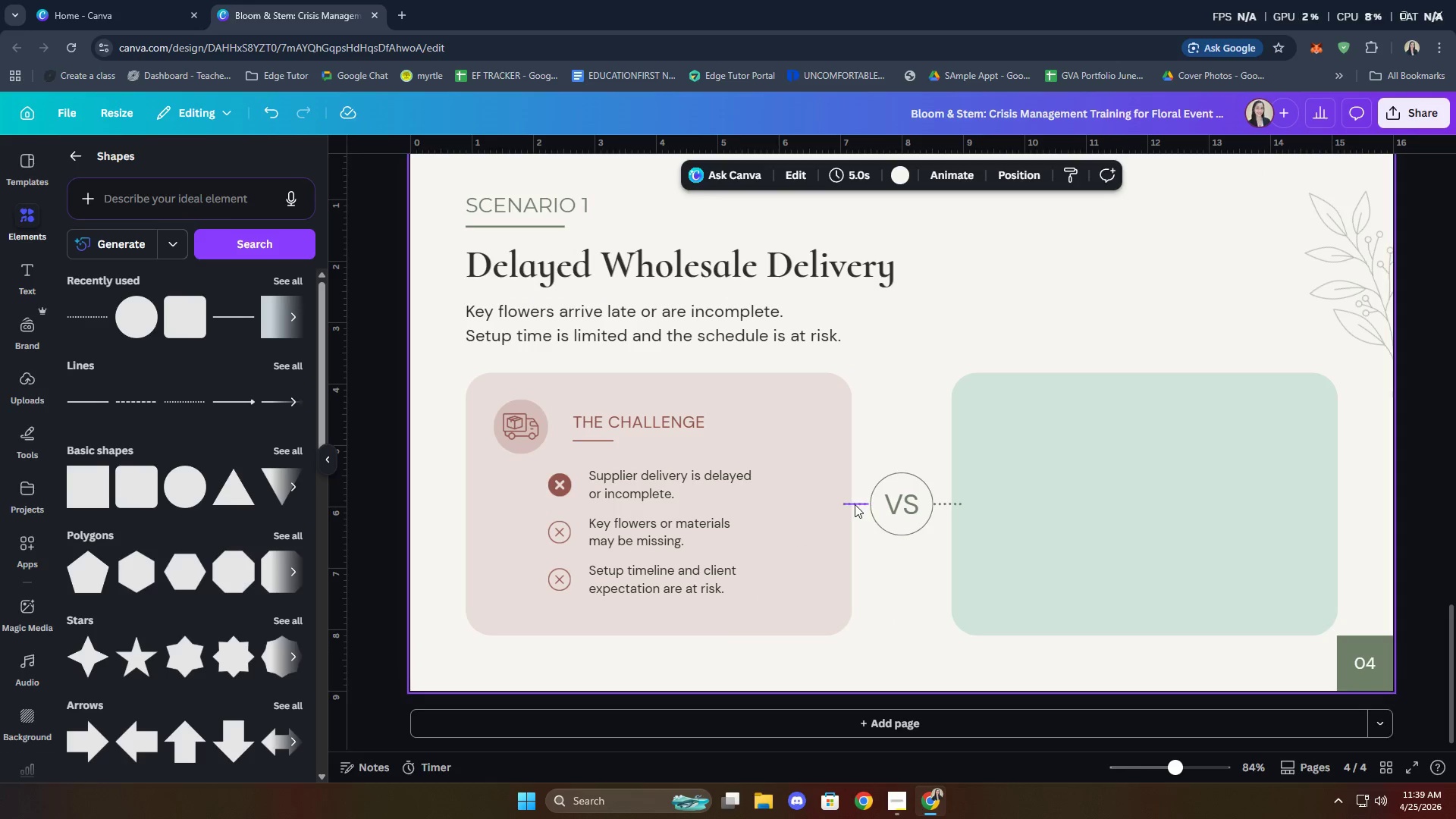 
left_click([883, 560])
 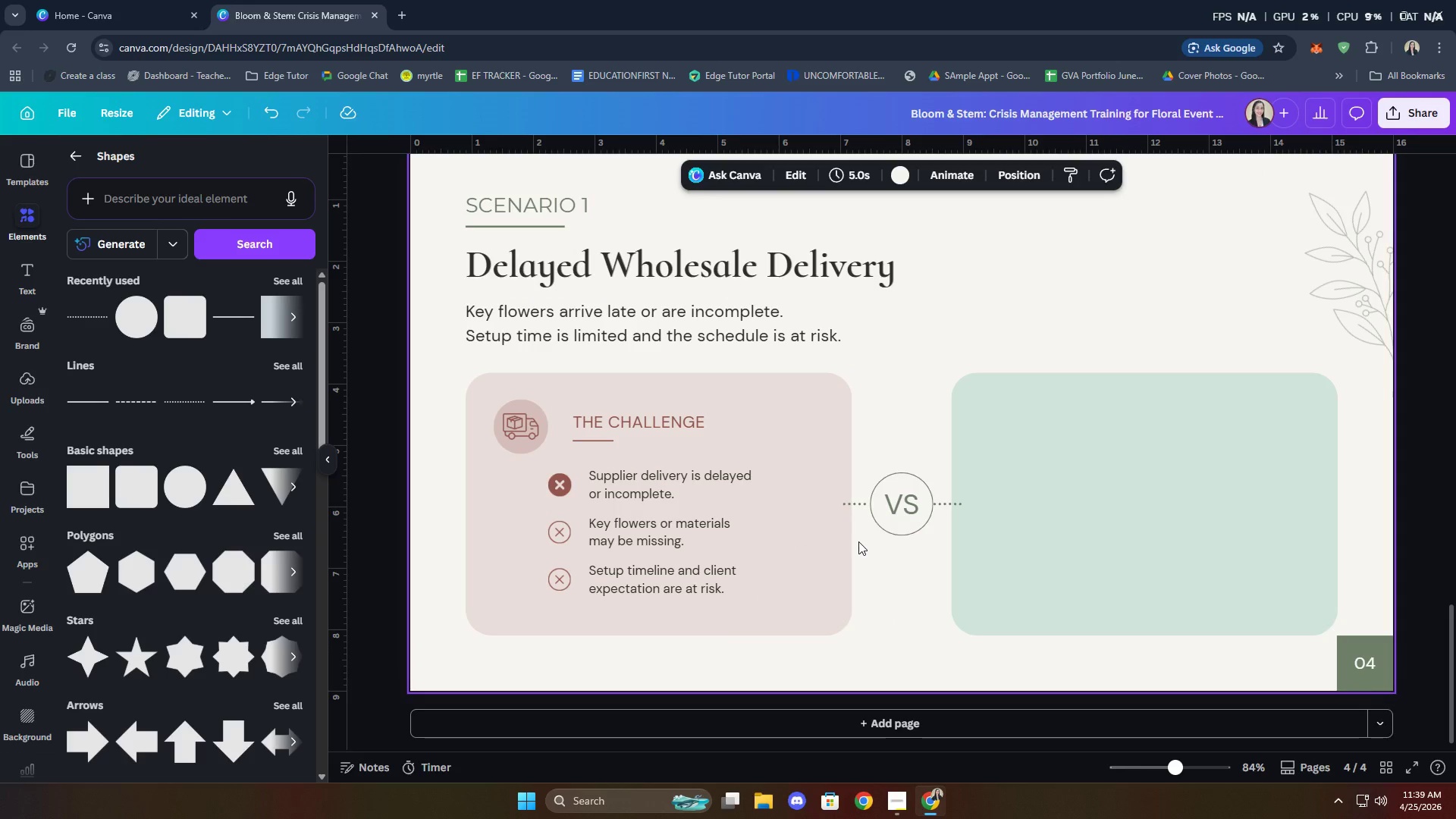 
left_click([857, 507])
 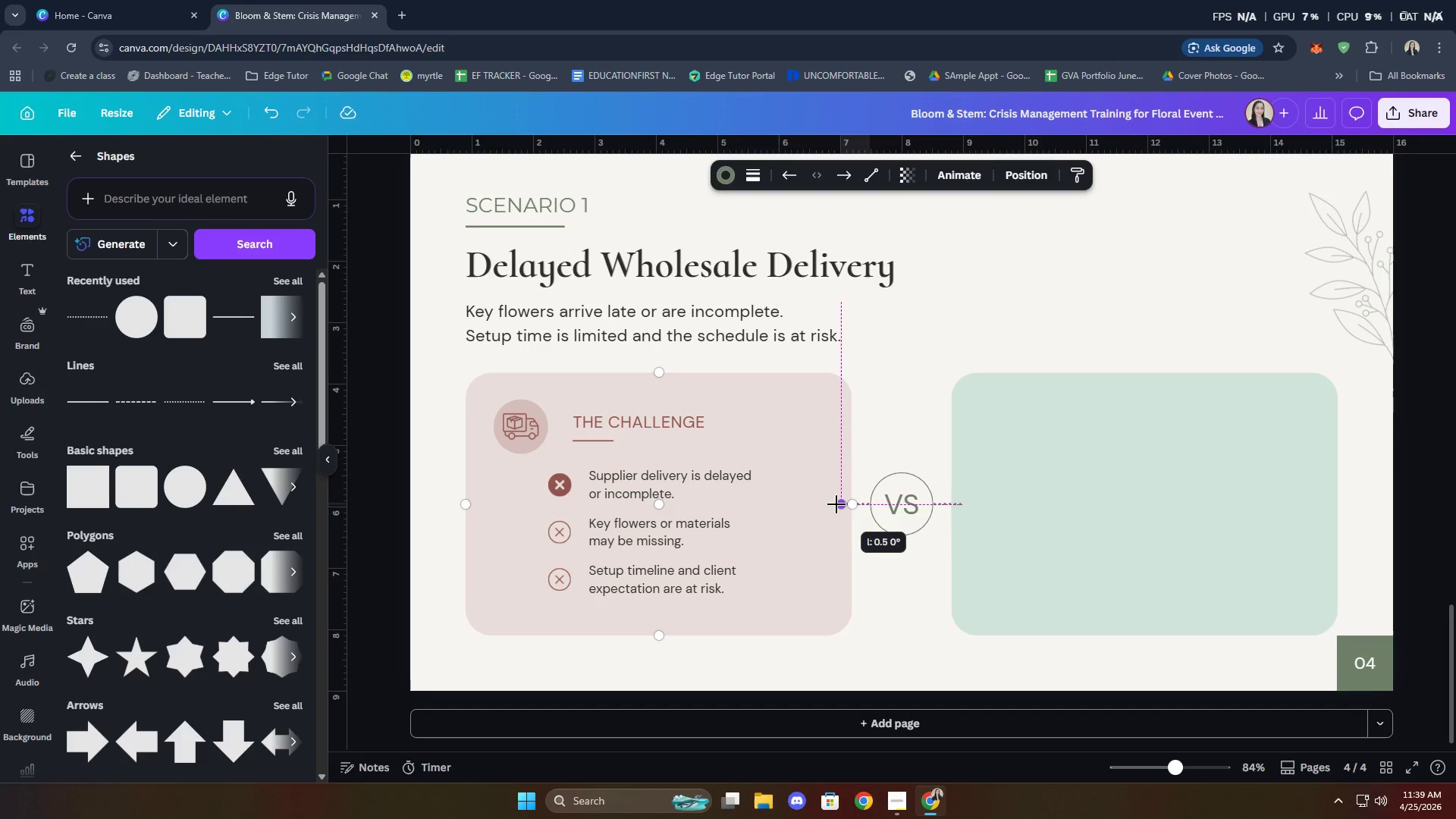 
left_click([912, 599])
 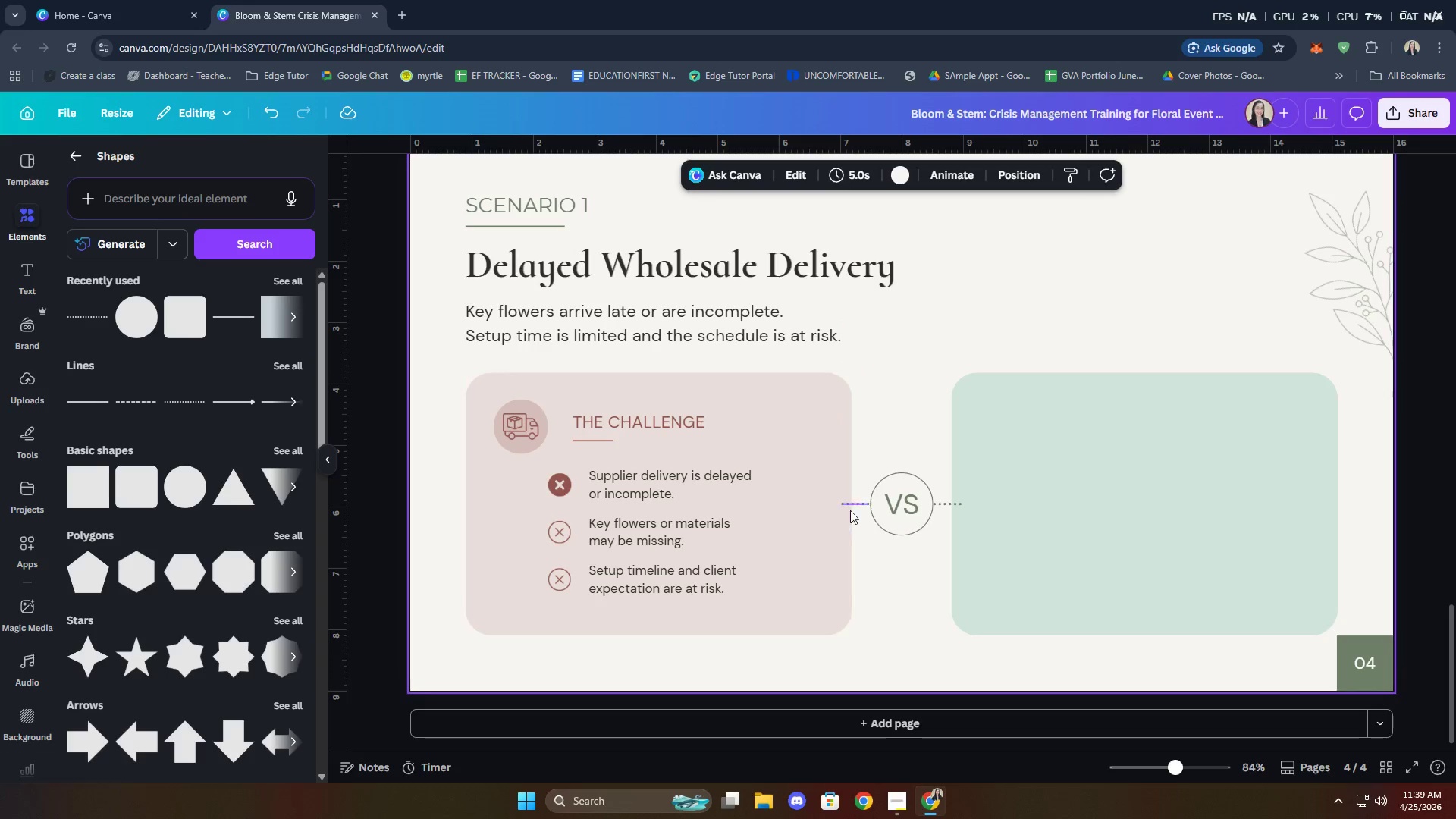 
wait(8.59)
 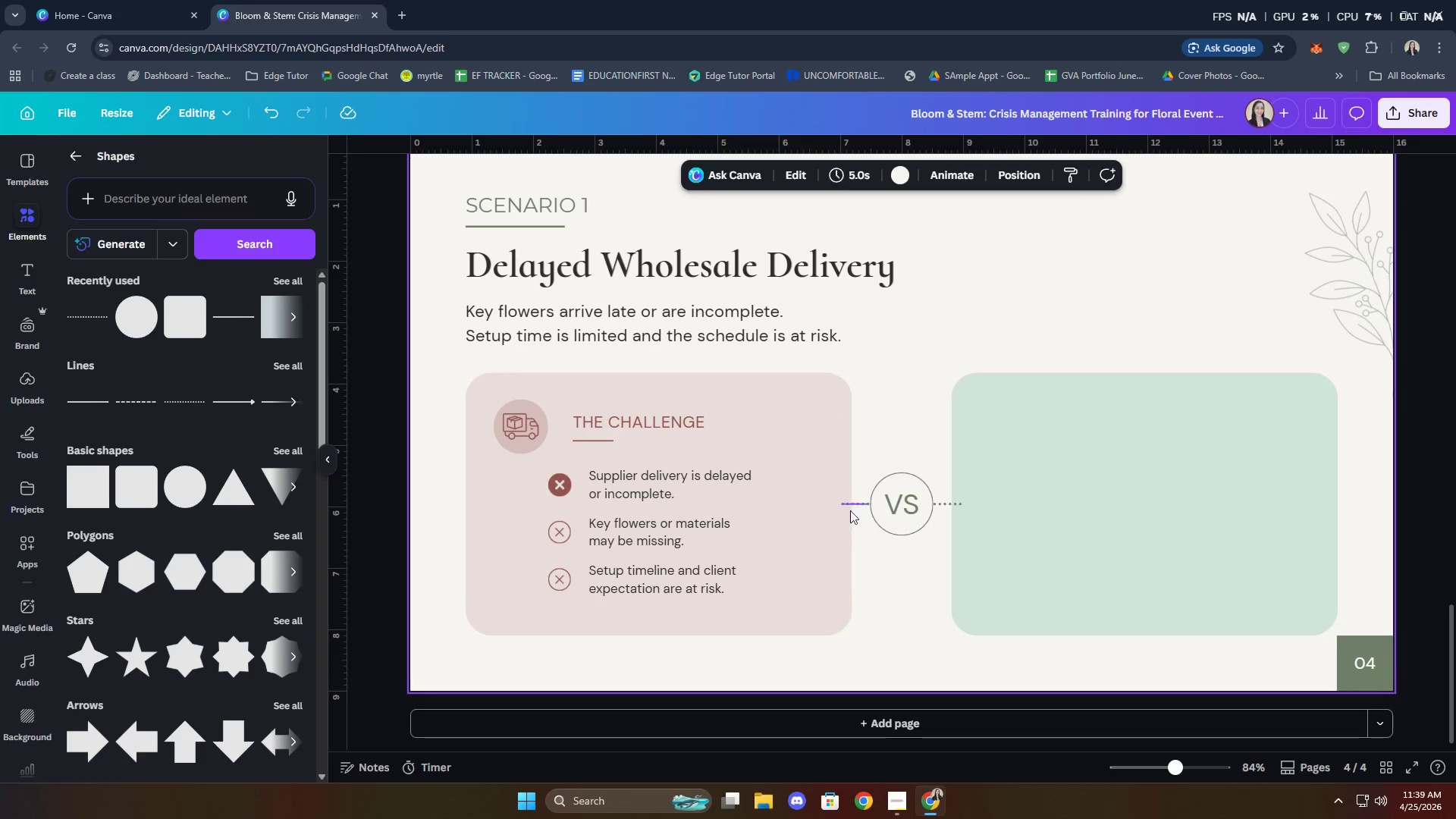 
left_click([946, 504])
 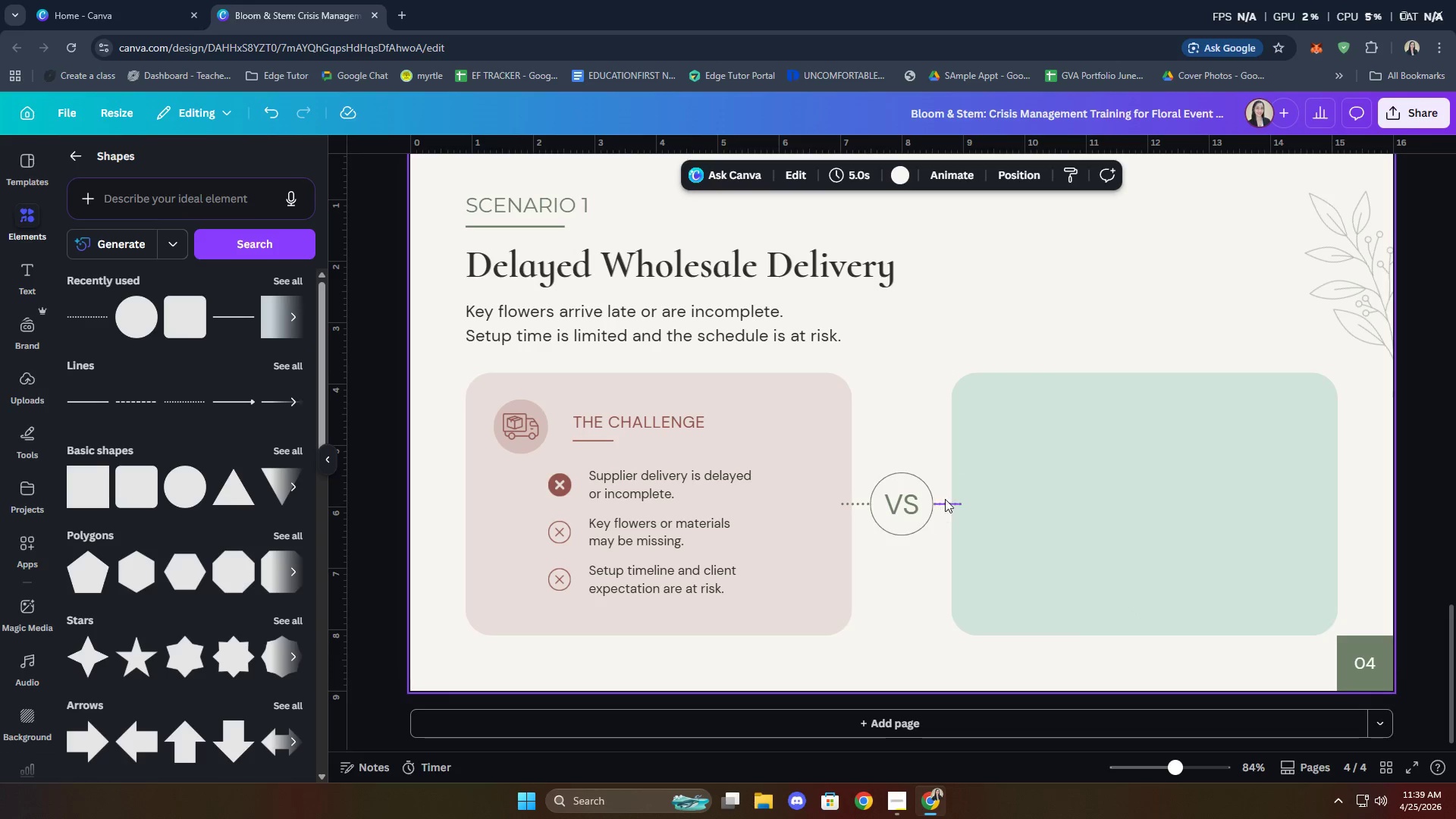 
wait(10.41)
 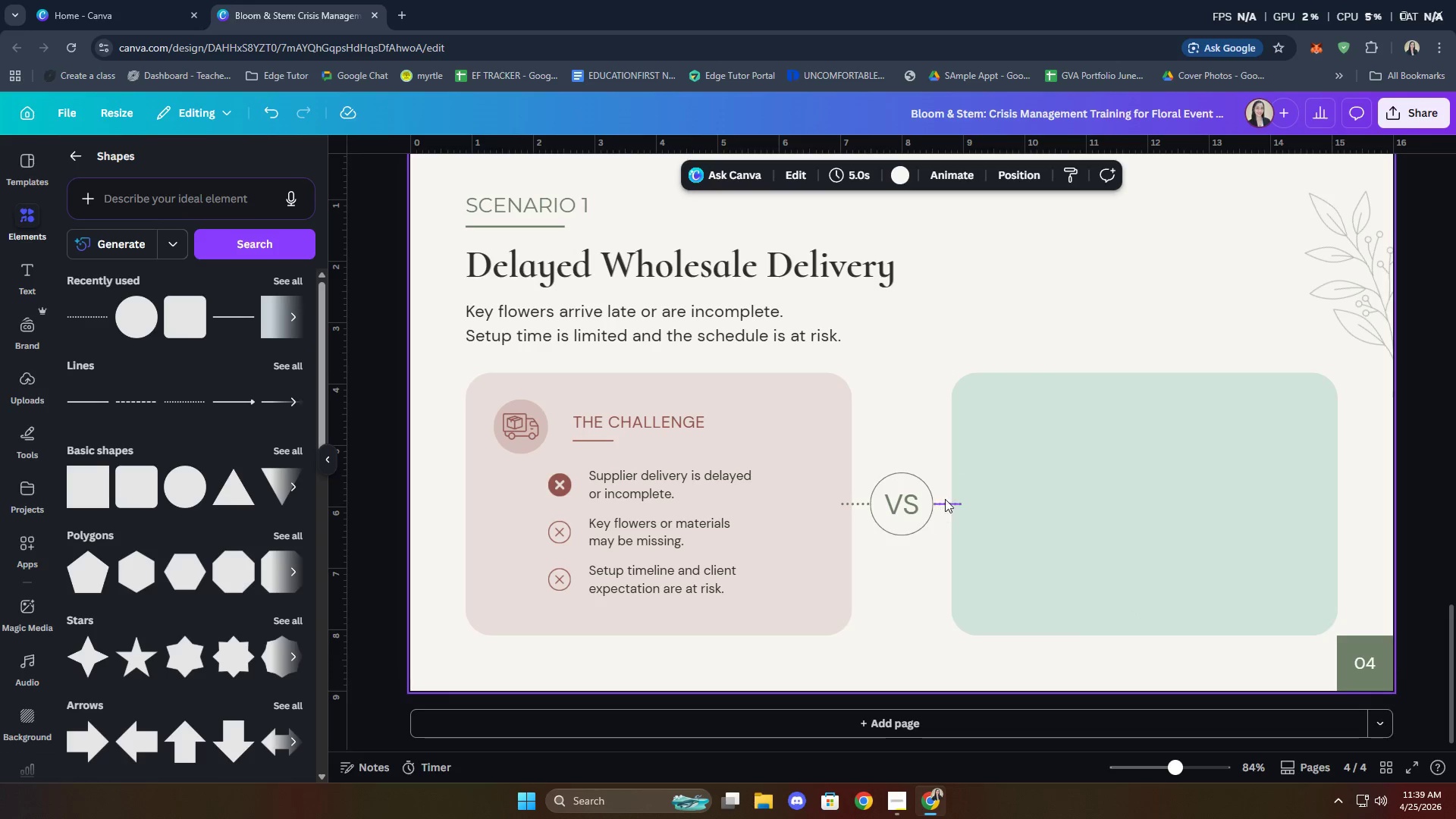 
left_click([903, 612])
 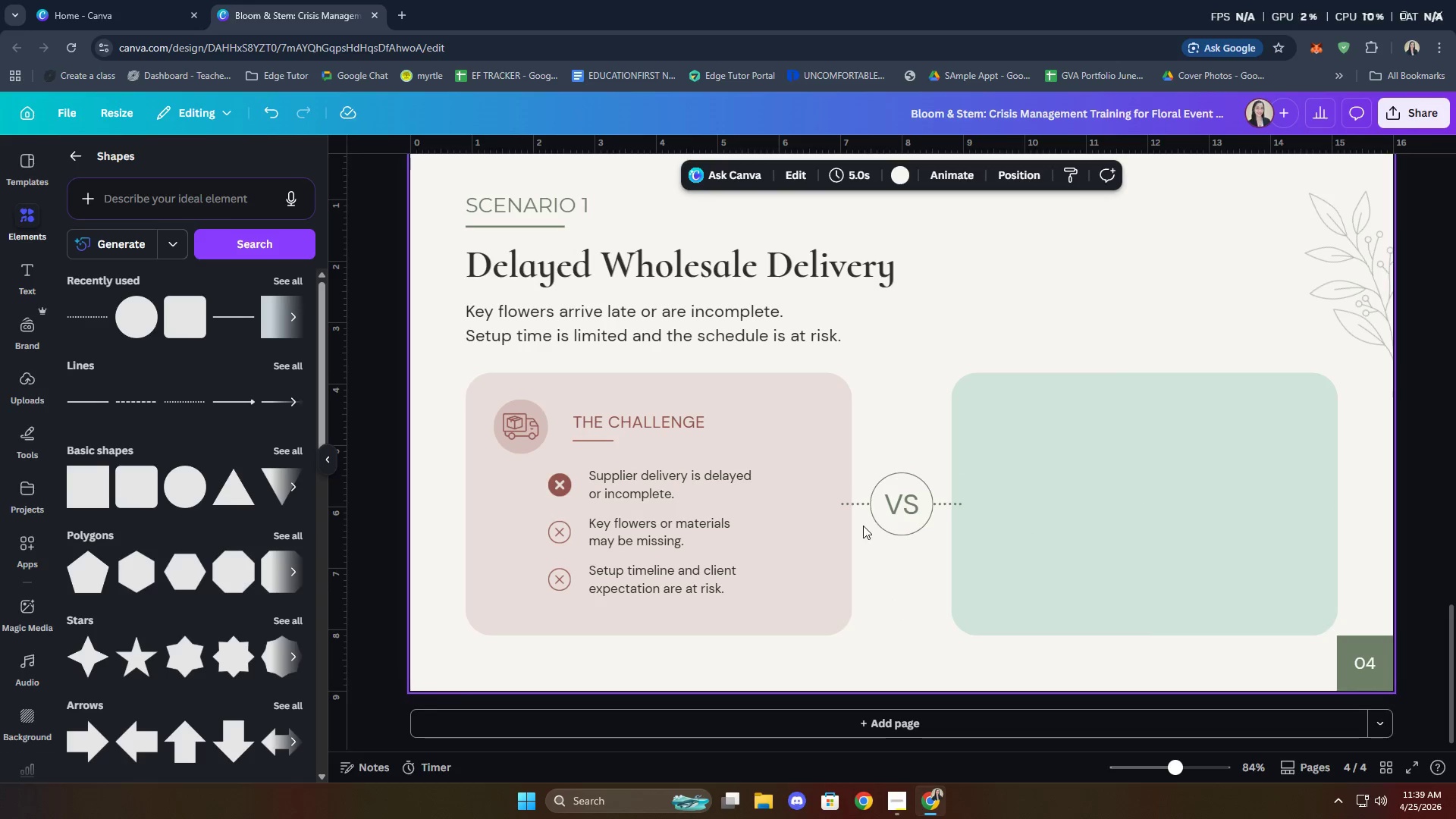 
left_click([856, 502])
 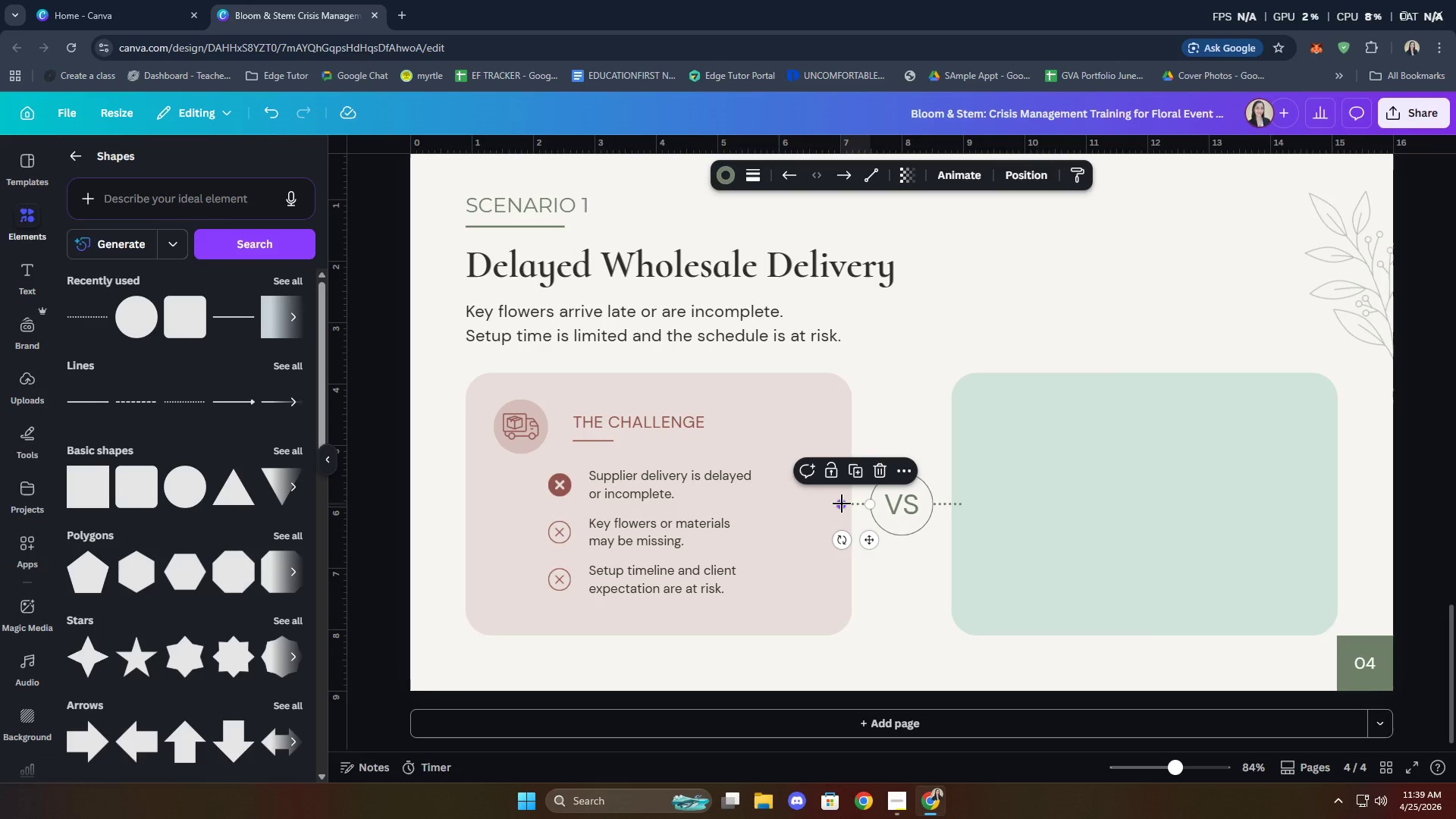 
left_click_drag(start_coordinate=[842, 504], to_coordinate=[847, 504])
 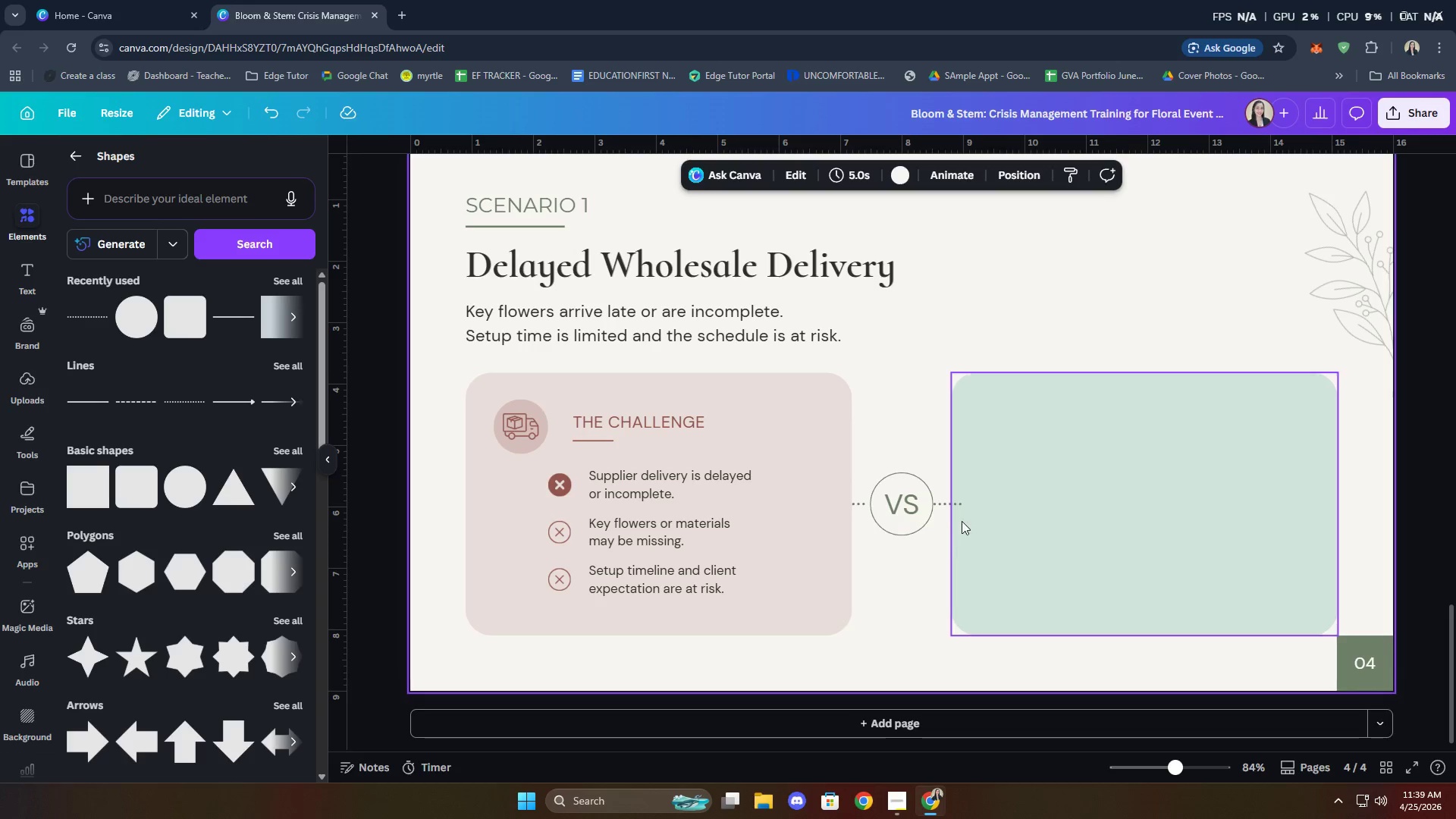 
left_click([962, 504])
 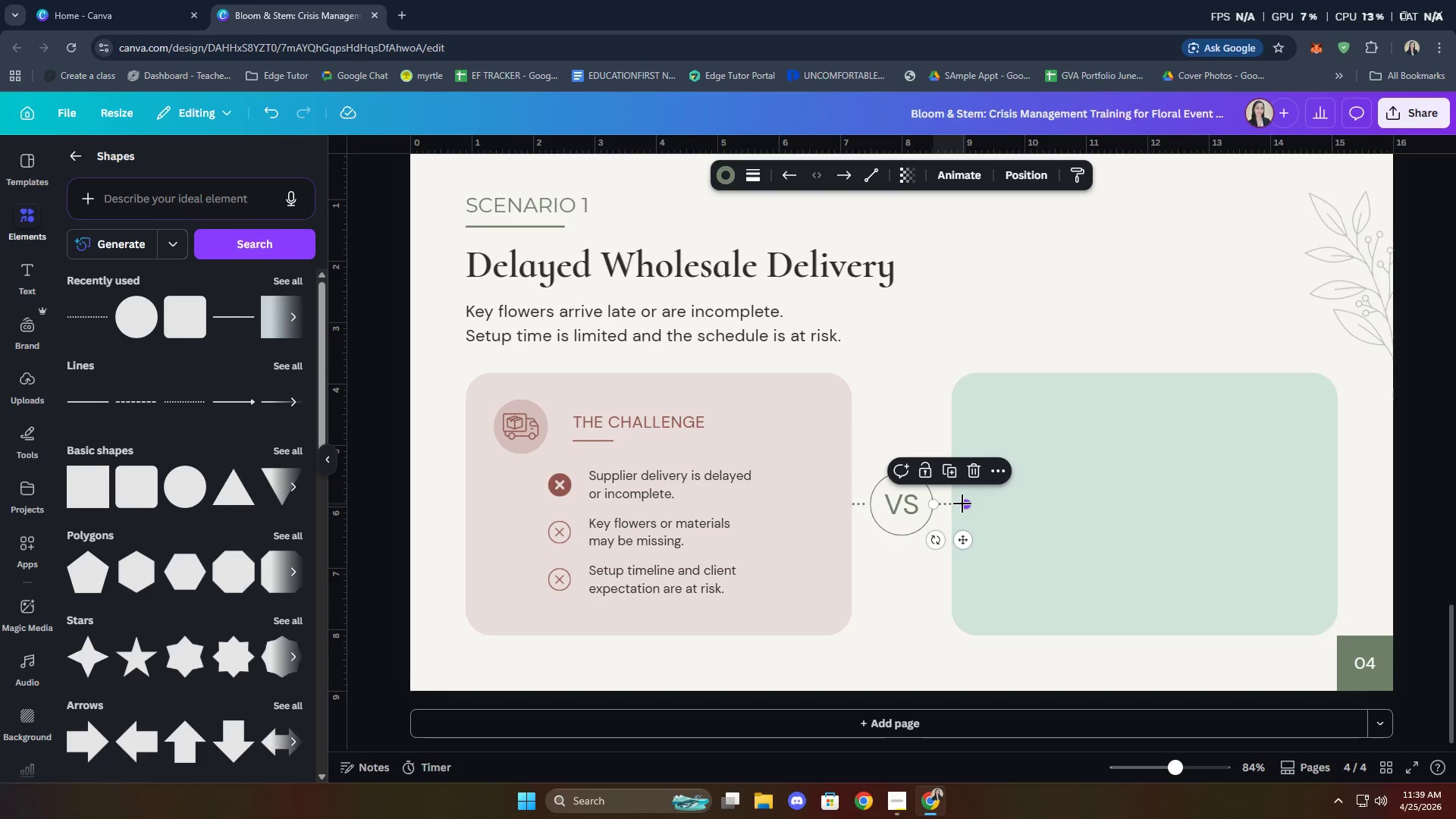 
left_click_drag(start_coordinate=[962, 504], to_coordinate=[956, 502])
 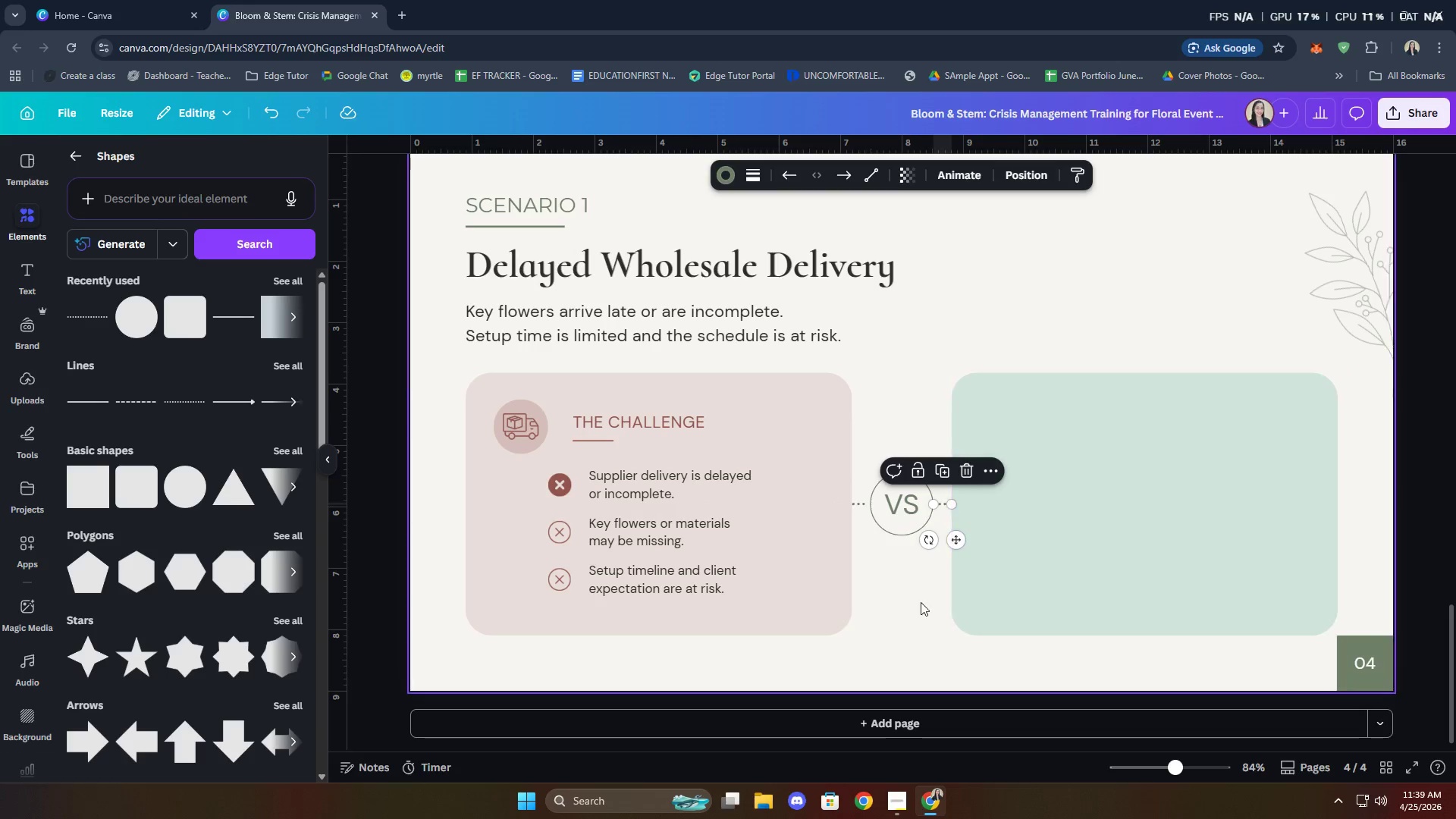 
left_click([919, 604])
 